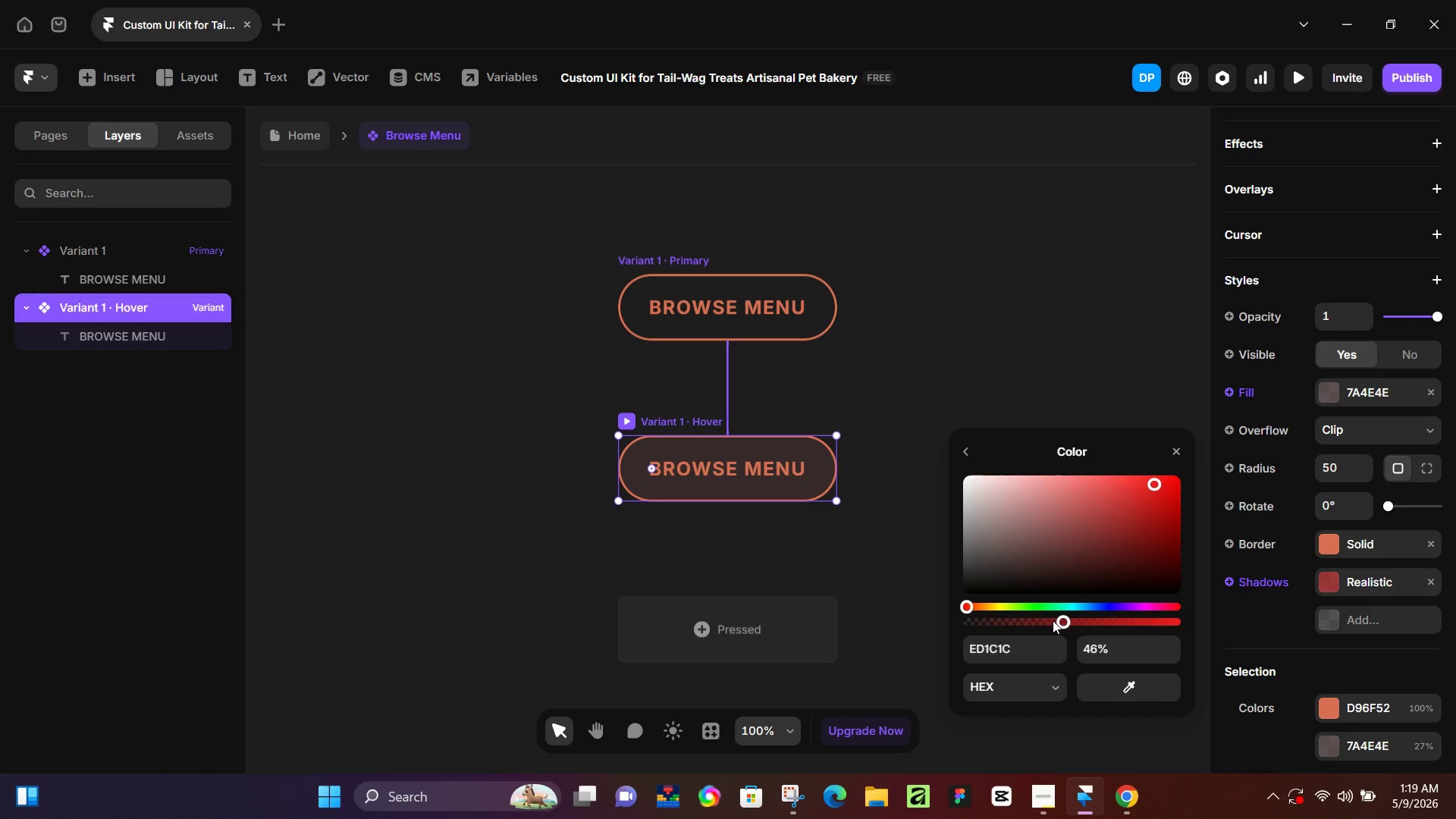 
left_click_drag(start_coordinate=[1067, 622], to_coordinate=[1125, 629])
 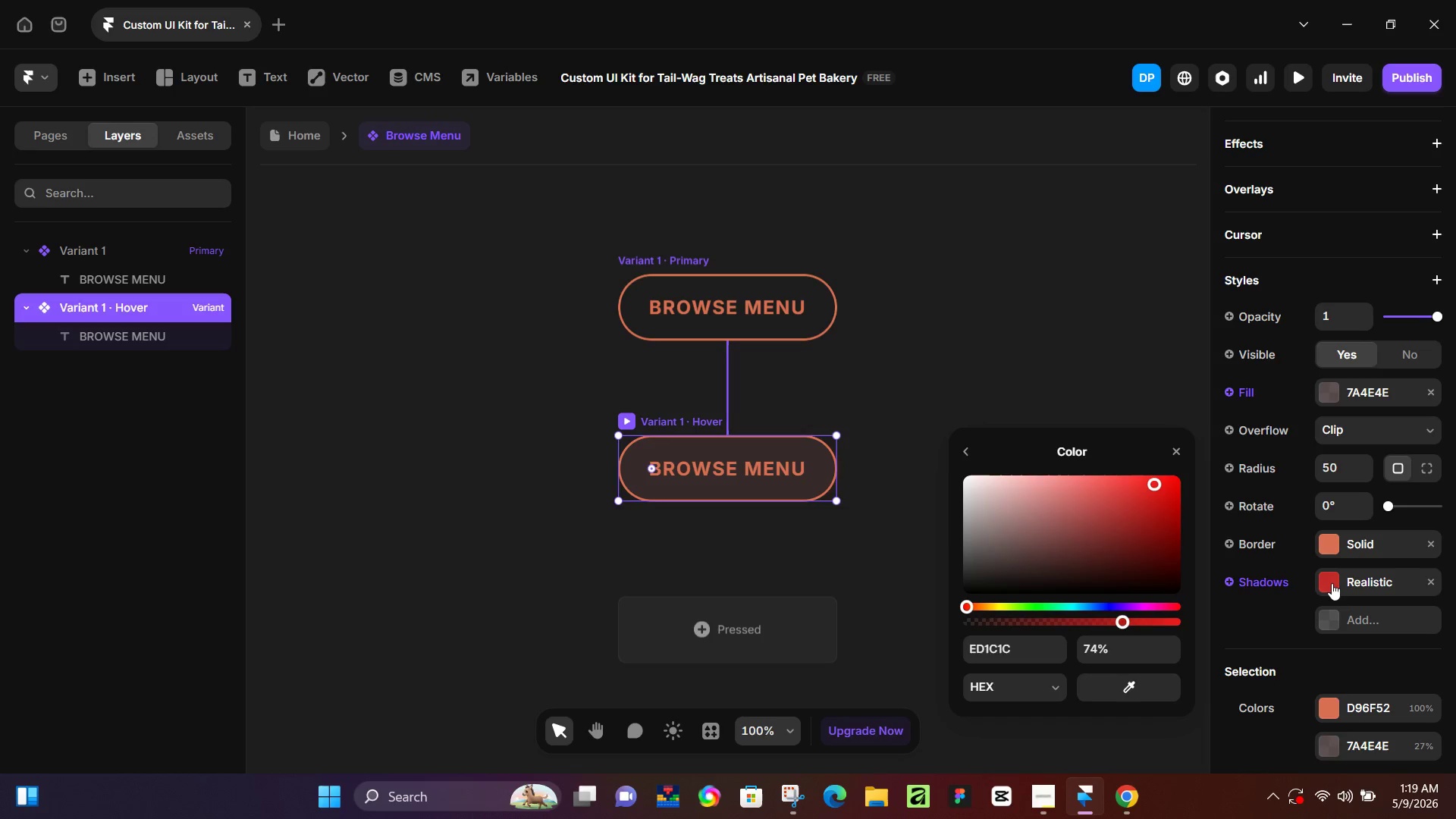 
left_click([1331, 583])
 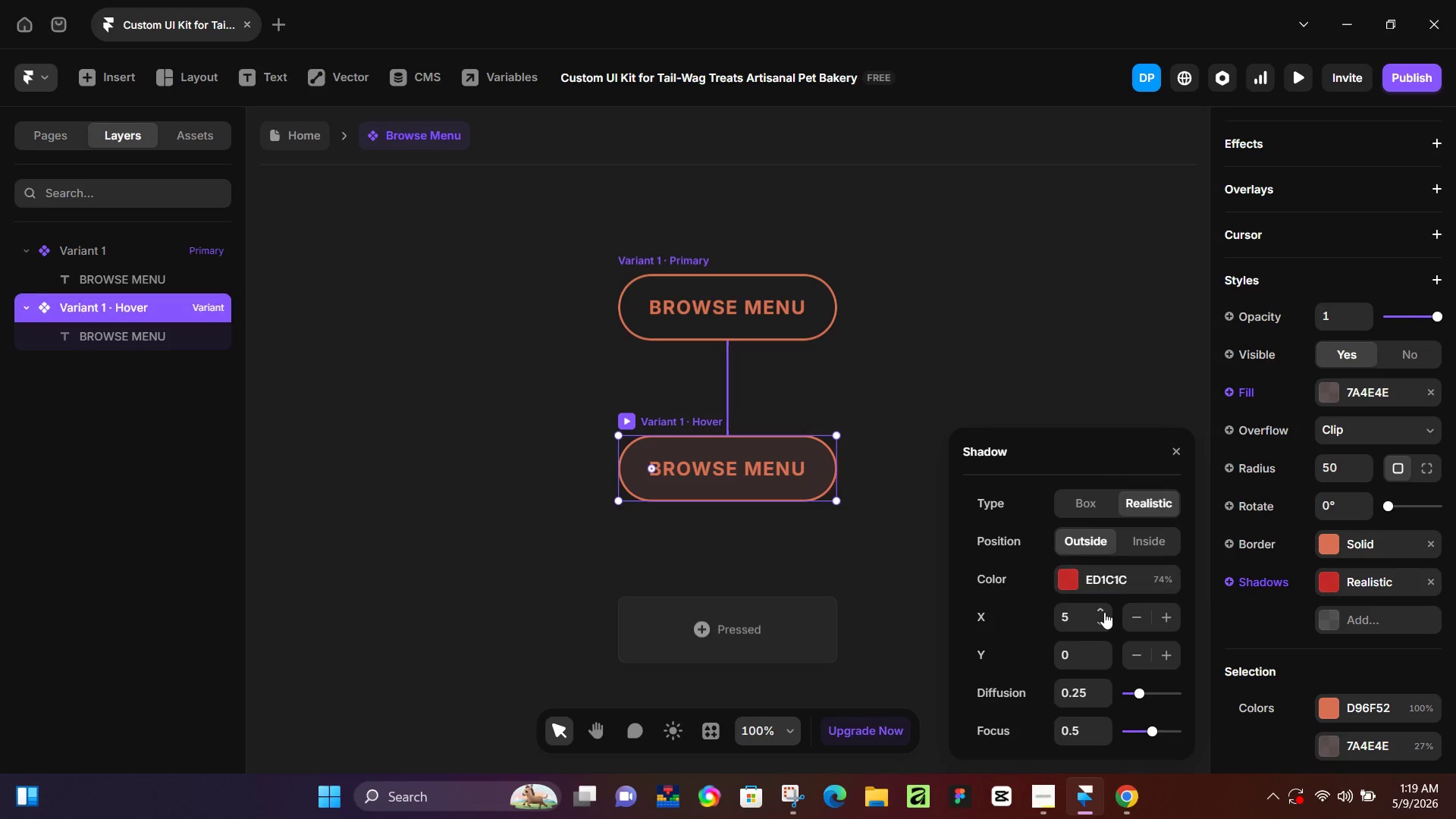 
left_click([1104, 612])
 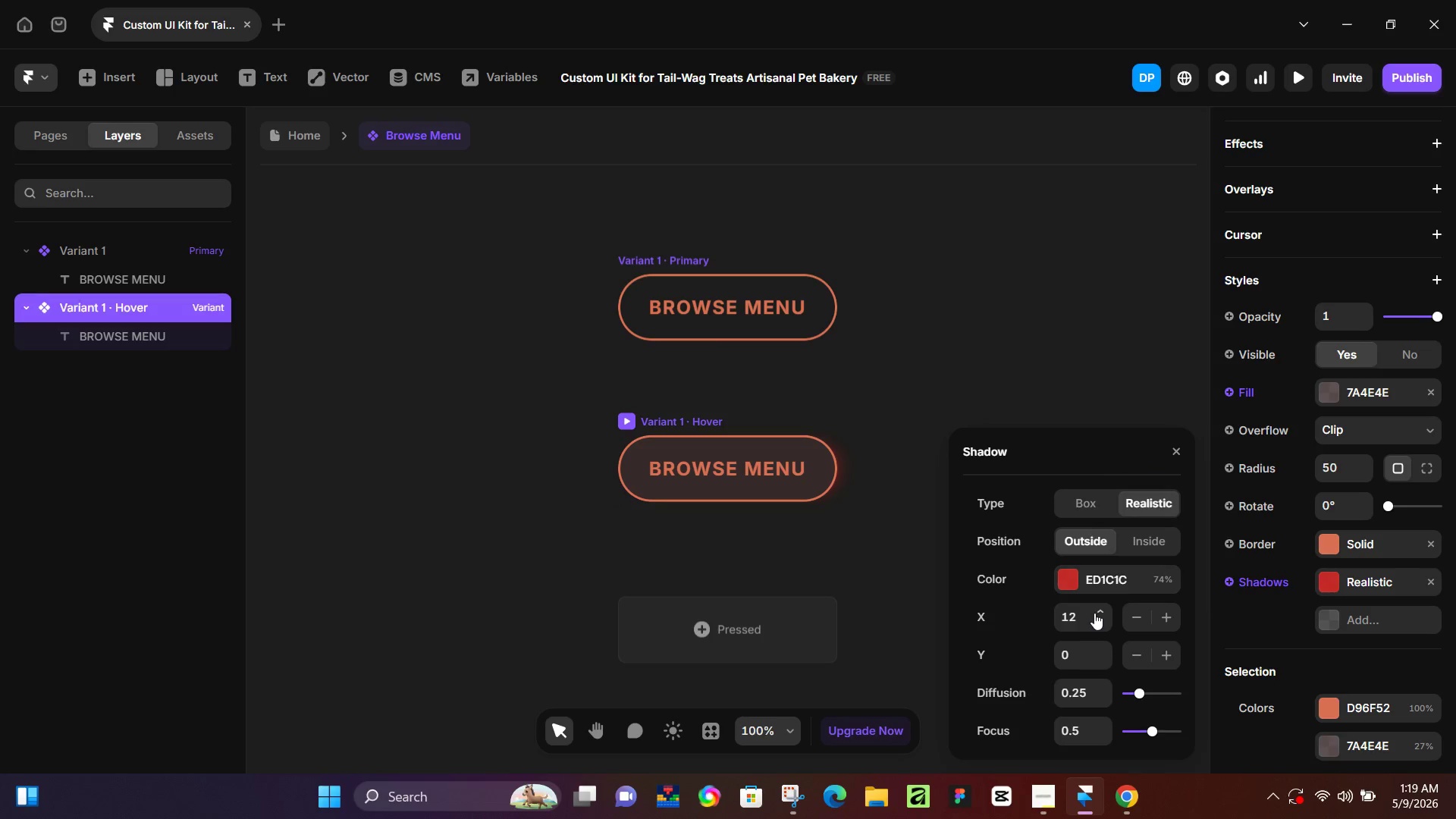 
left_click([1094, 613])
 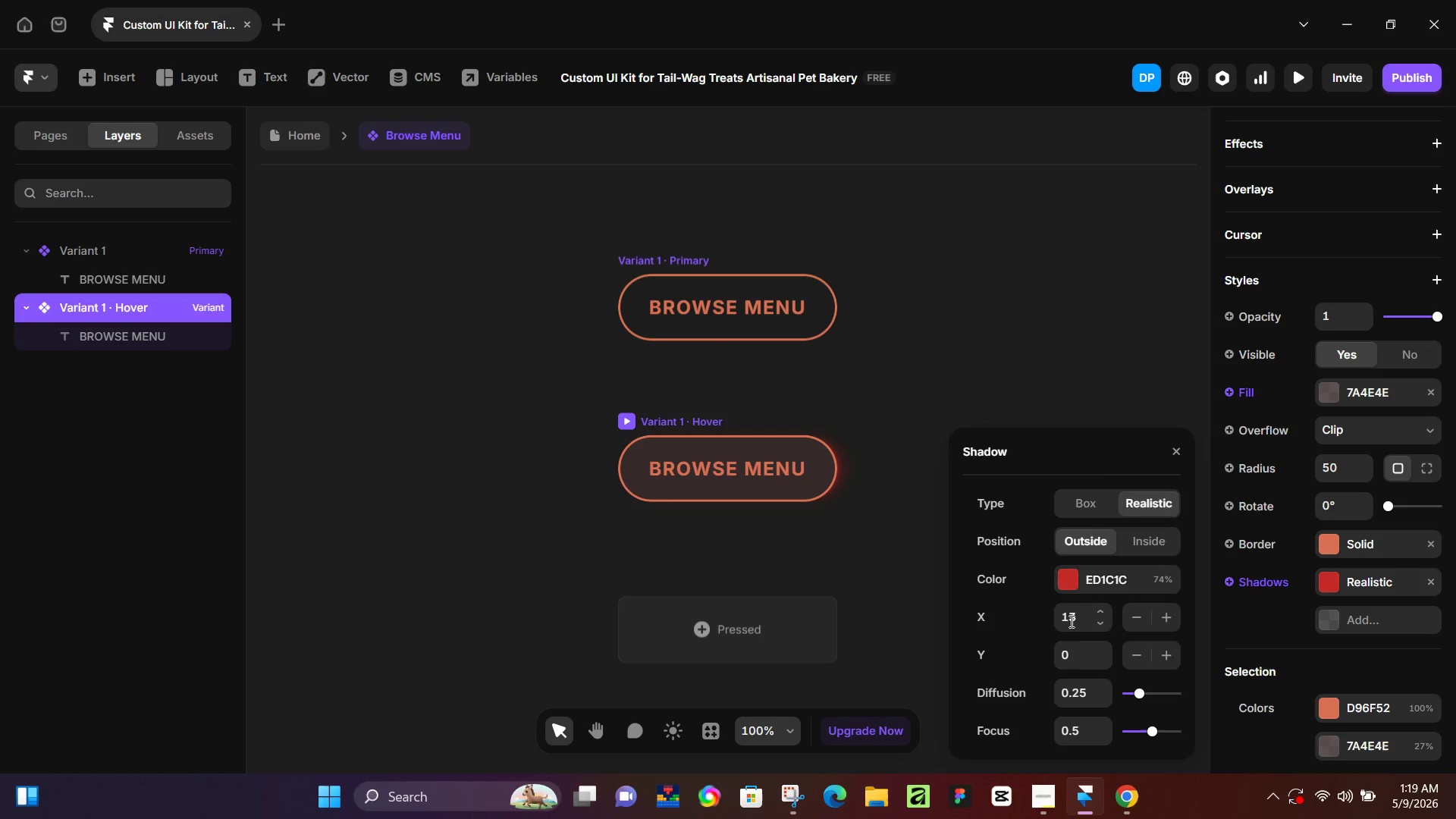 
left_click([1070, 621])
 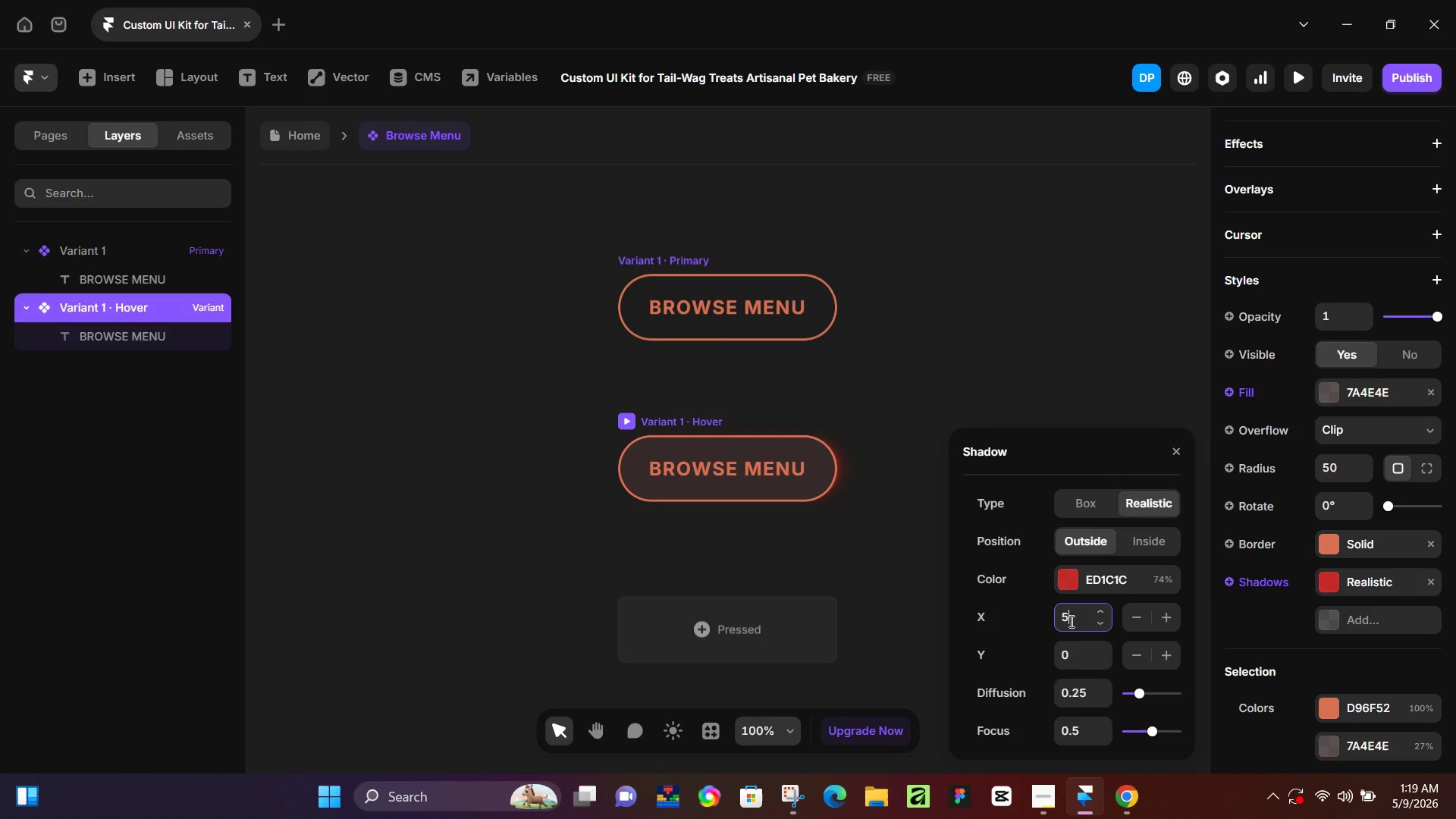 
key(Numpad5)
 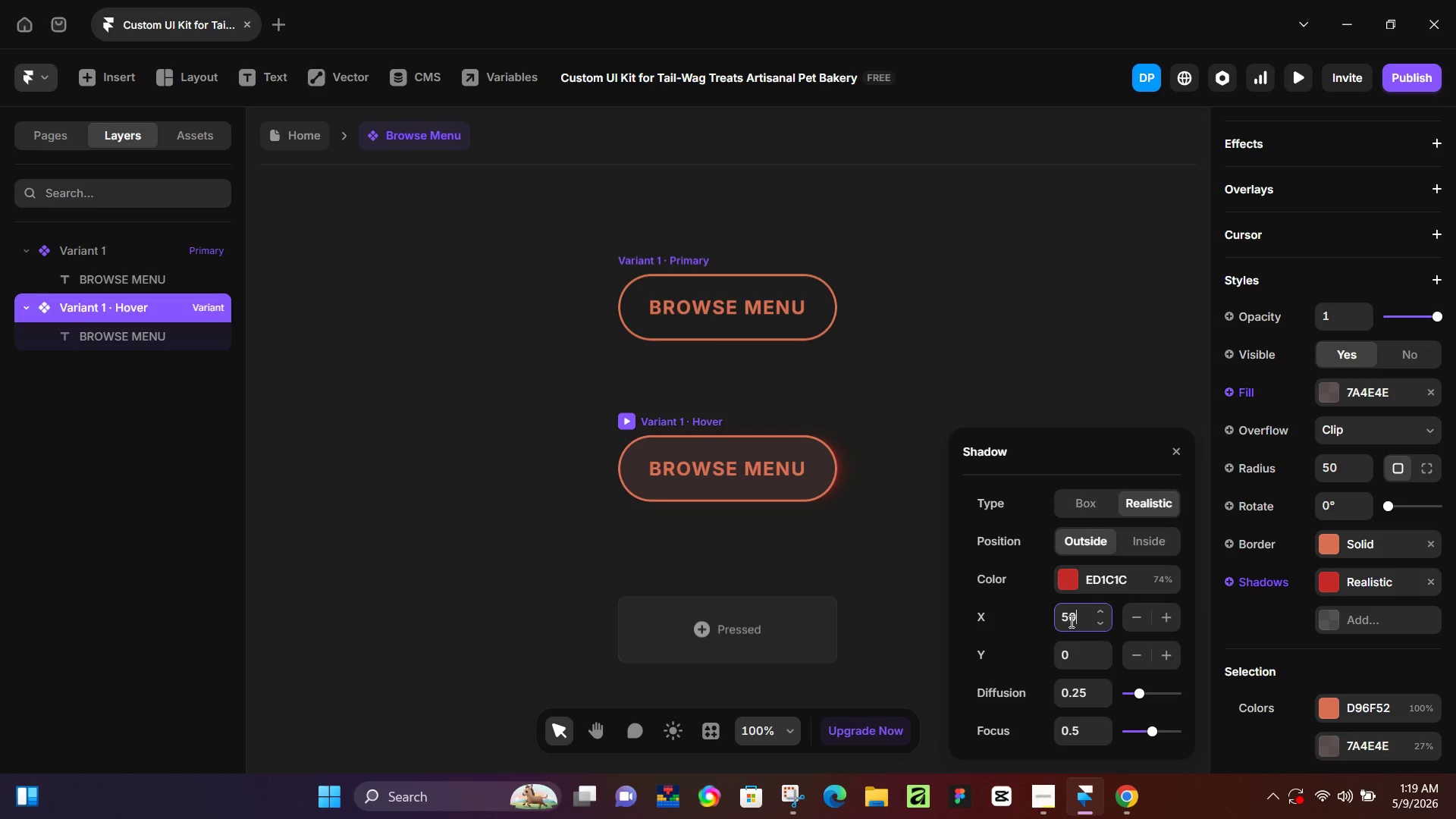 
key(Numpad0)
 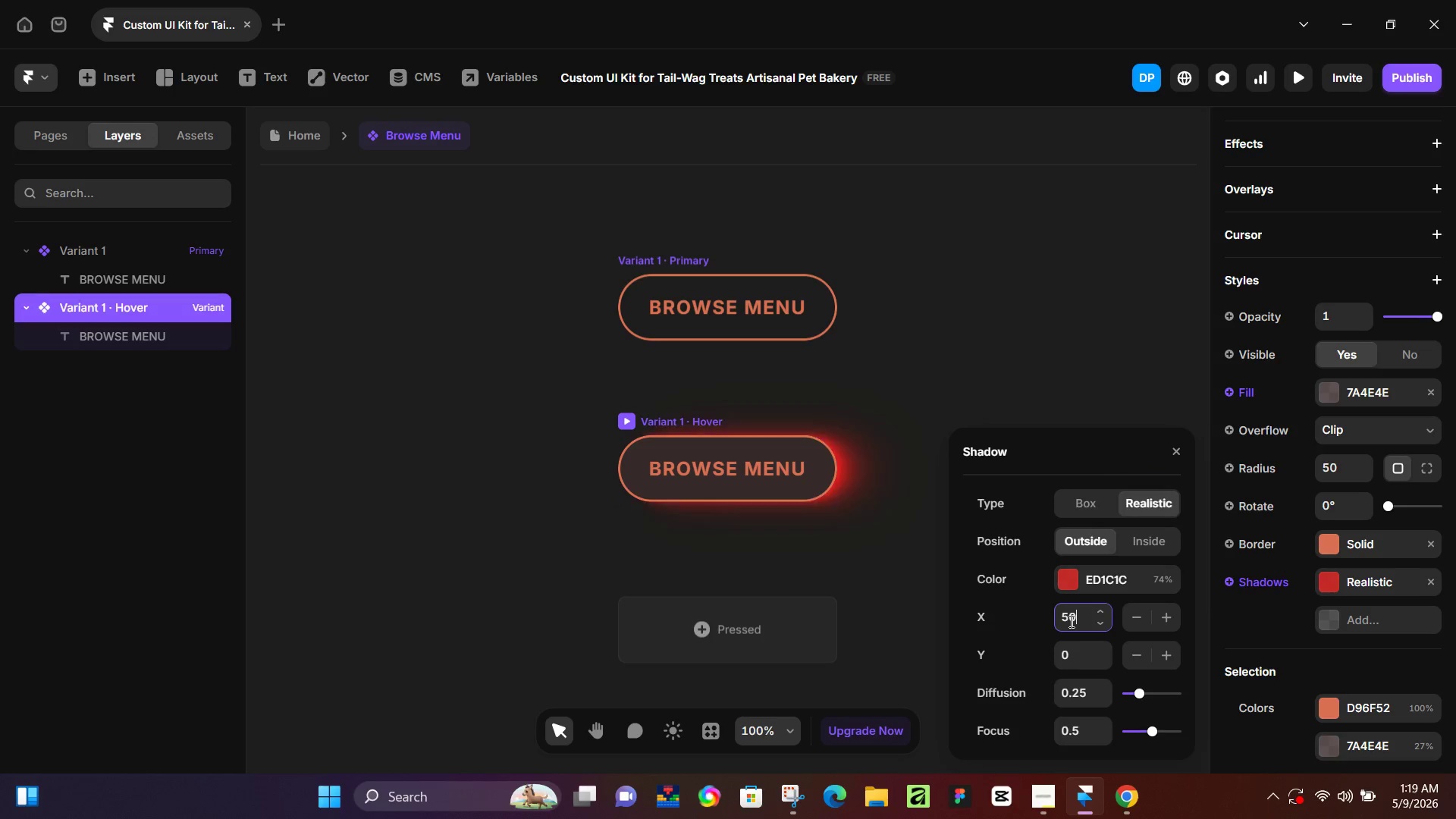 
key(NumpadEnter)
 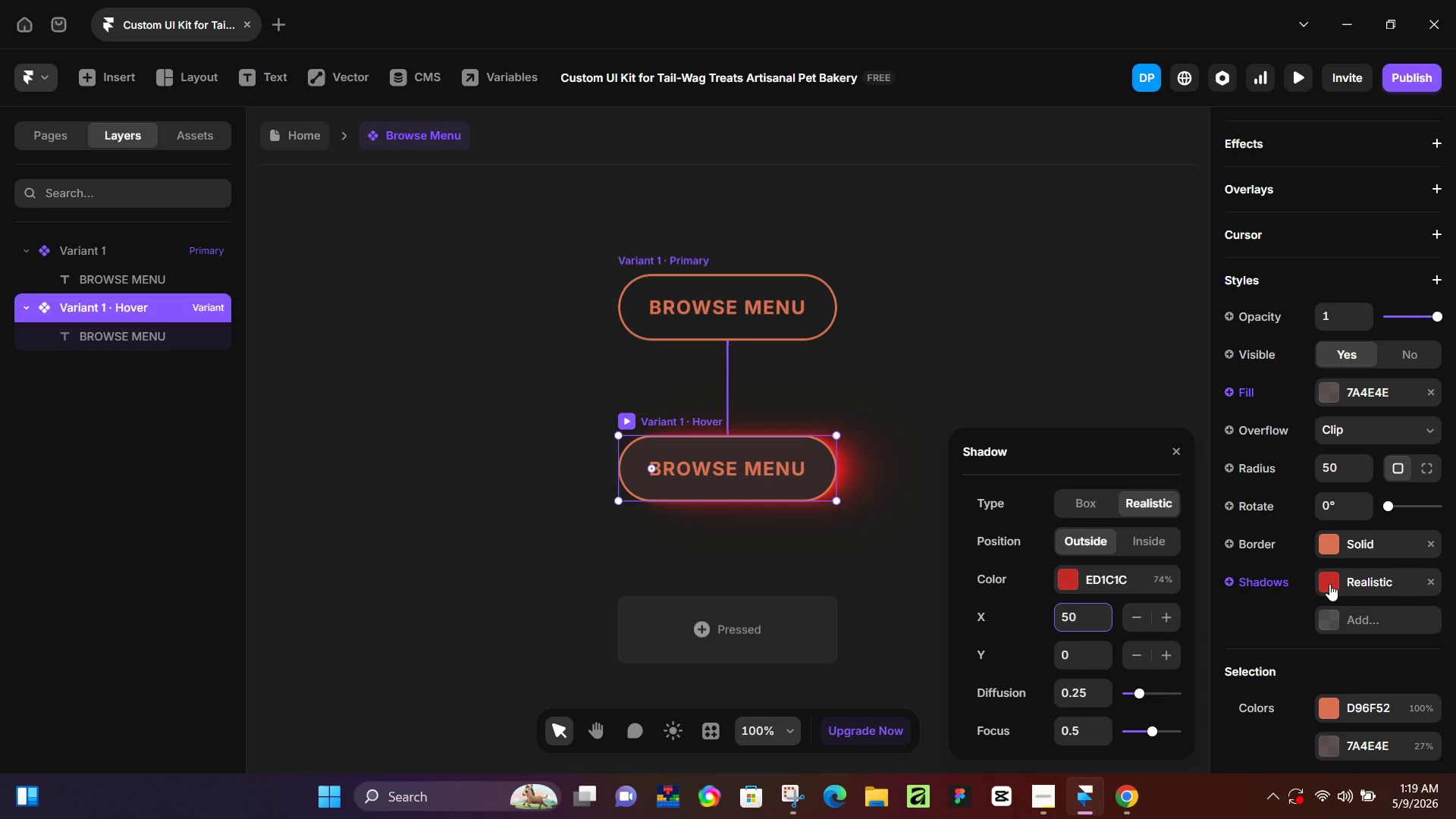 
wait(19.95)
 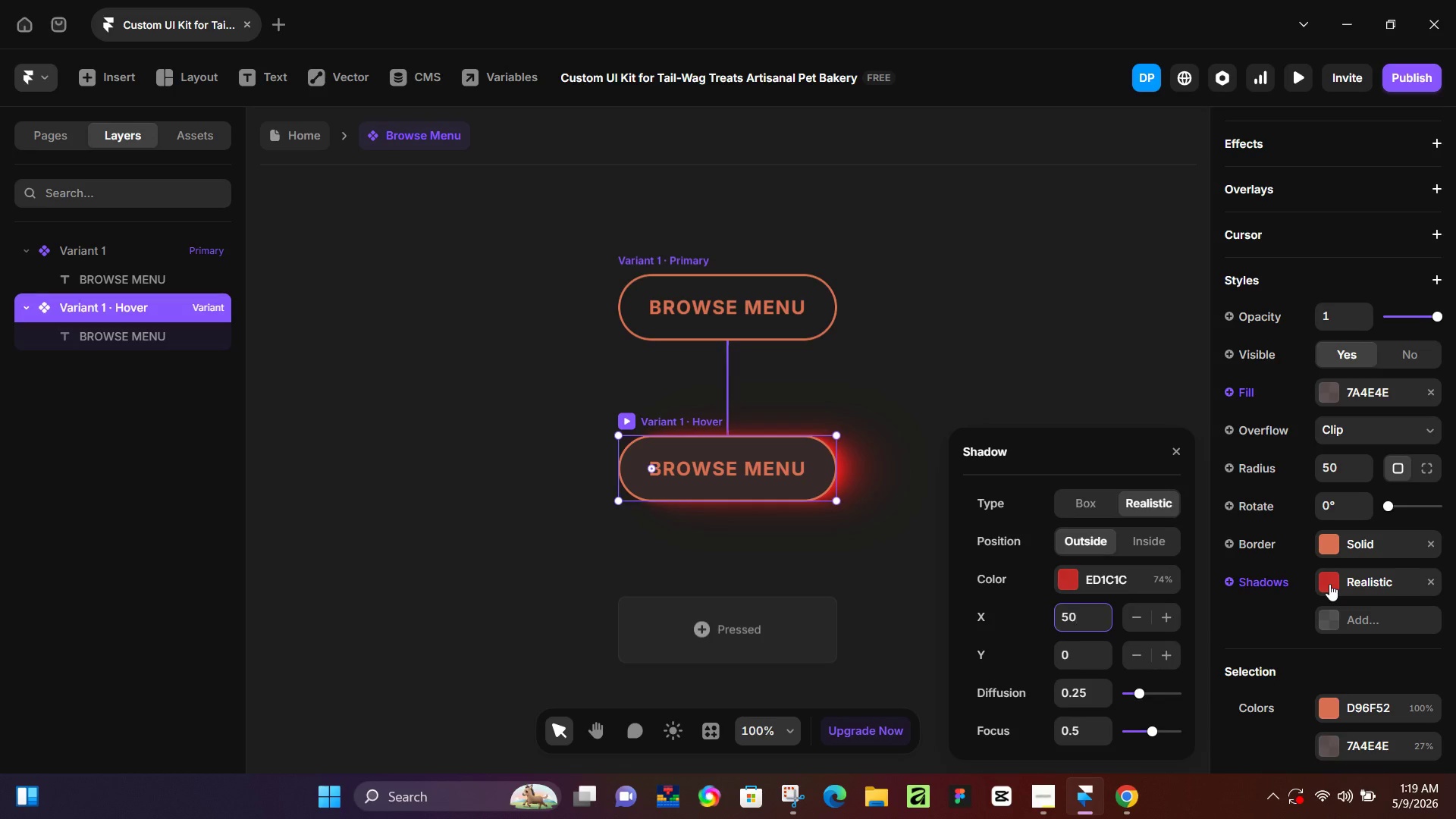 
left_click([1166, 577])
 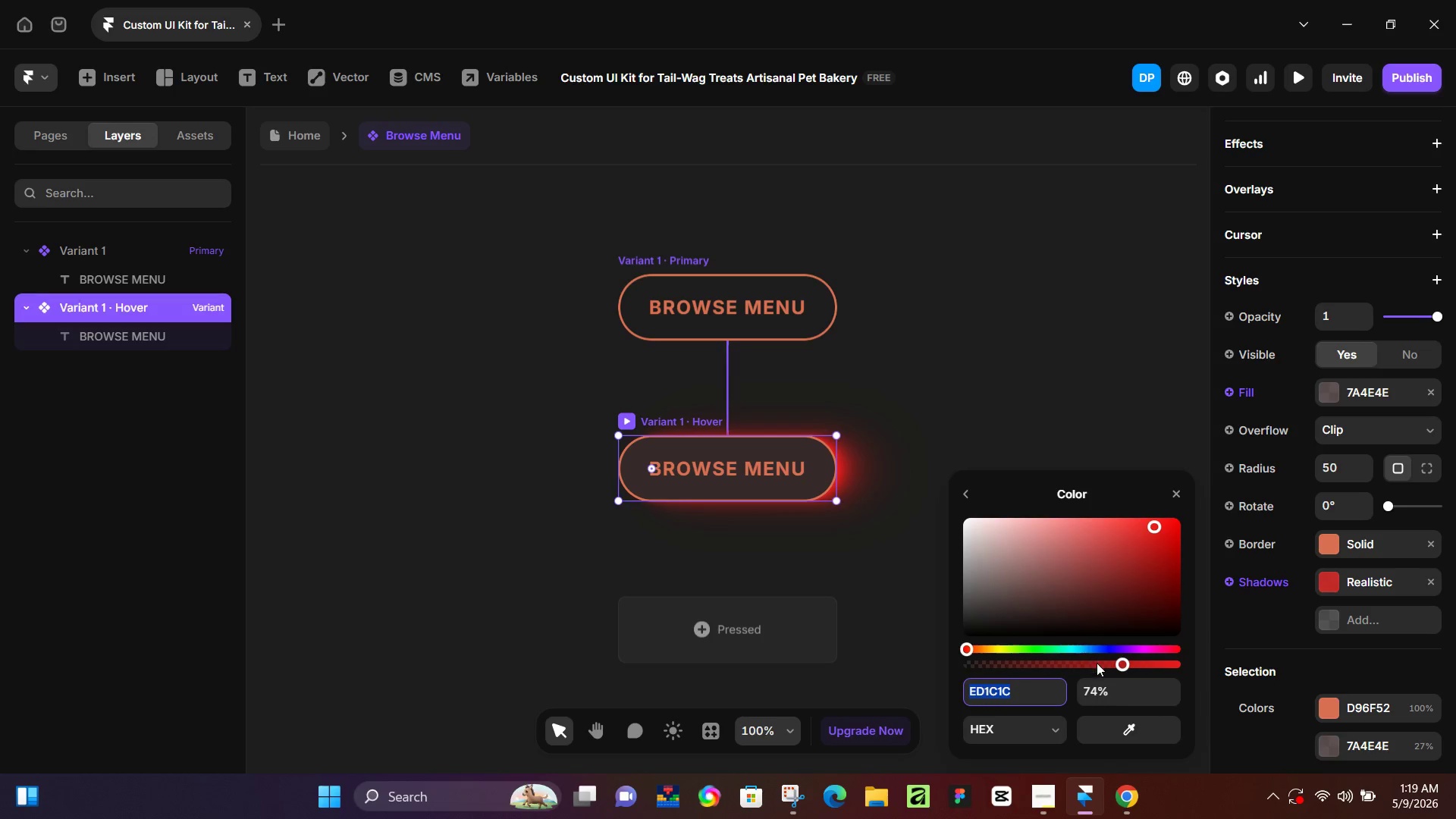 
left_click_drag(start_coordinate=[1097, 664], to_coordinate=[1008, 682])
 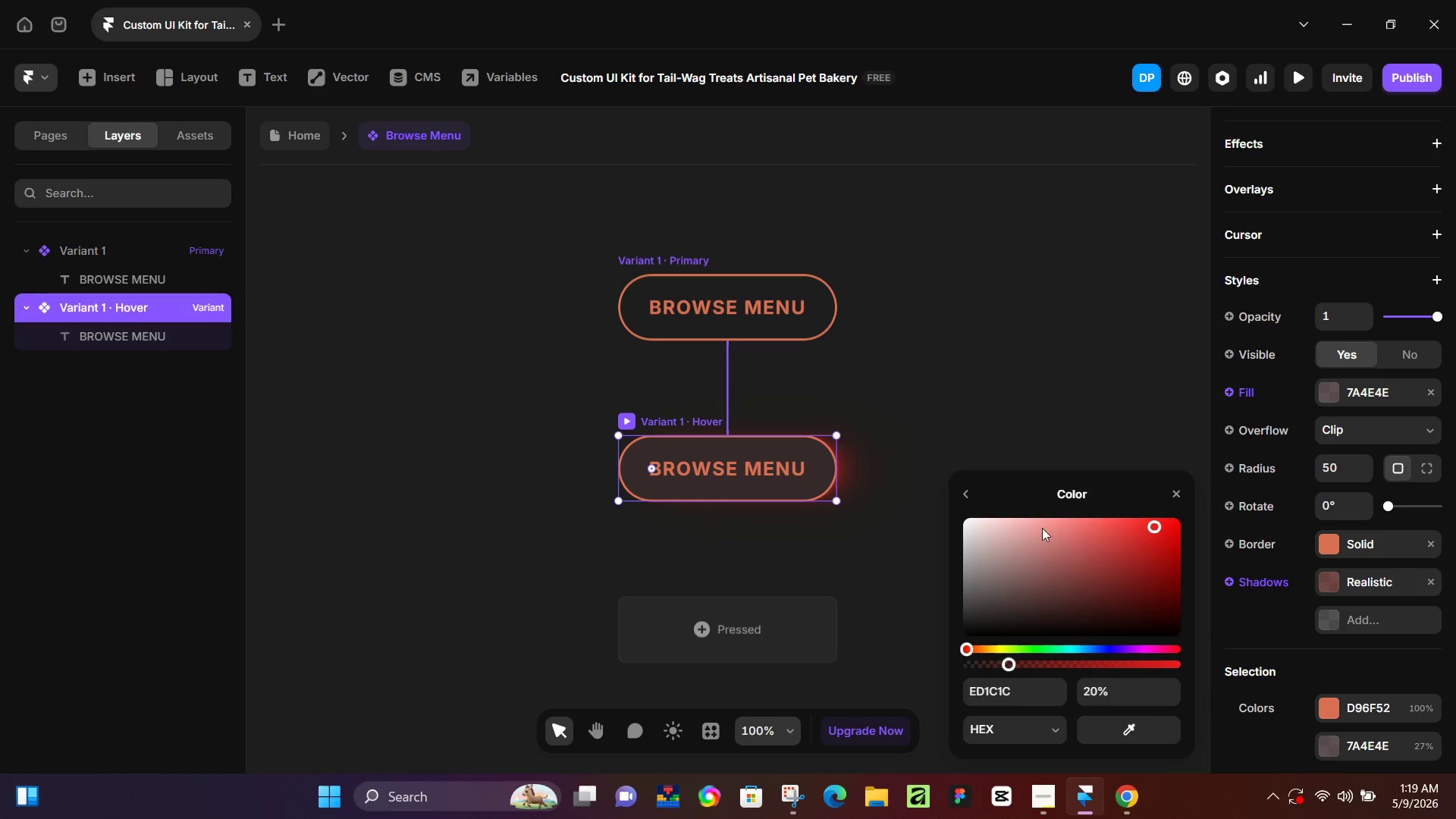 
left_click([978, 500])
 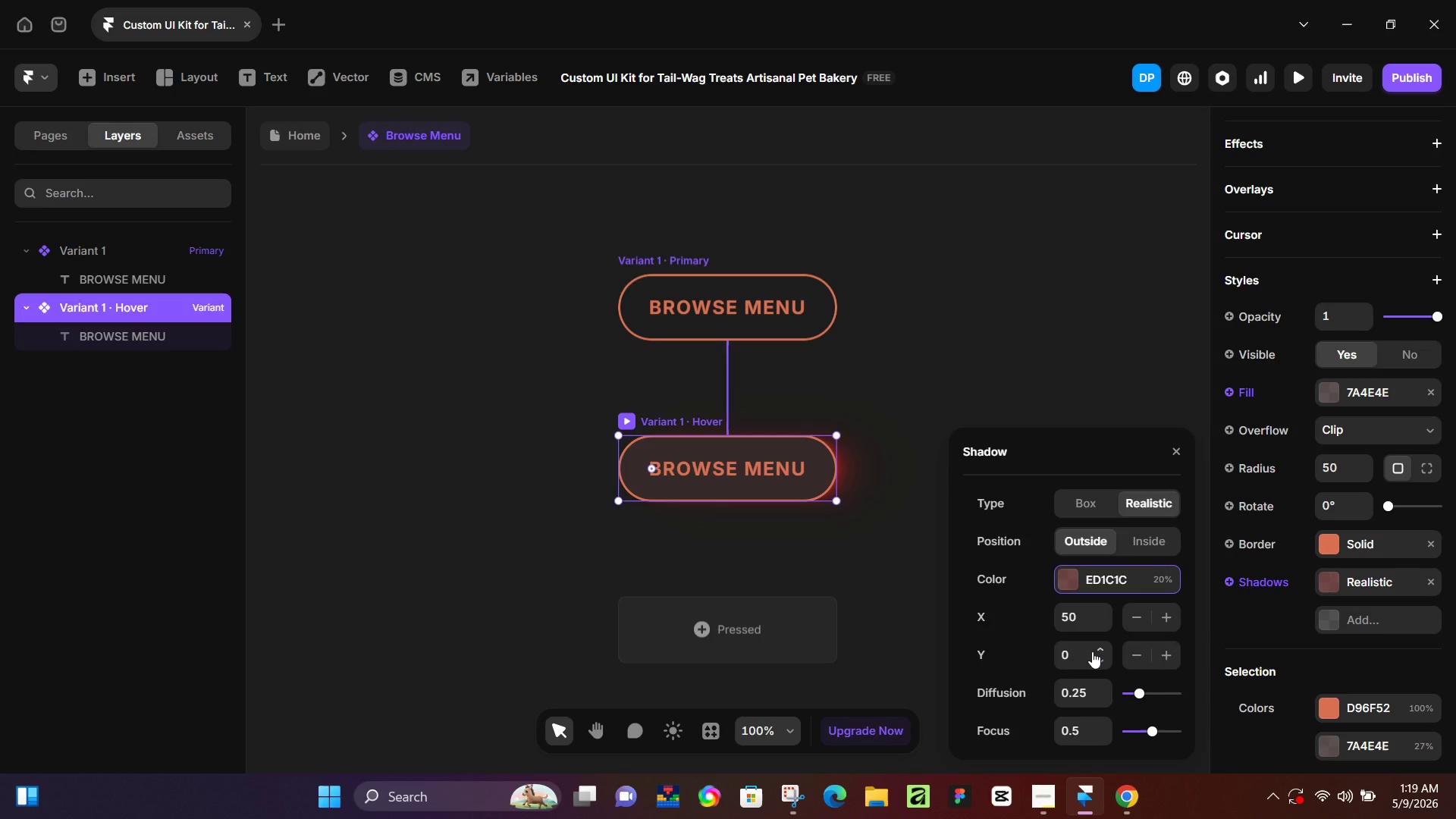 
wait(8.8)
 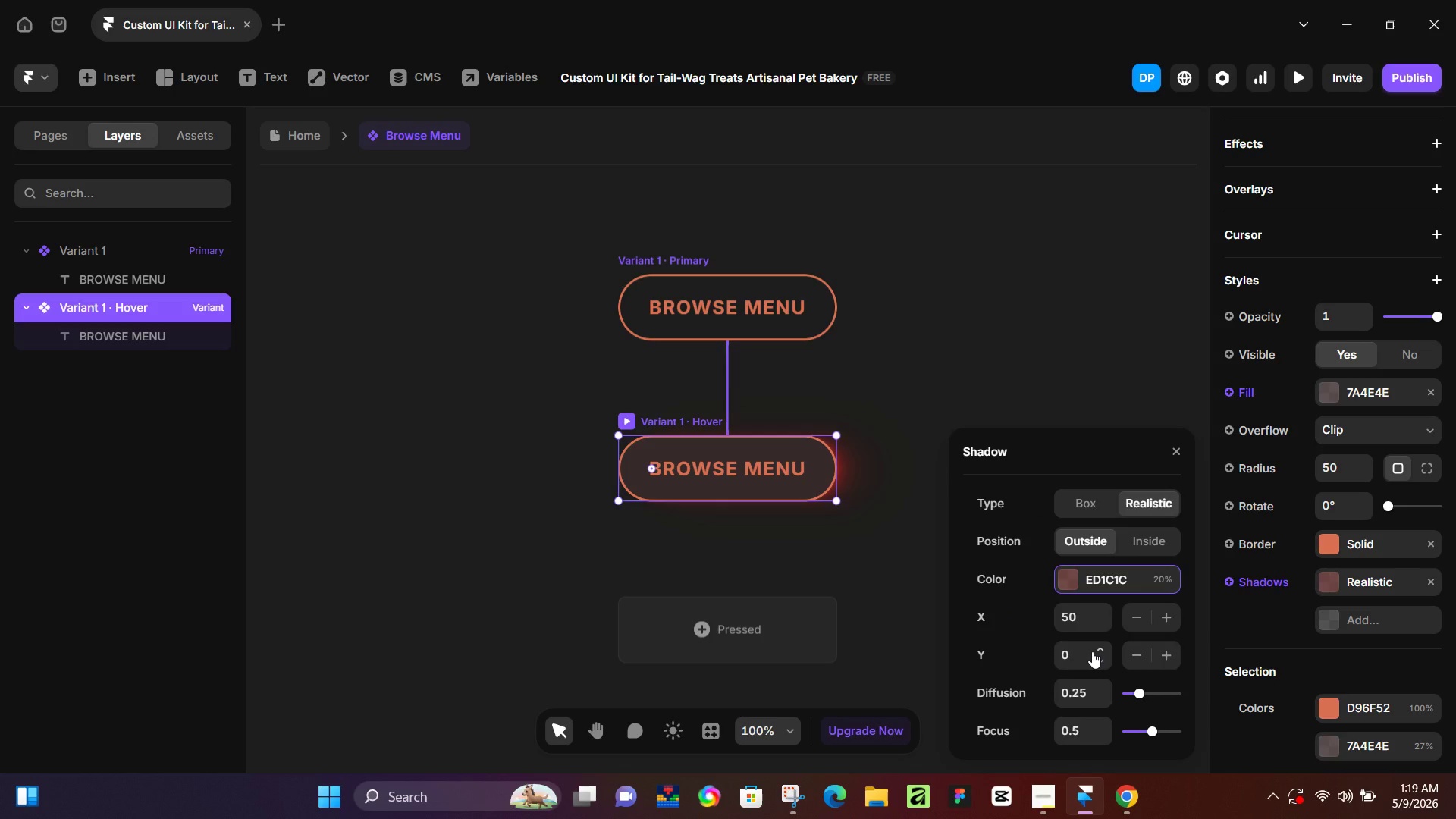 
left_click([1073, 581])
 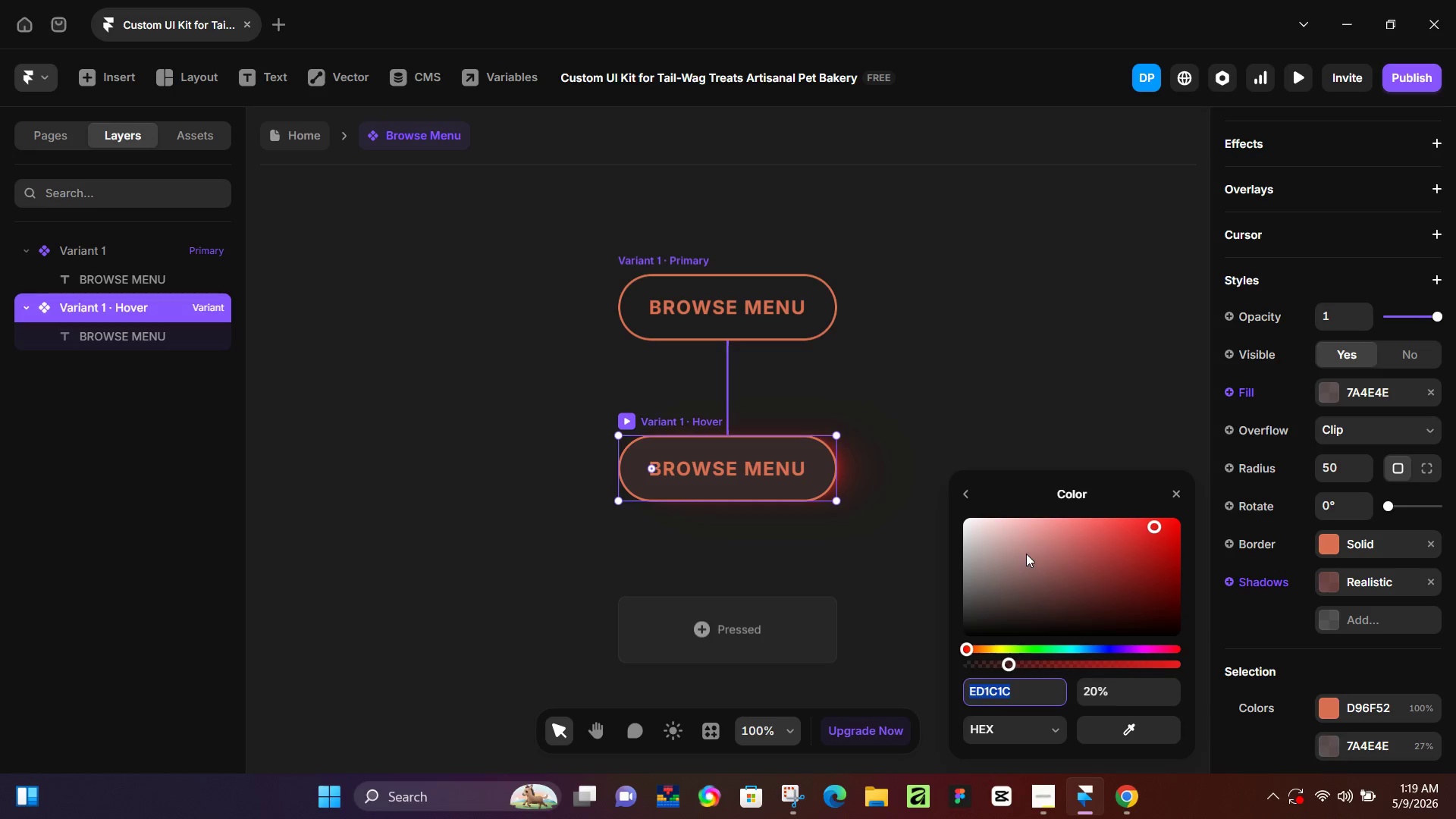 
left_click([1025, 553])
 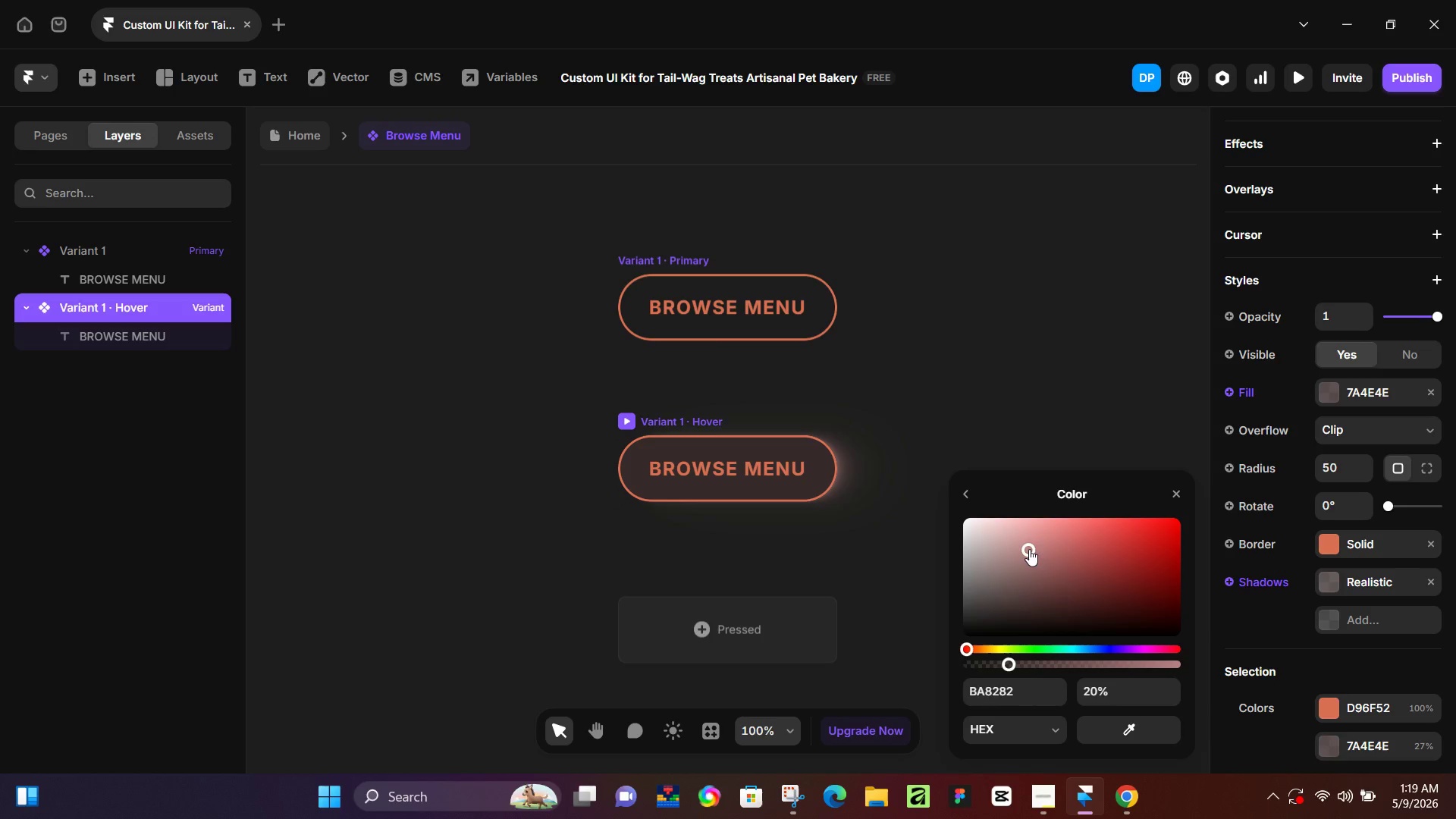 
left_click_drag(start_coordinate=[1029, 550], to_coordinate=[1034, 540])
 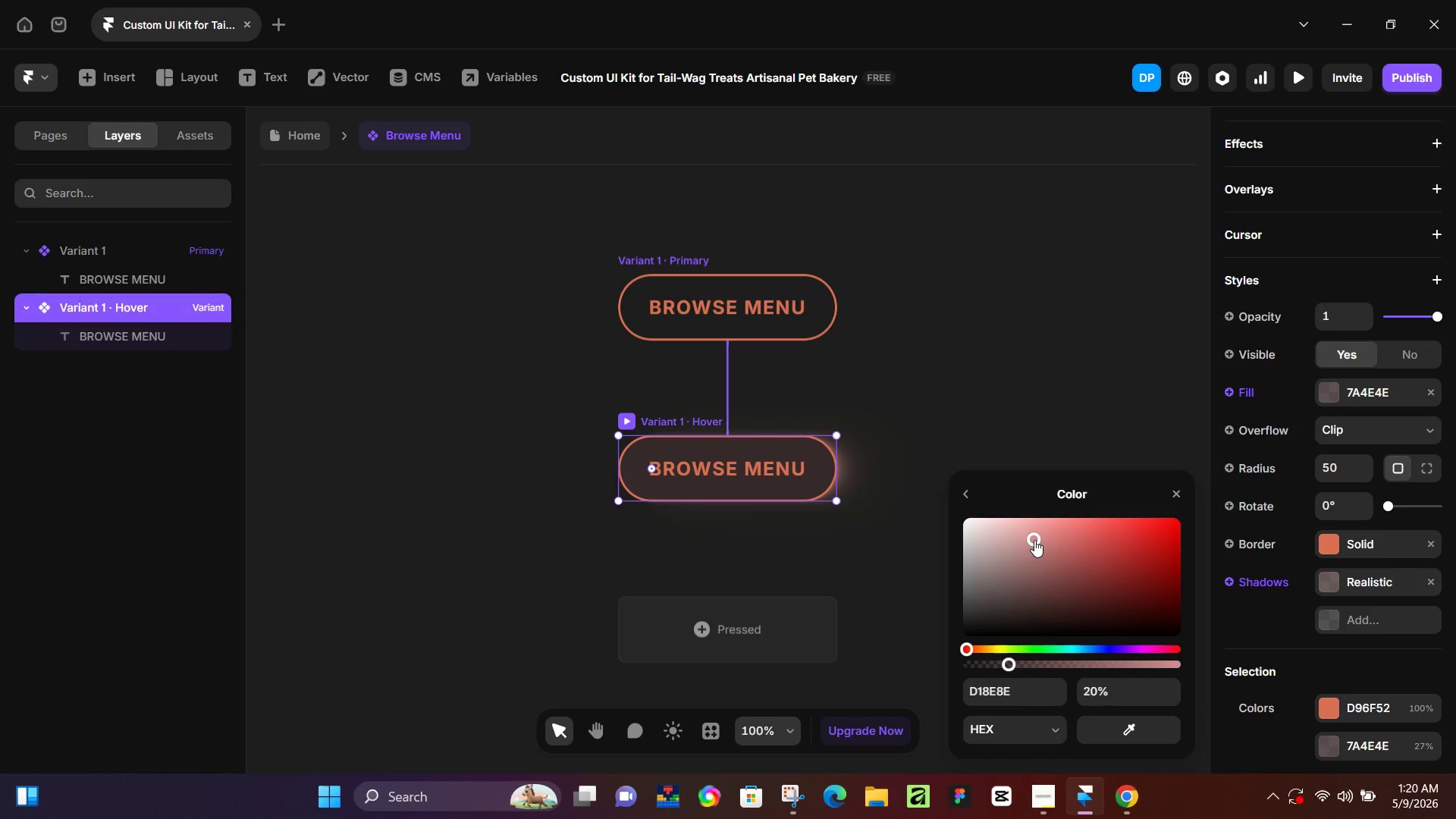 
wait(21.58)
 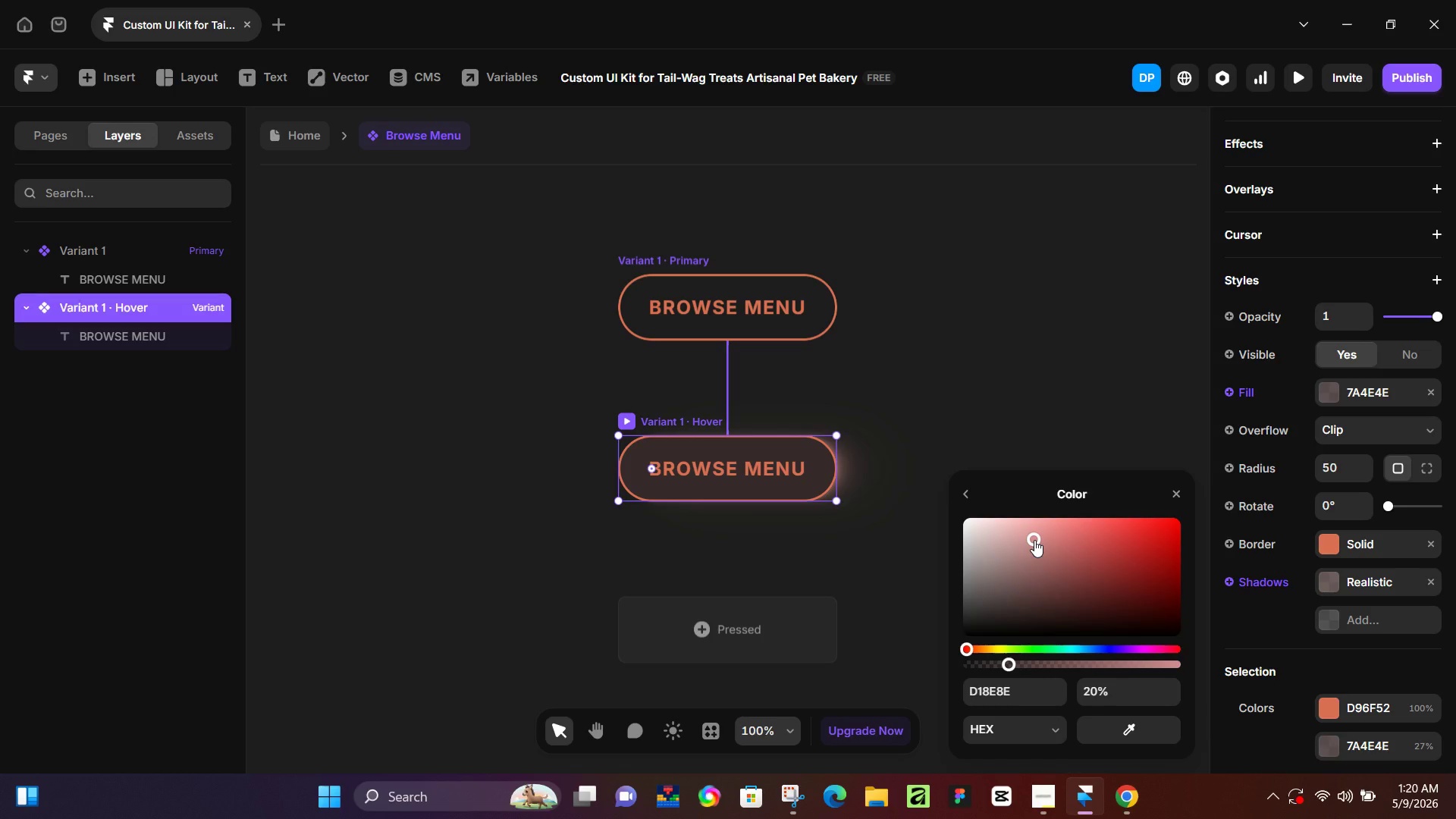 
left_click([761, 612])
 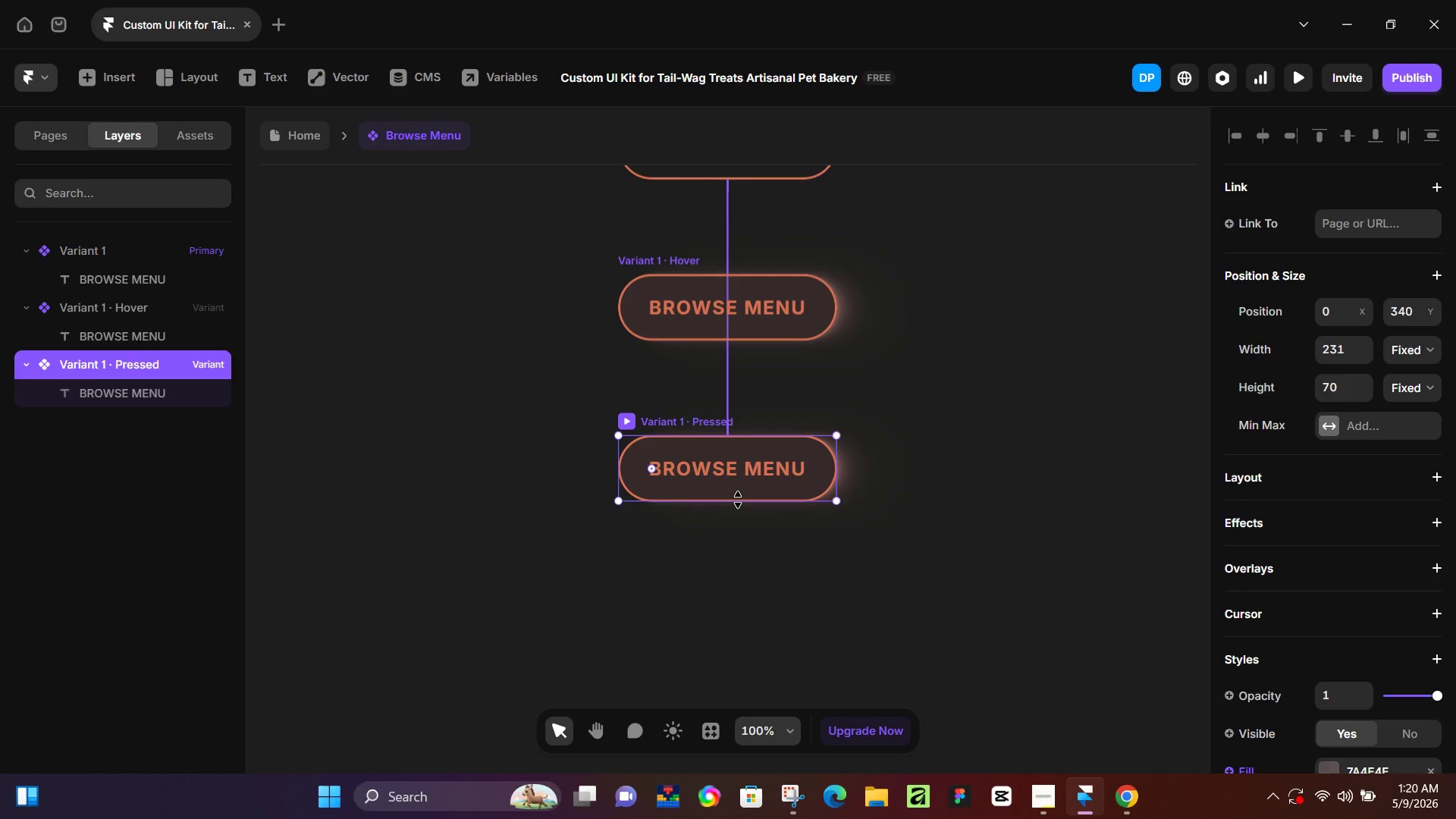 
wait(28.94)
 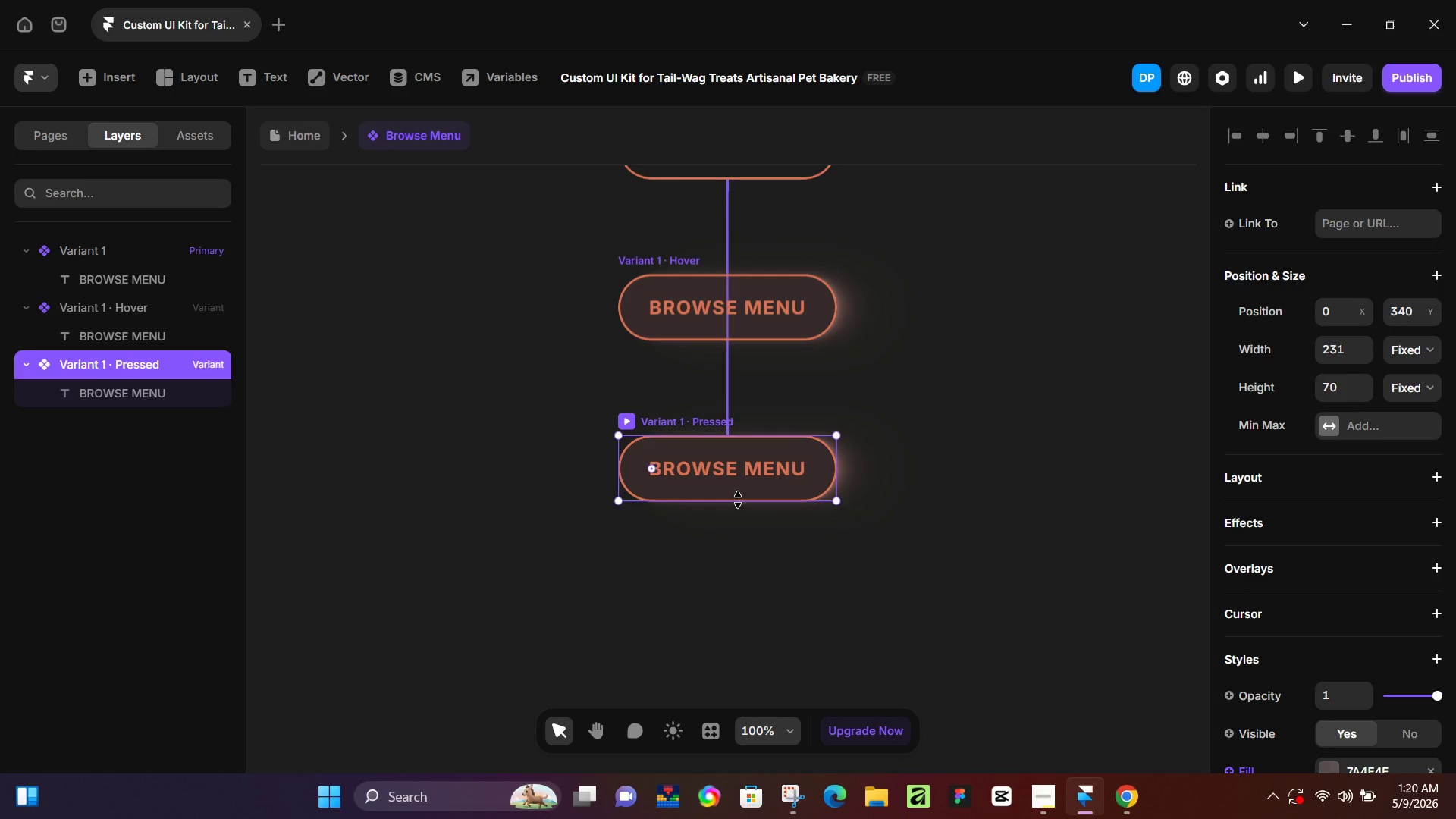 
scroll: coordinate [1279, 602], scroll_direction: down, amount: 5.0
 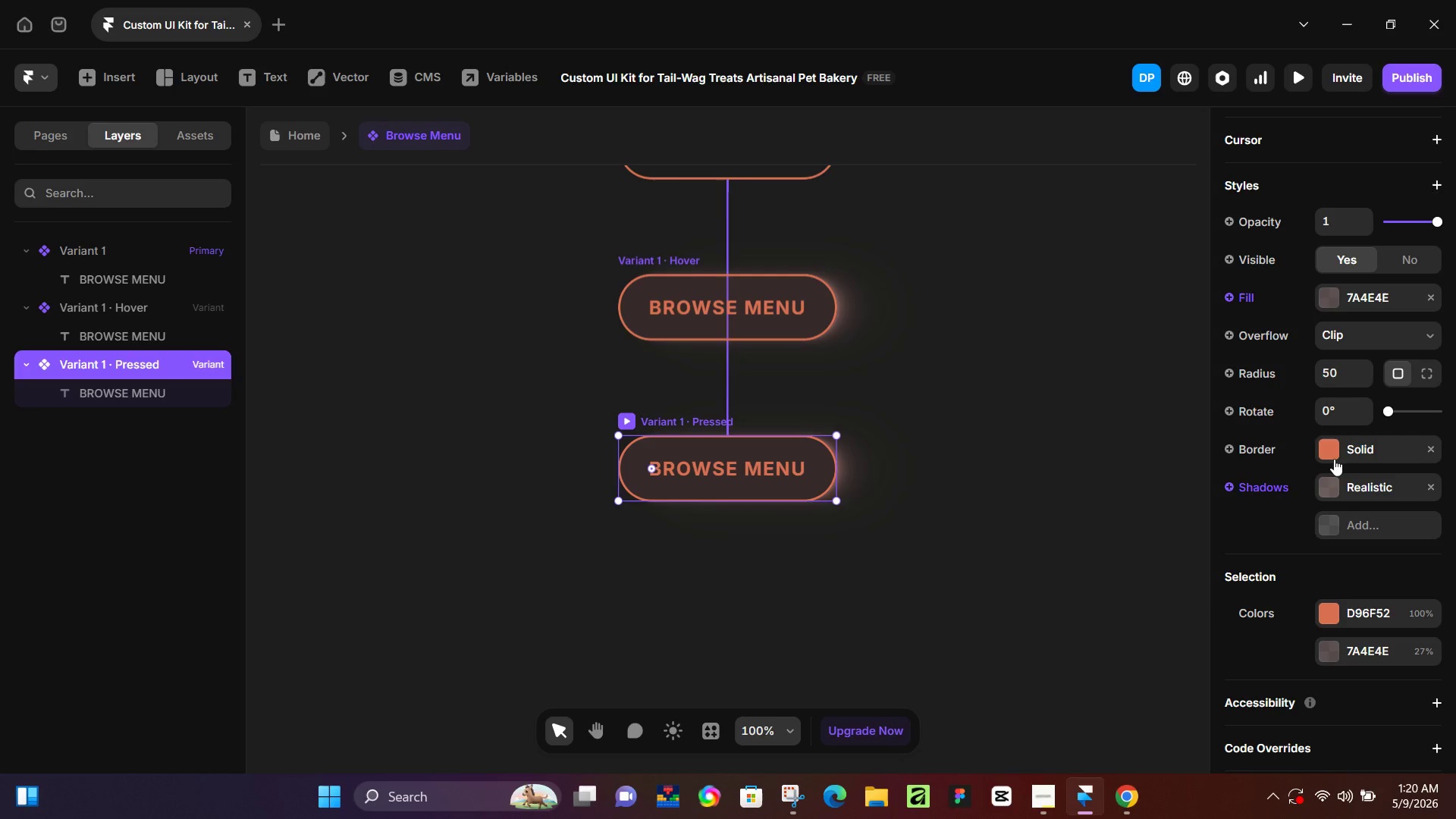 
left_click([1333, 457])
 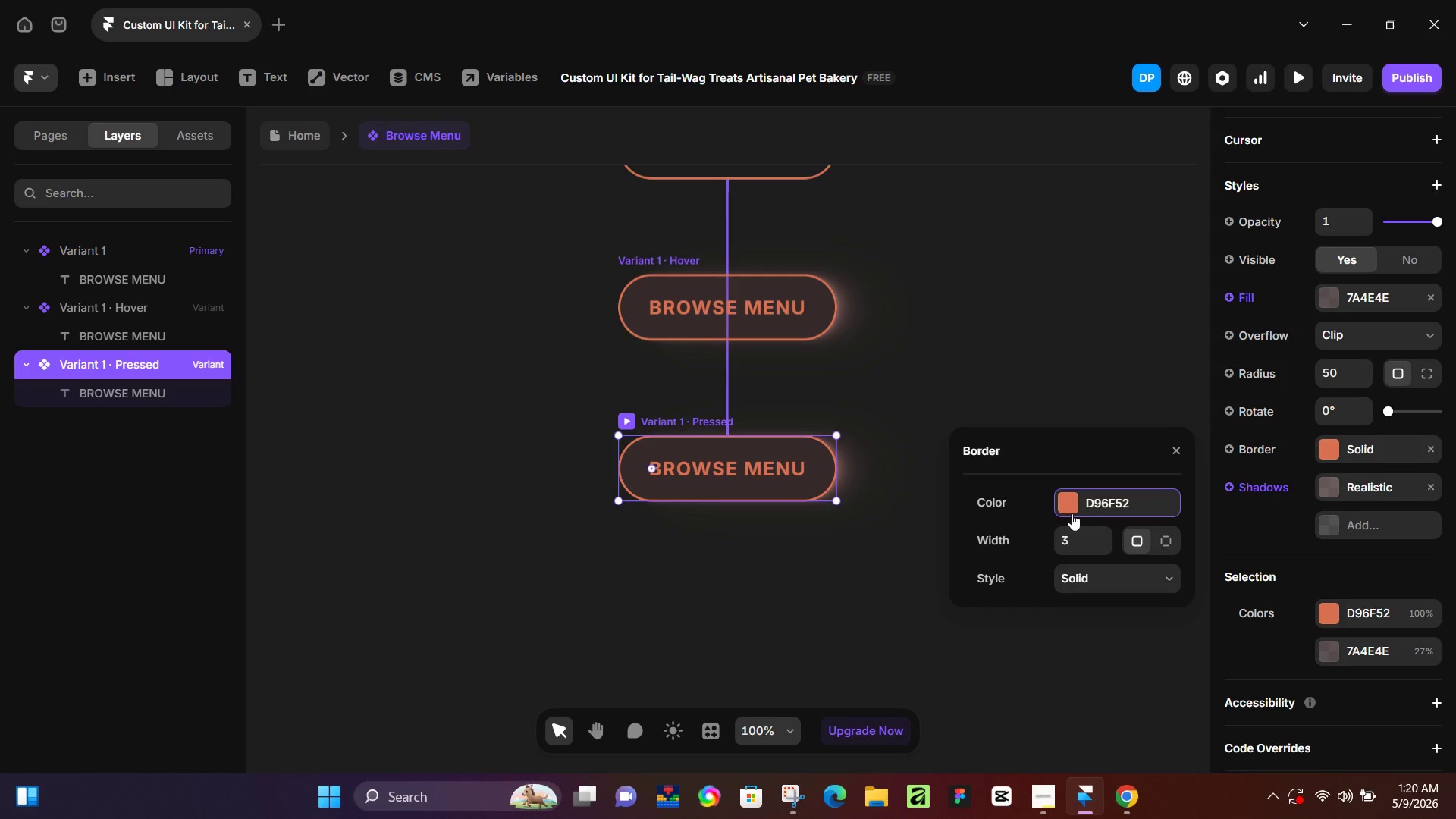 
left_click([1072, 510])
 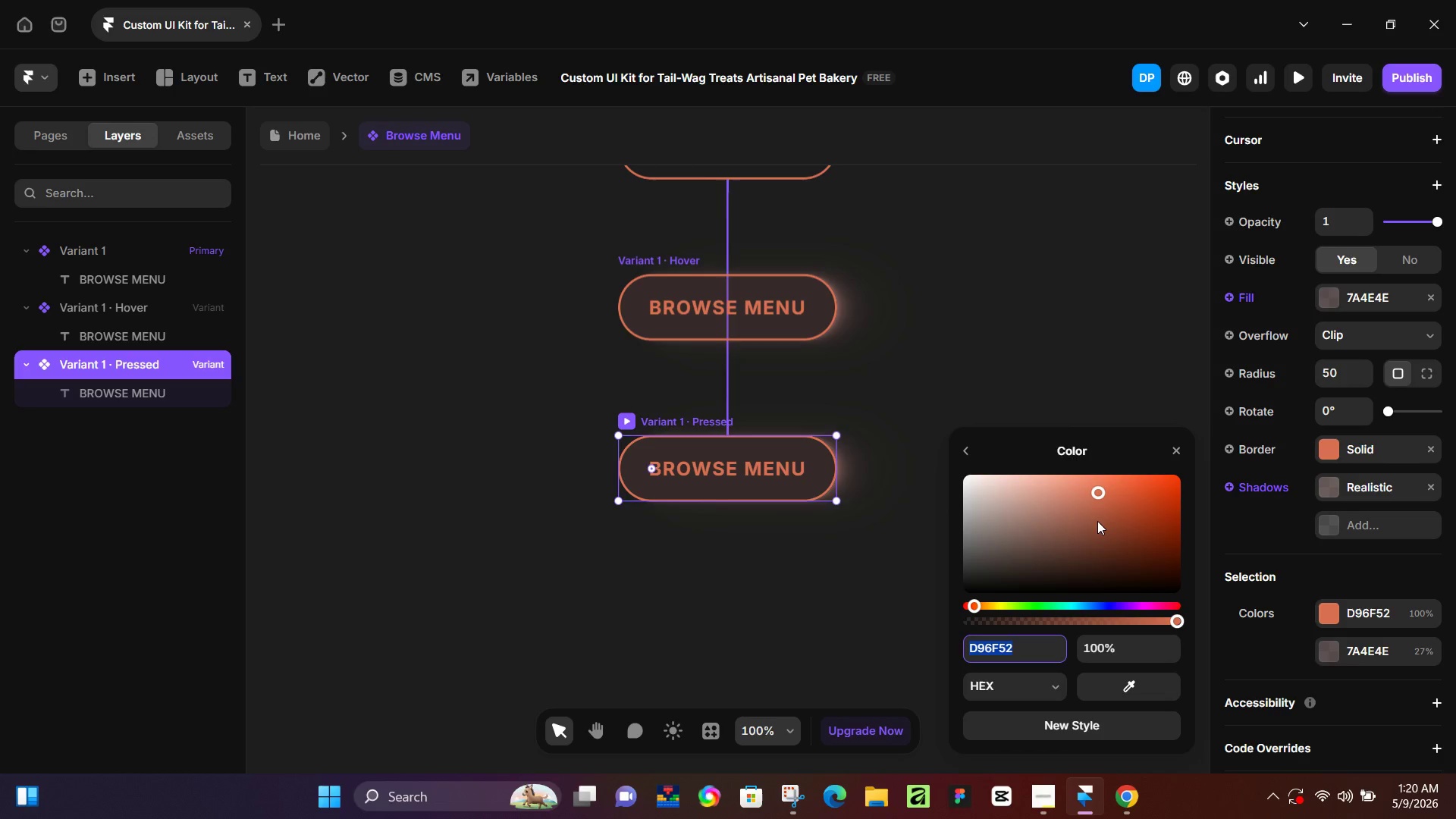 
left_click_drag(start_coordinate=[1097, 521], to_coordinate=[1114, 530])
 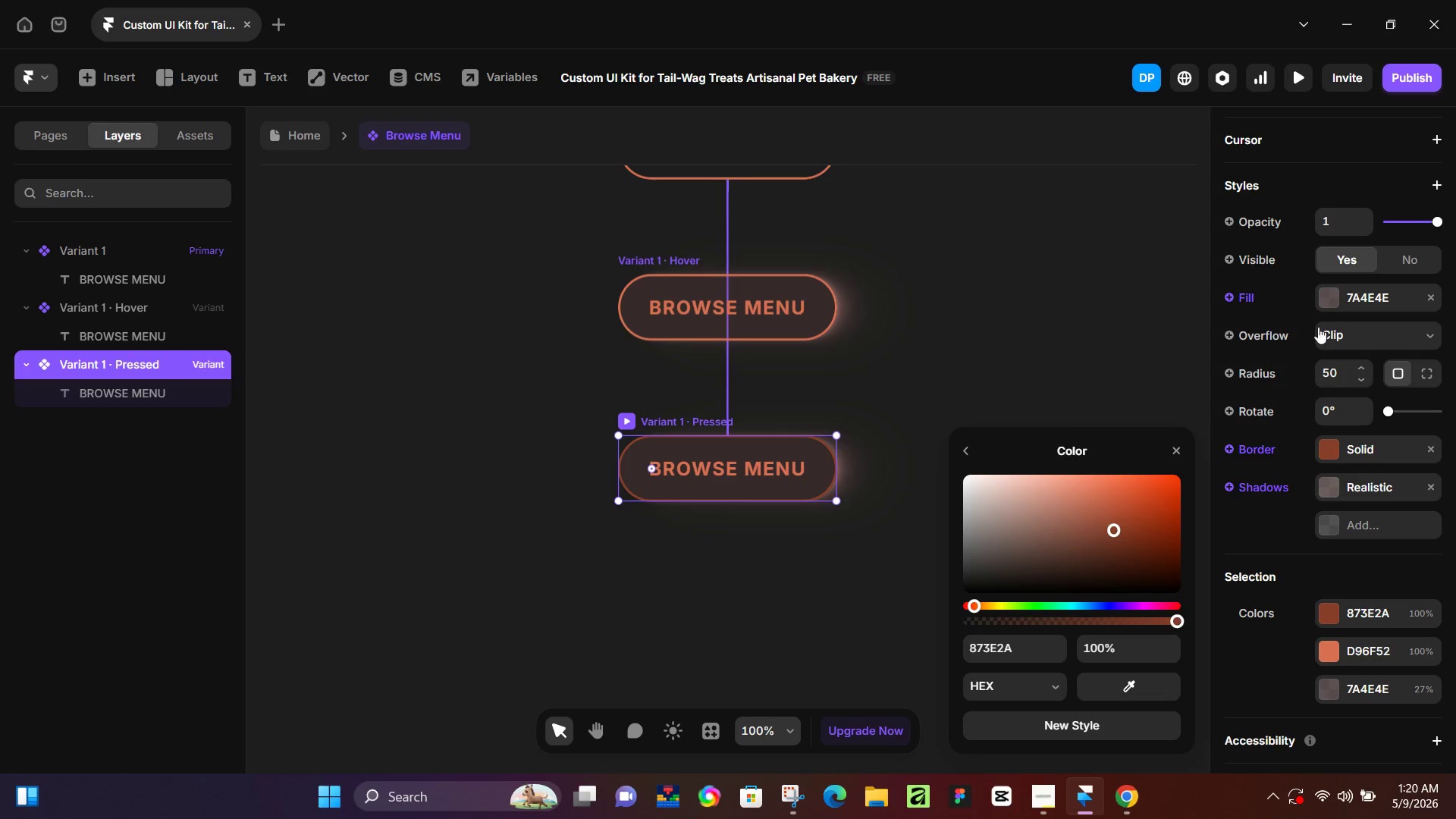 
left_click([1332, 298])
 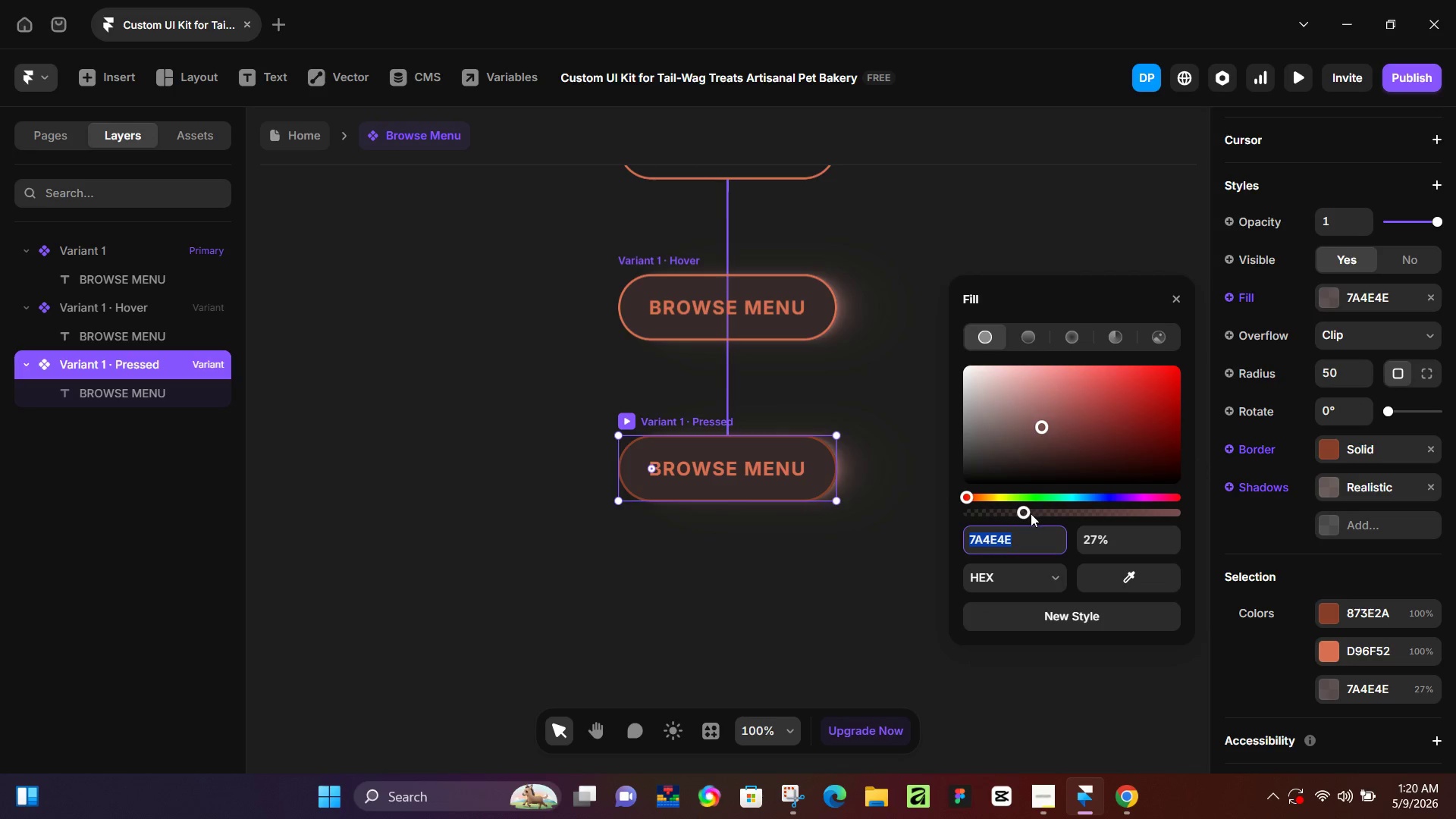 
left_click_drag(start_coordinate=[1031, 513], to_coordinate=[1020, 519])
 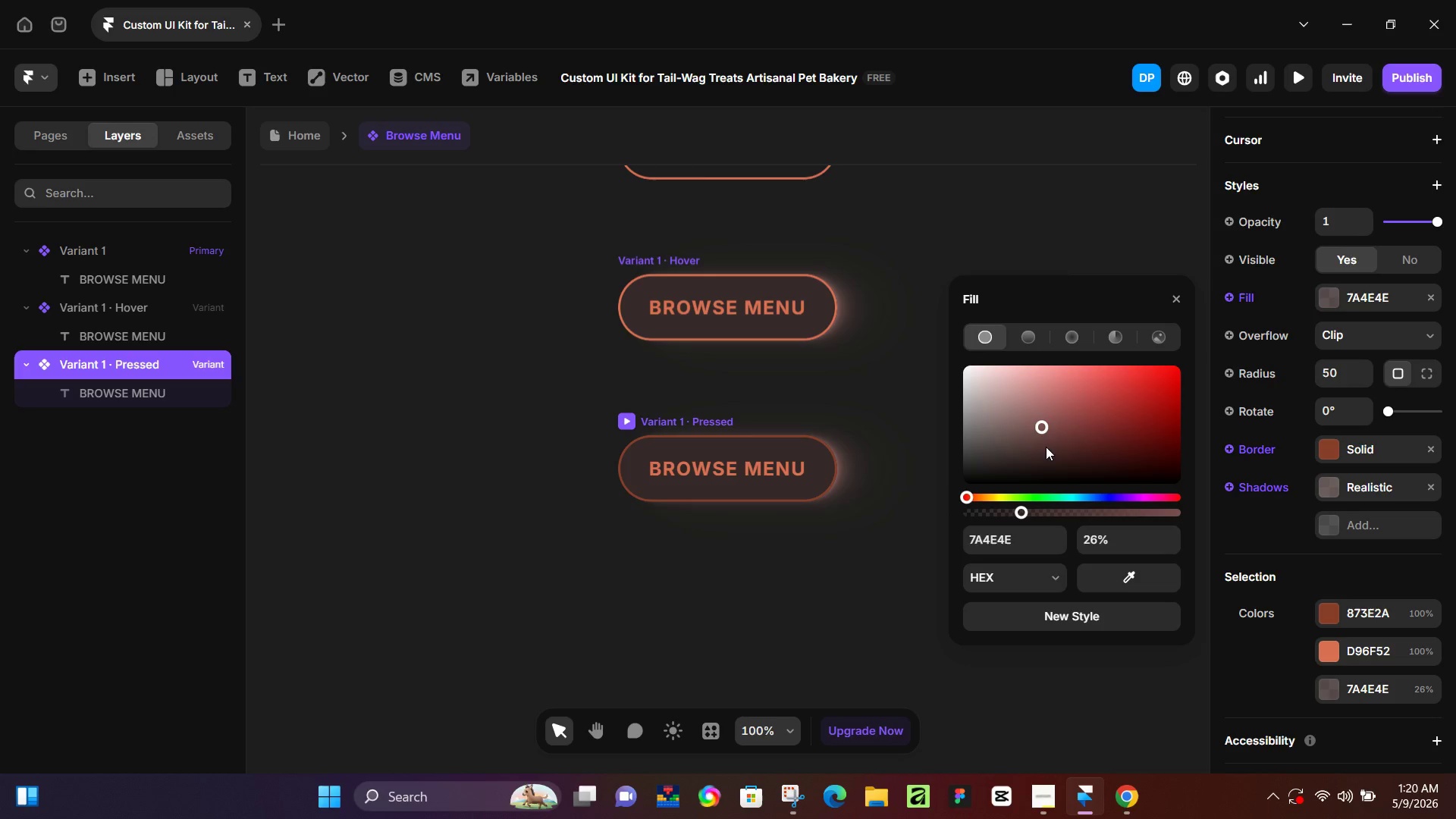 
left_click([1045, 446])
 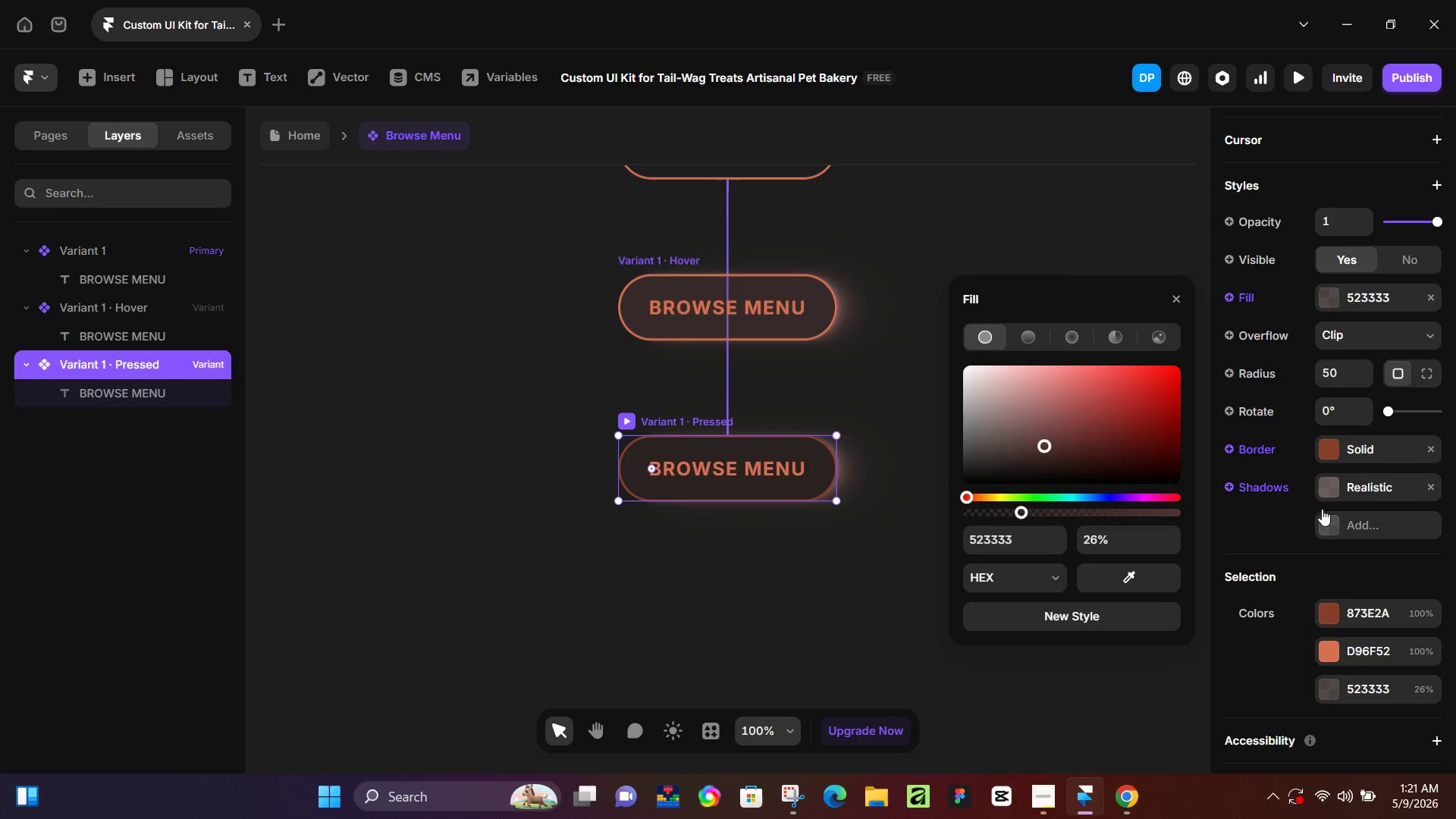 
wait(6.58)
 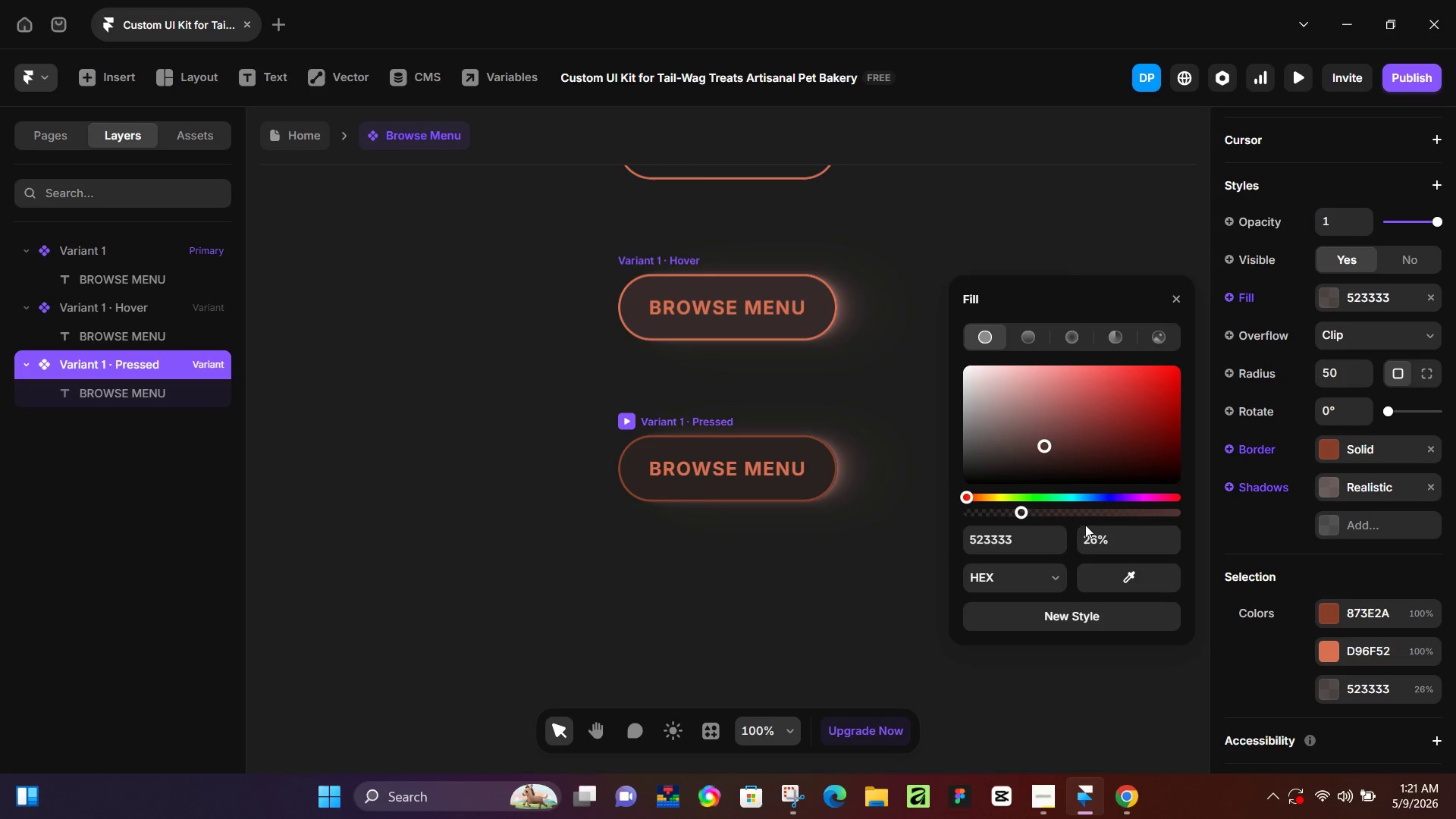 
left_click([1330, 641])
 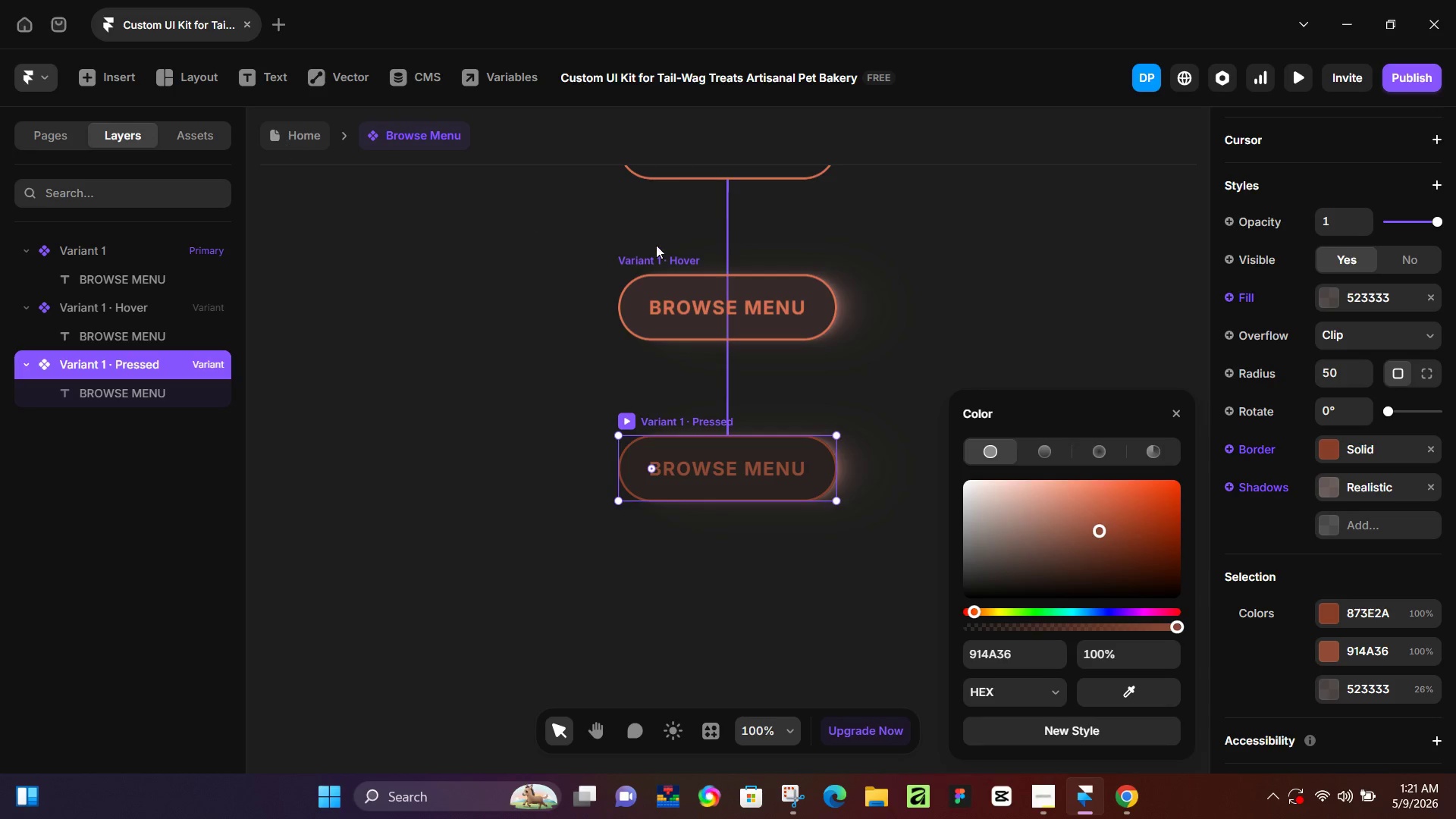 
left_click([628, 422])
 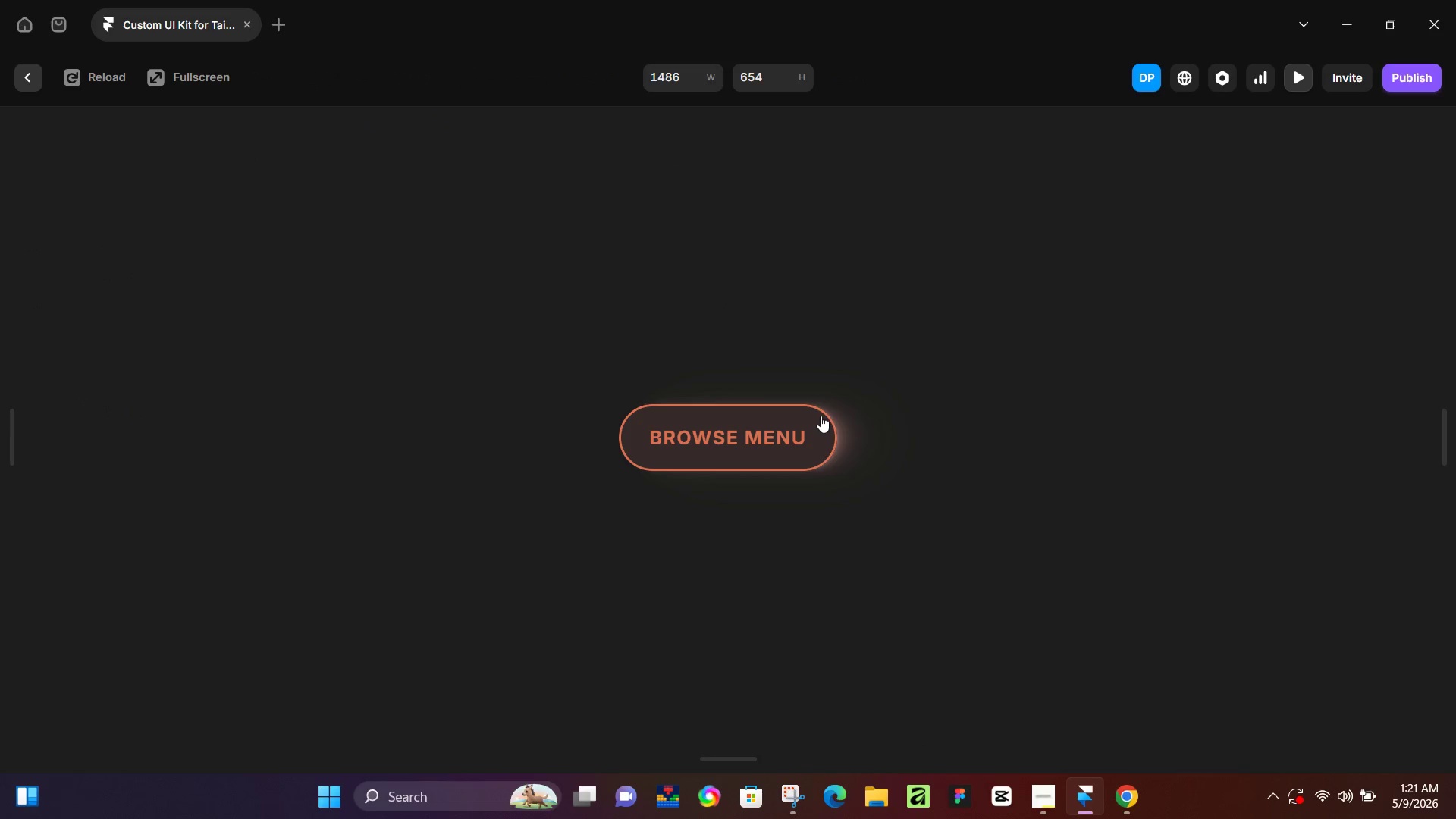 
left_click([803, 435])
 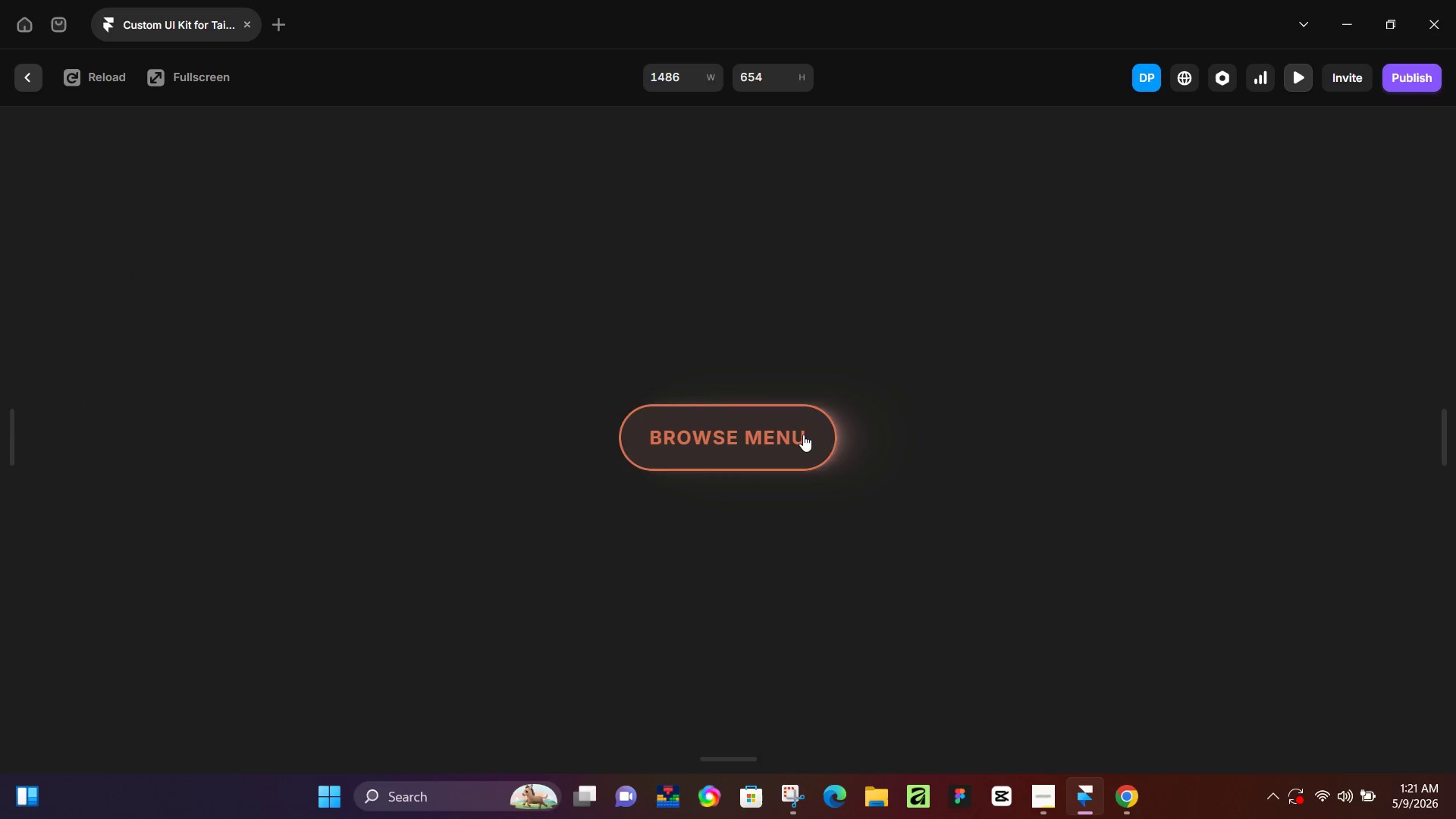 
left_click([803, 435])
 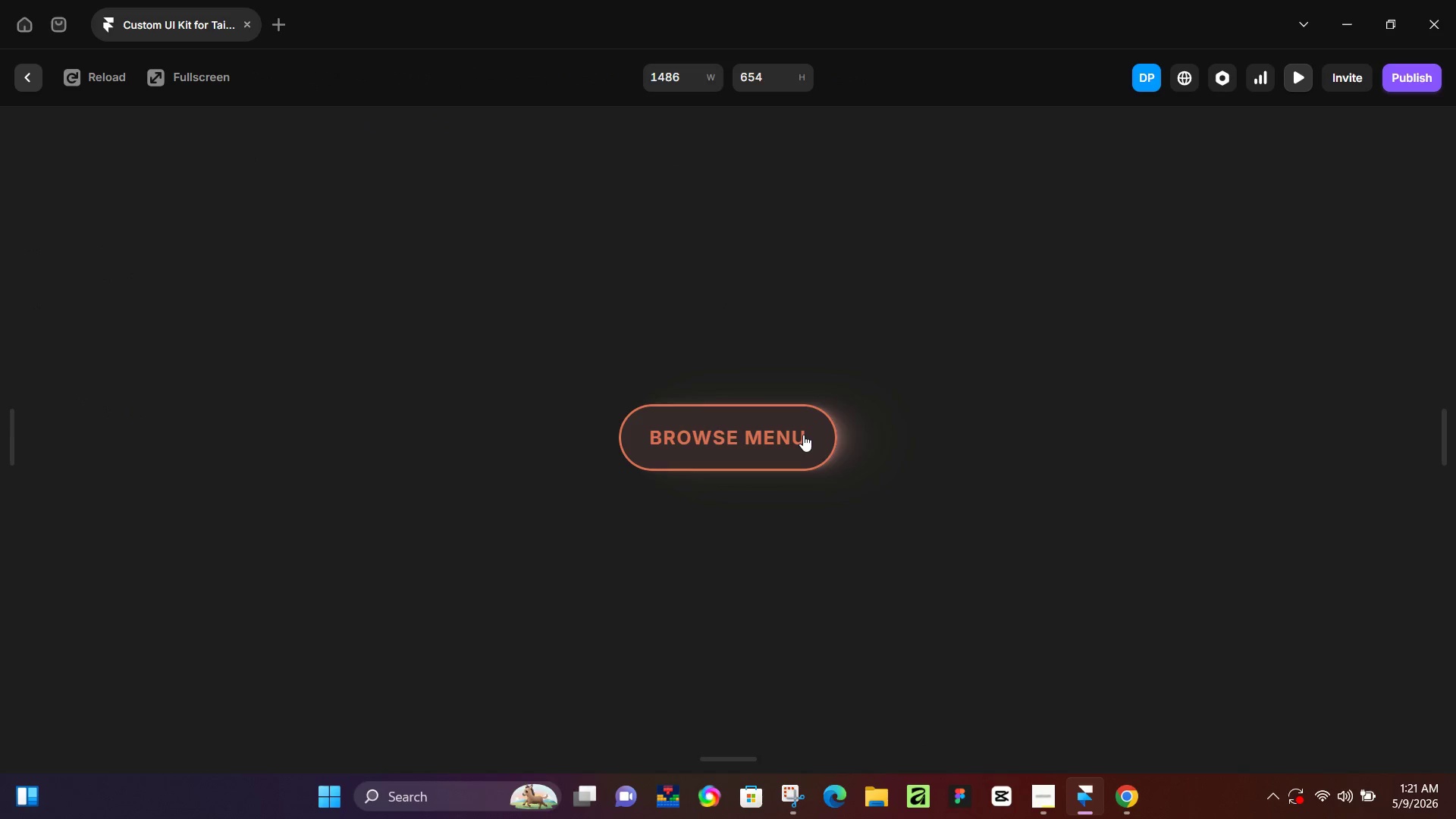 
left_click([803, 435])
 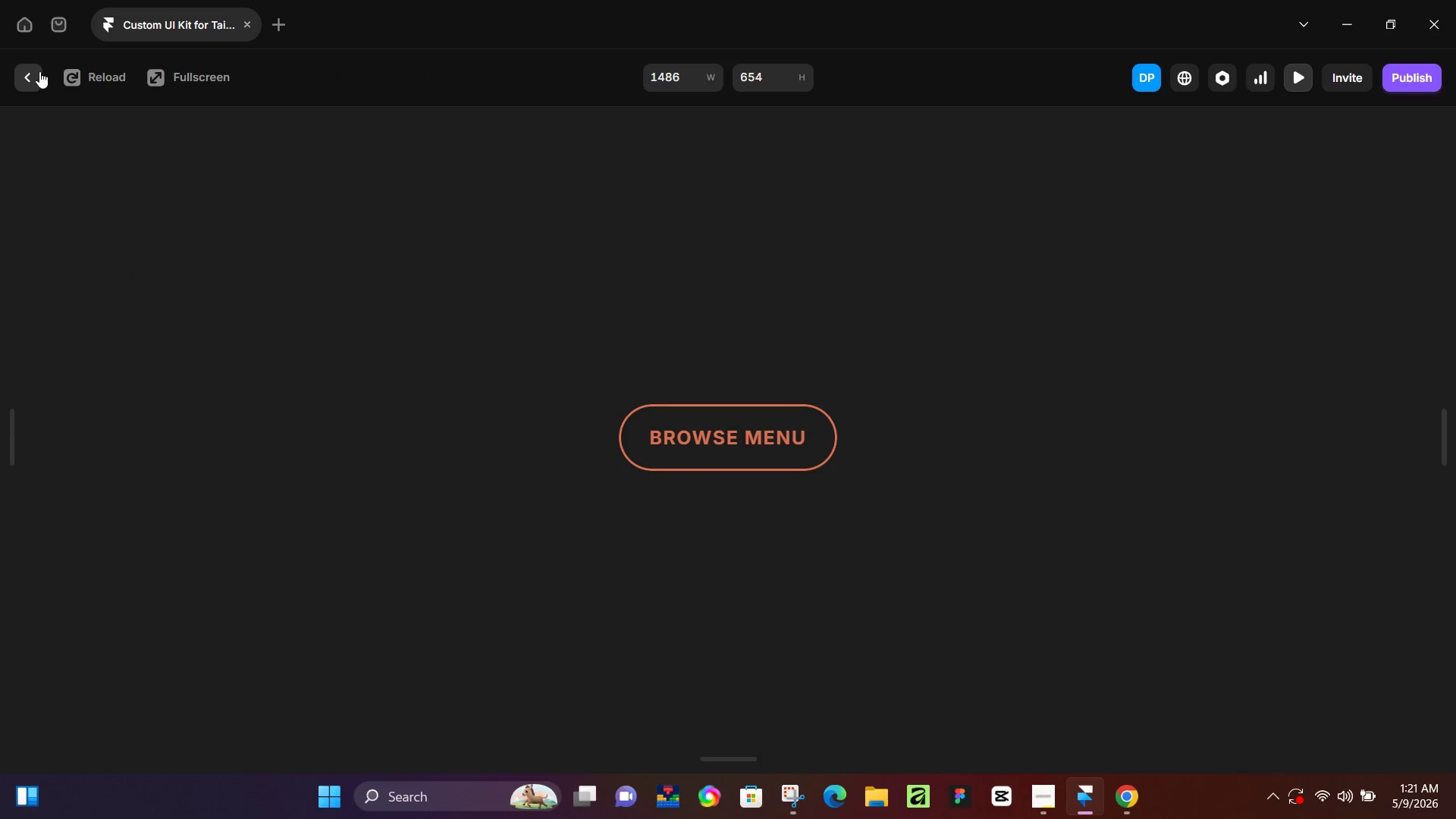 
left_click([20, 71])
 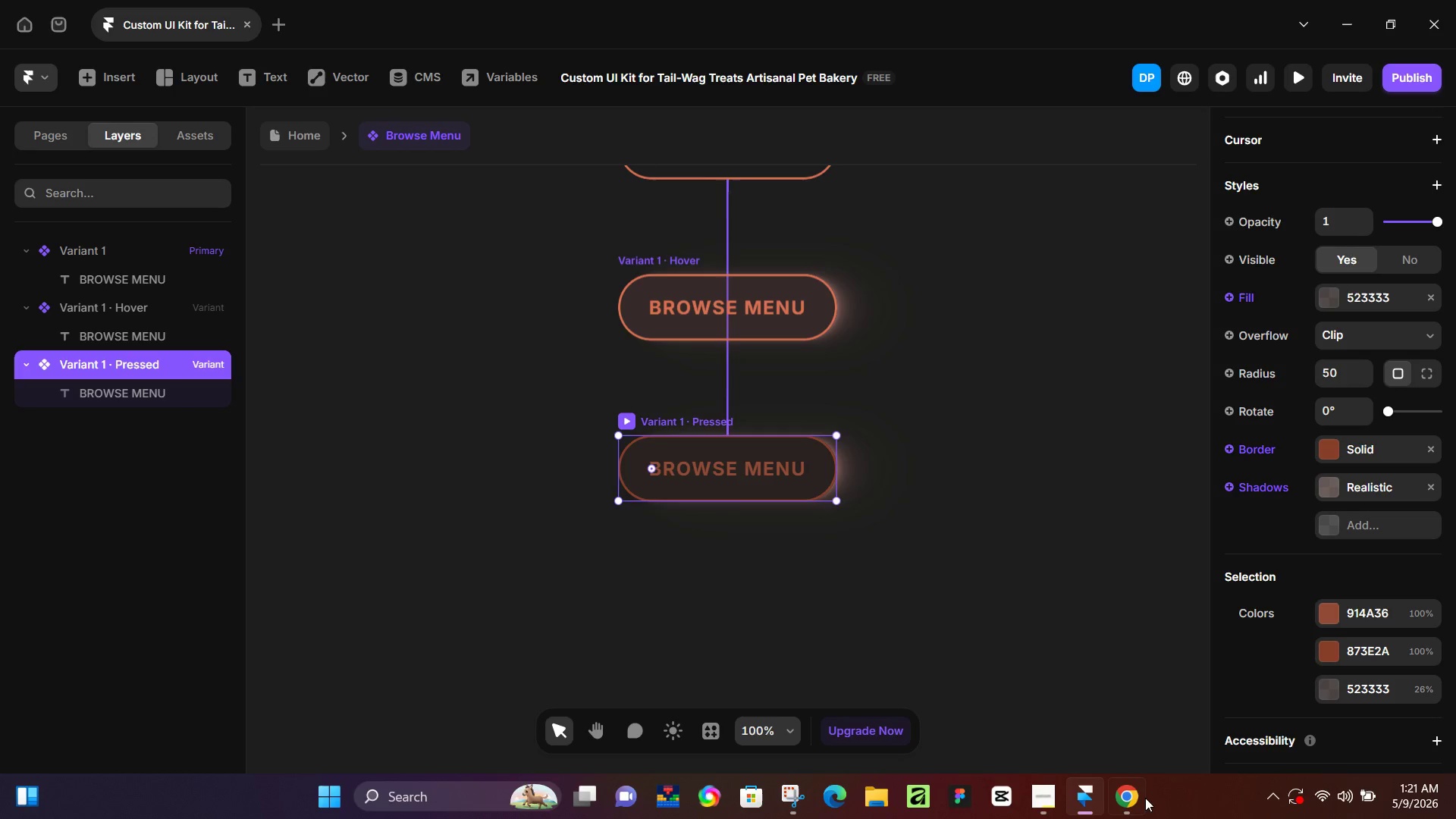 
left_click([1143, 799])
 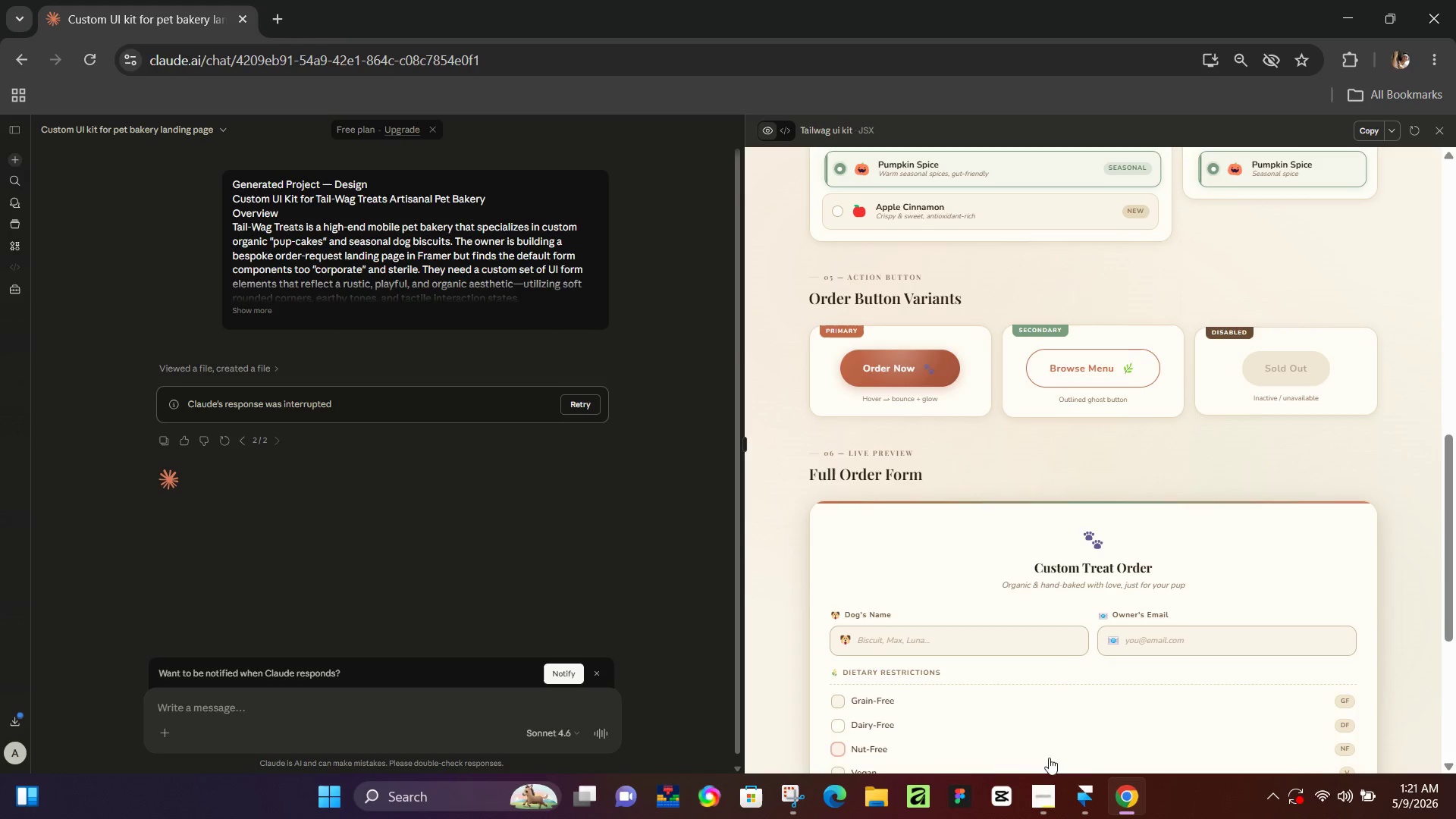 
left_click([1122, 795])
 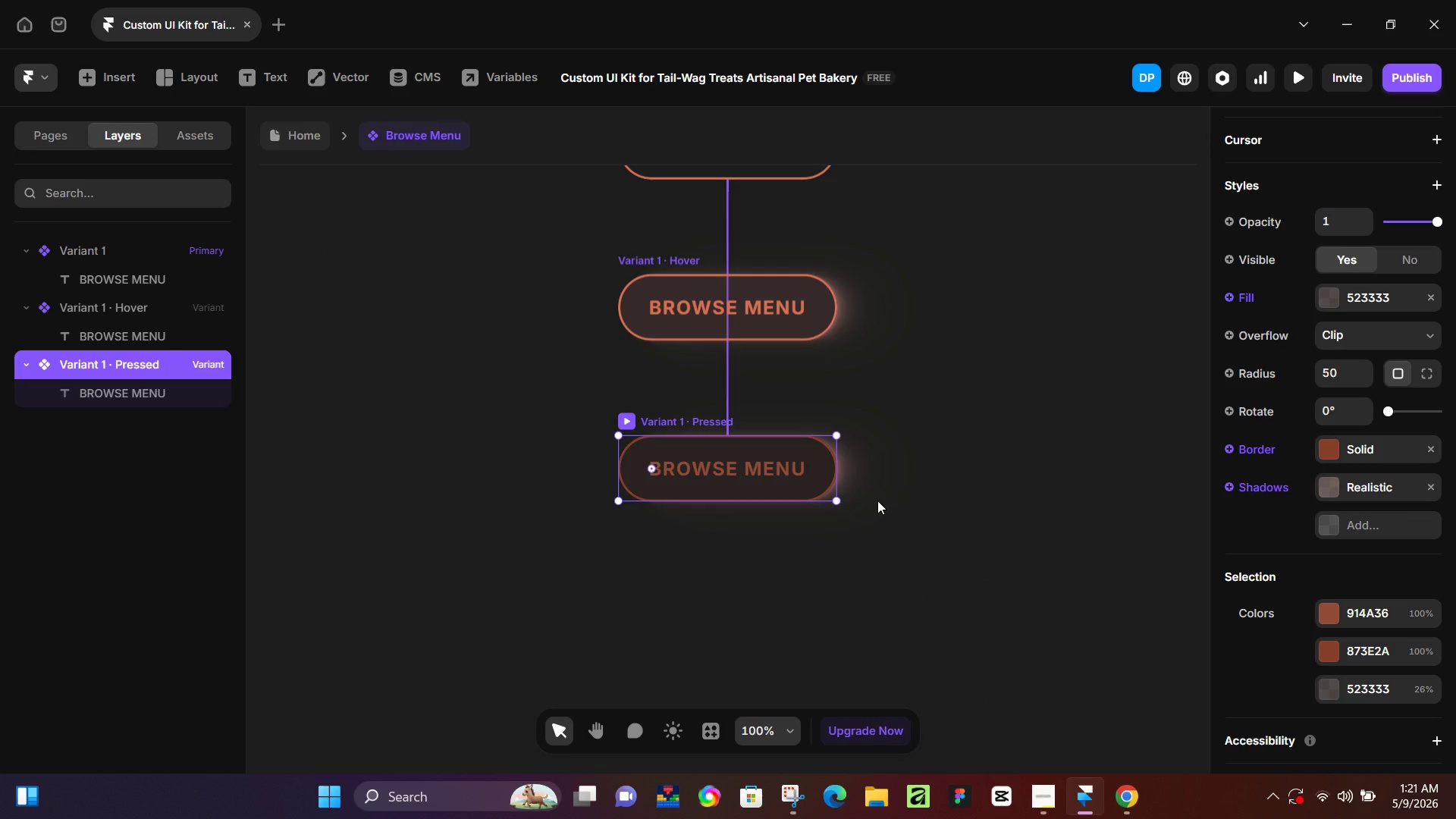 
hold_key(key=ControlLeft, duration=0.55)
scroll: coordinate [869, 490], scroll_direction: down, amount: 2.0
 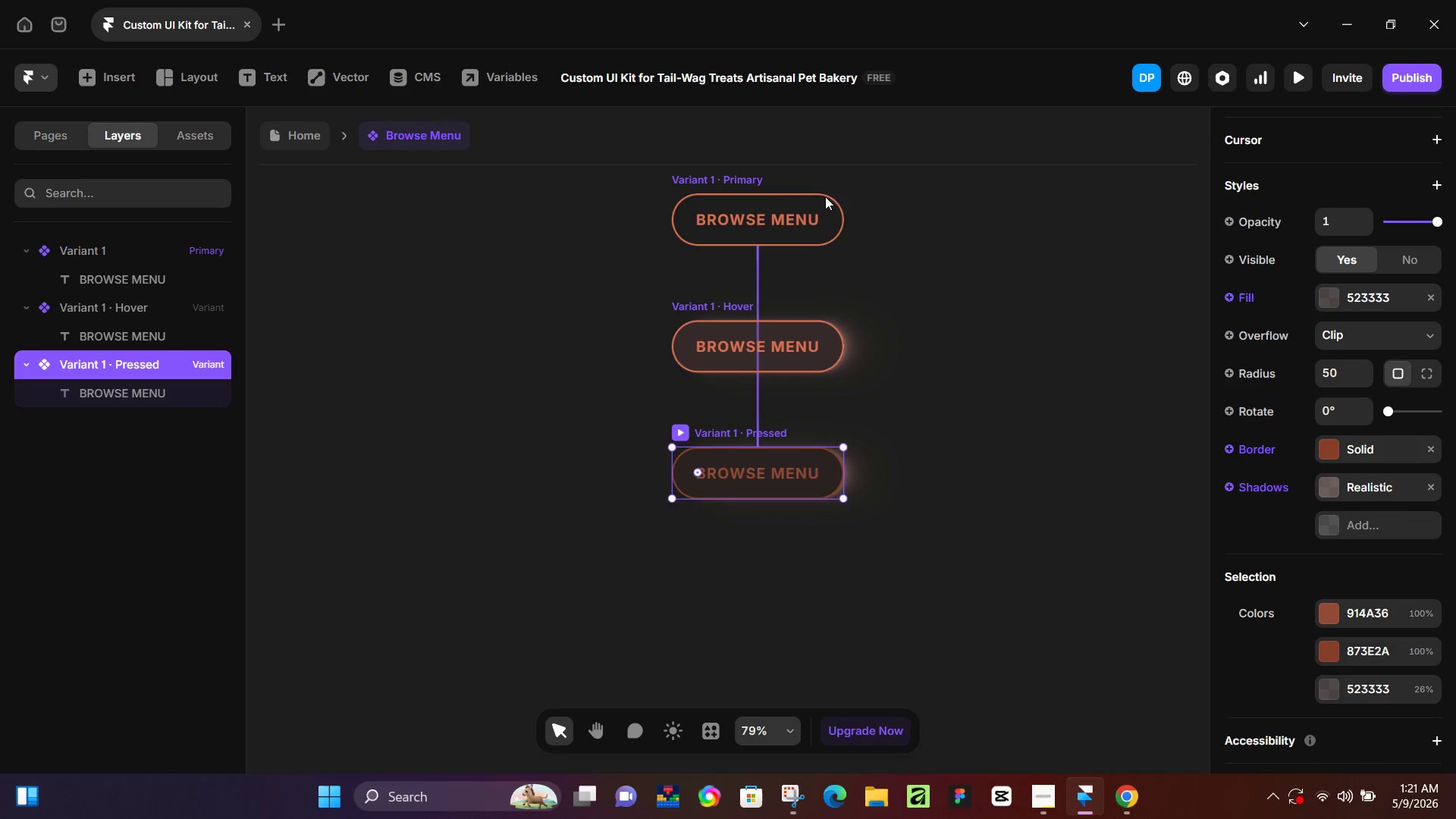 
left_click([825, 202])
 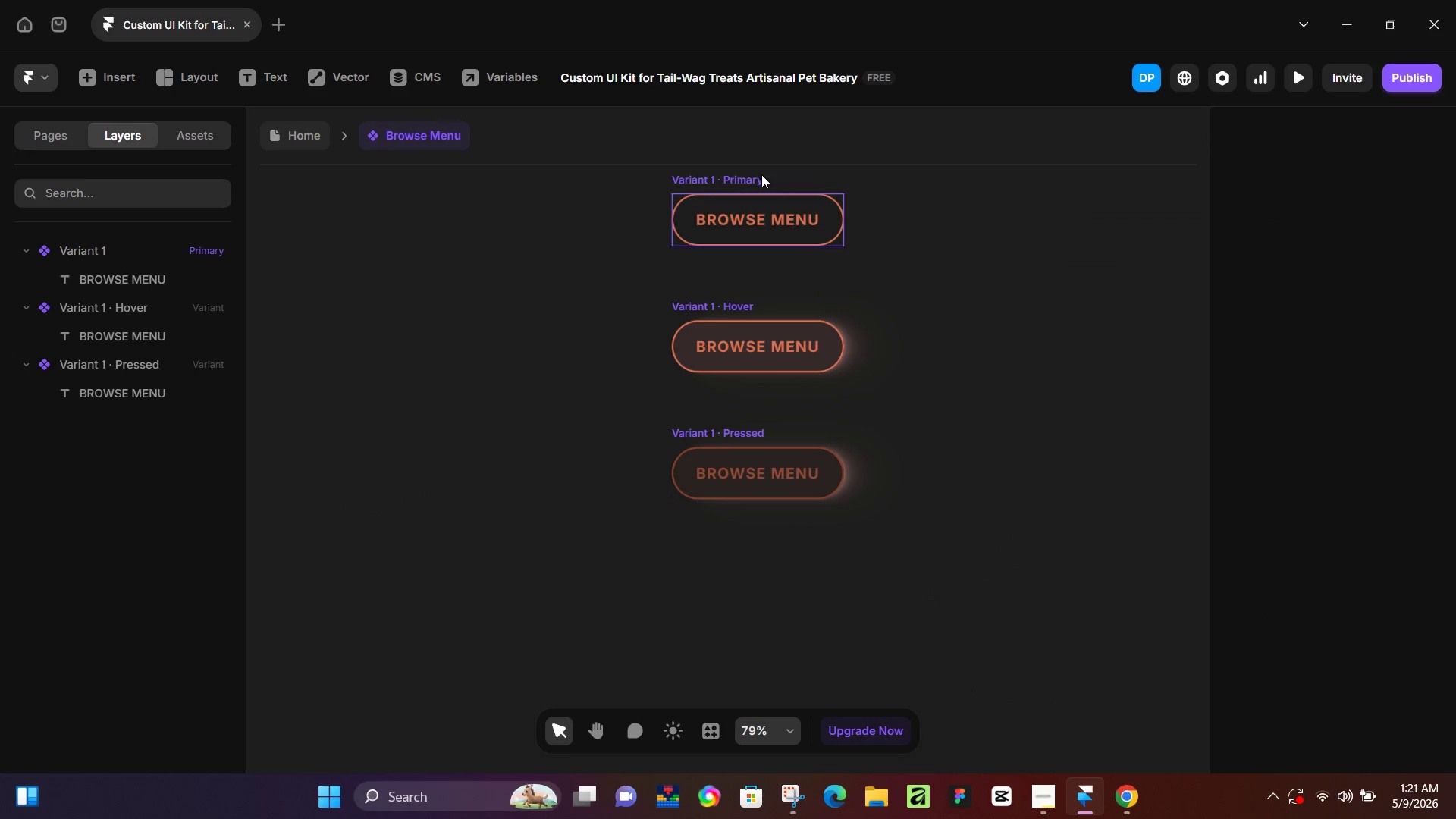 
left_click([747, 177])
 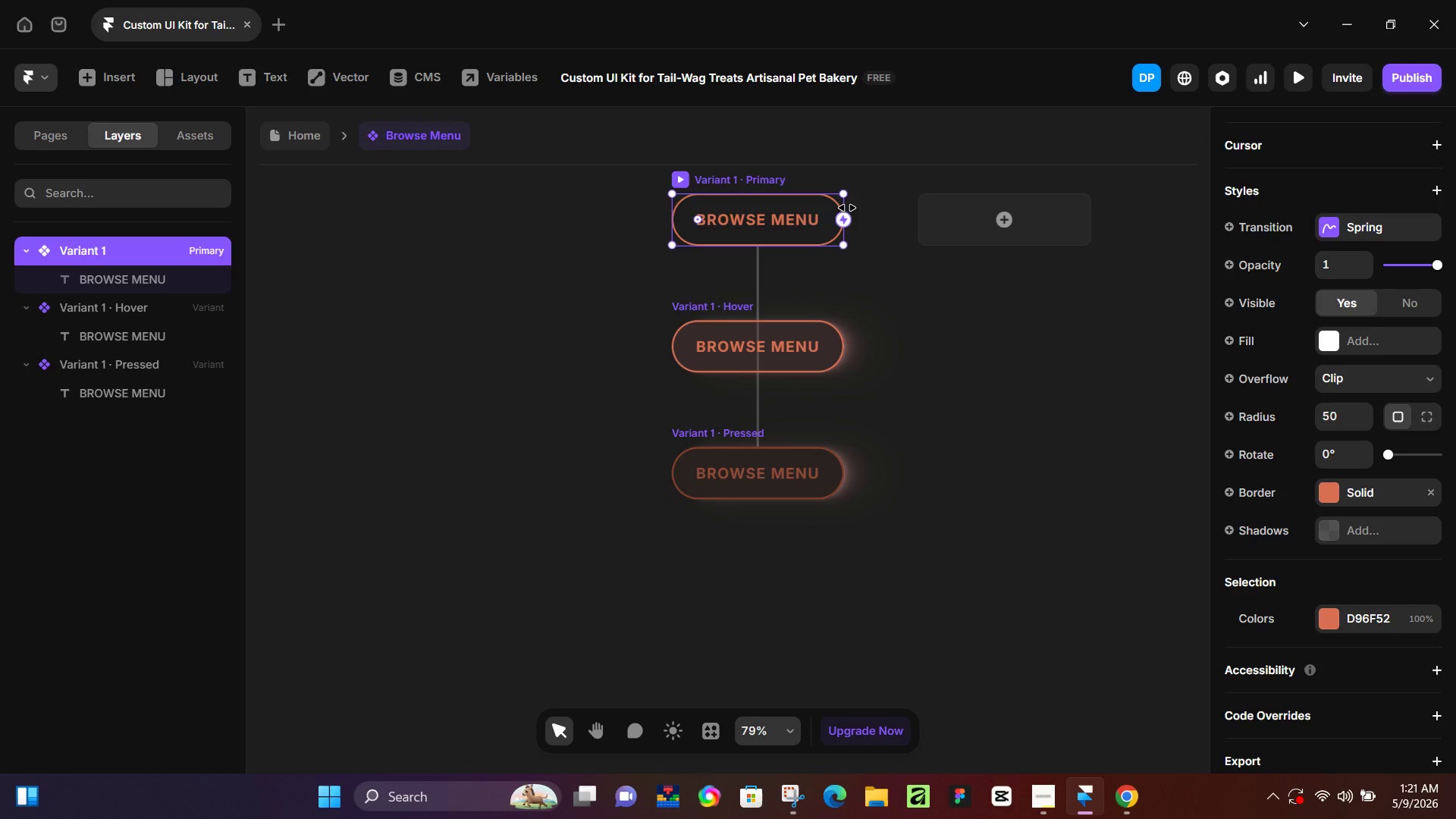 
left_click_drag(start_coordinate=[847, 208], to_coordinate=[890, 213])
 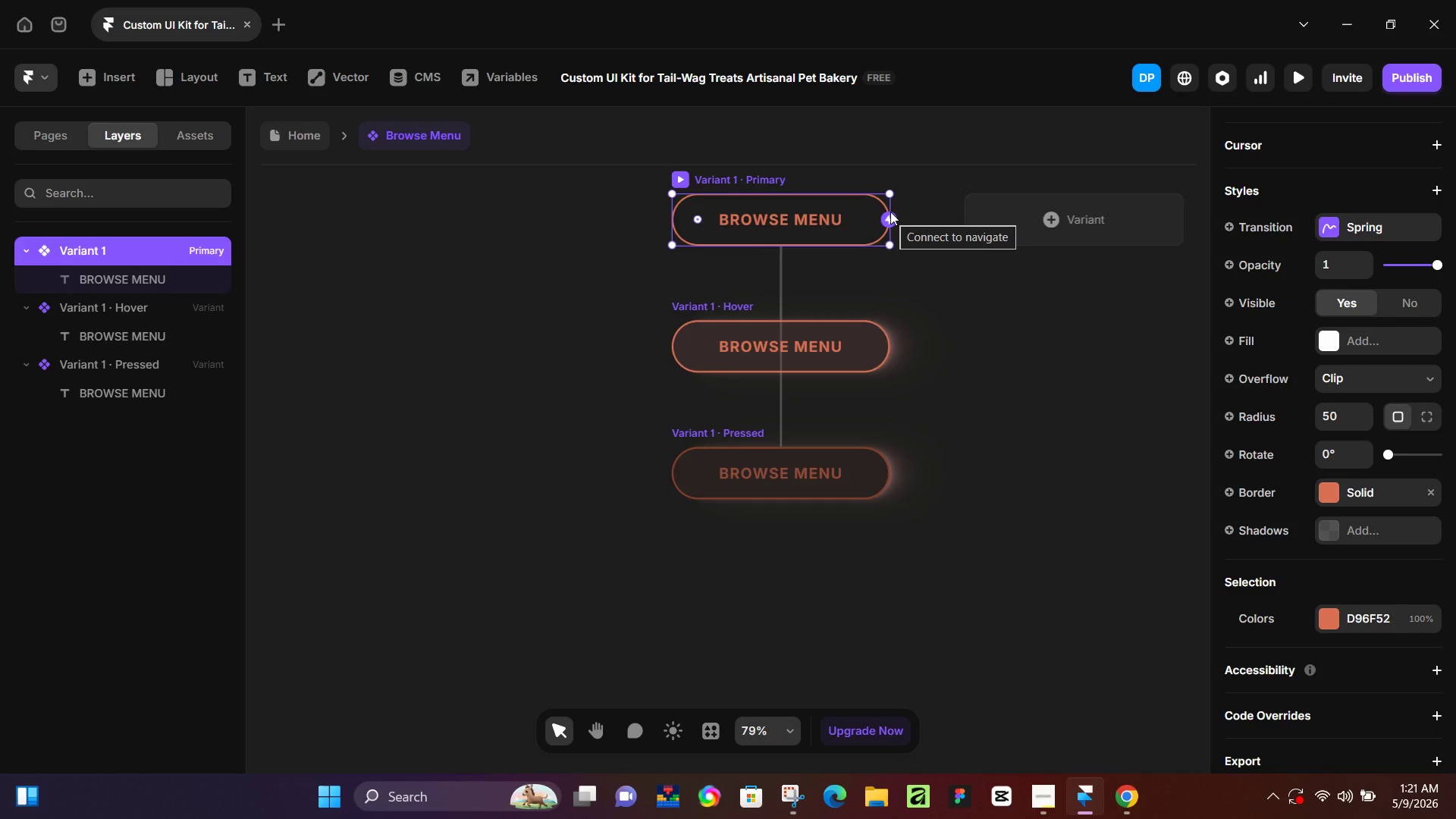 
wait(5.62)
 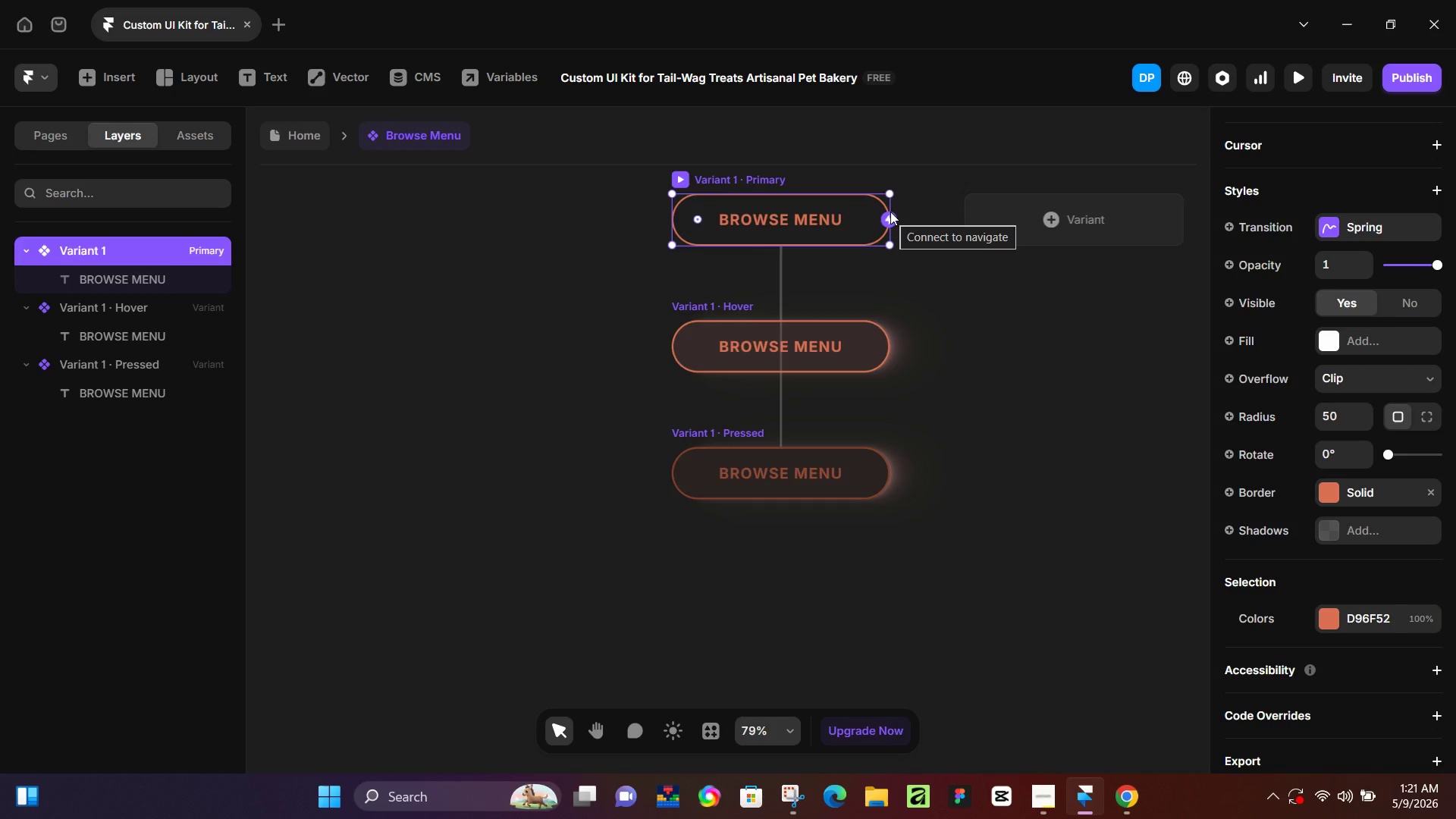 
left_click([813, 210])
 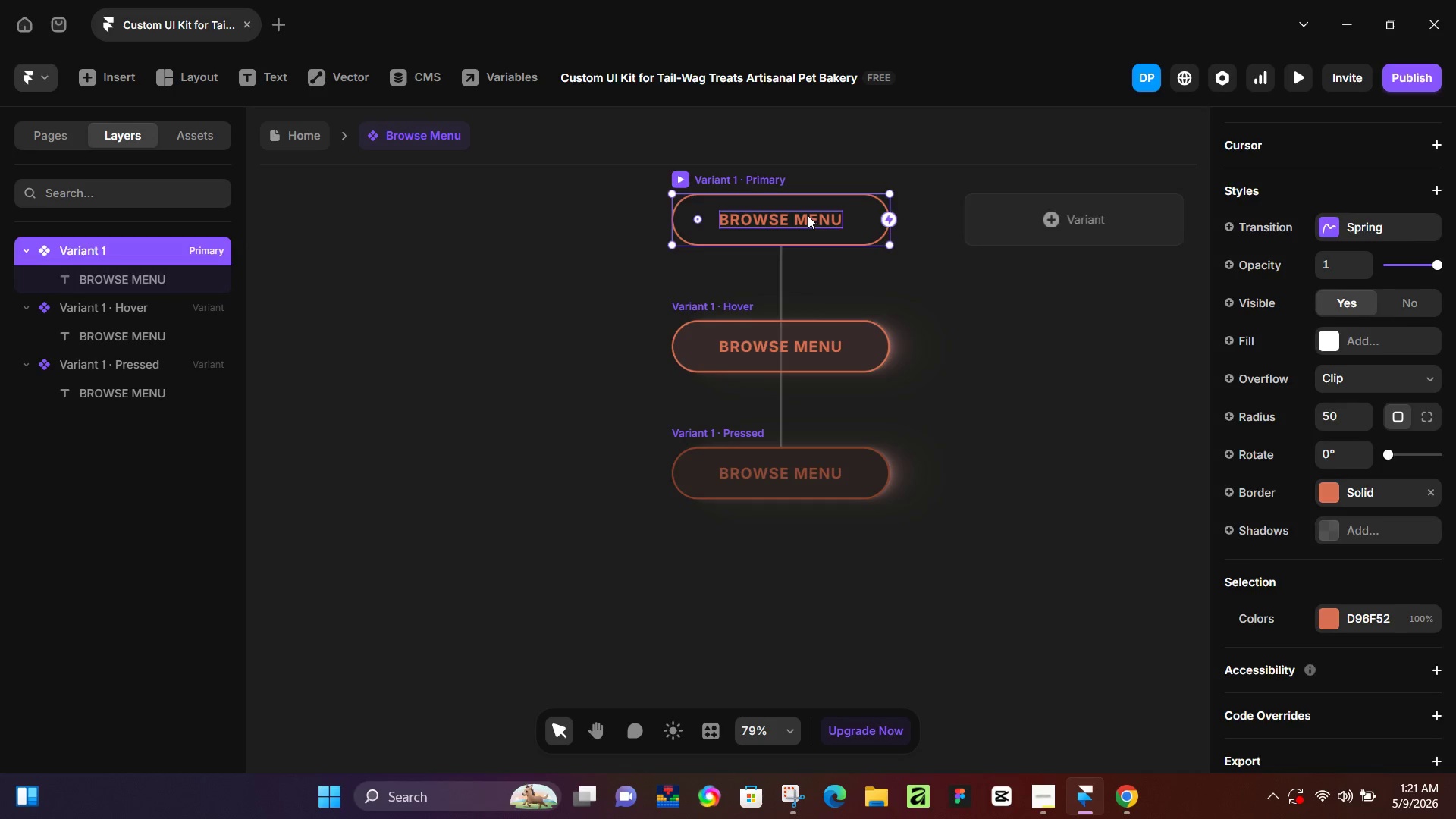 
left_click([808, 215])
 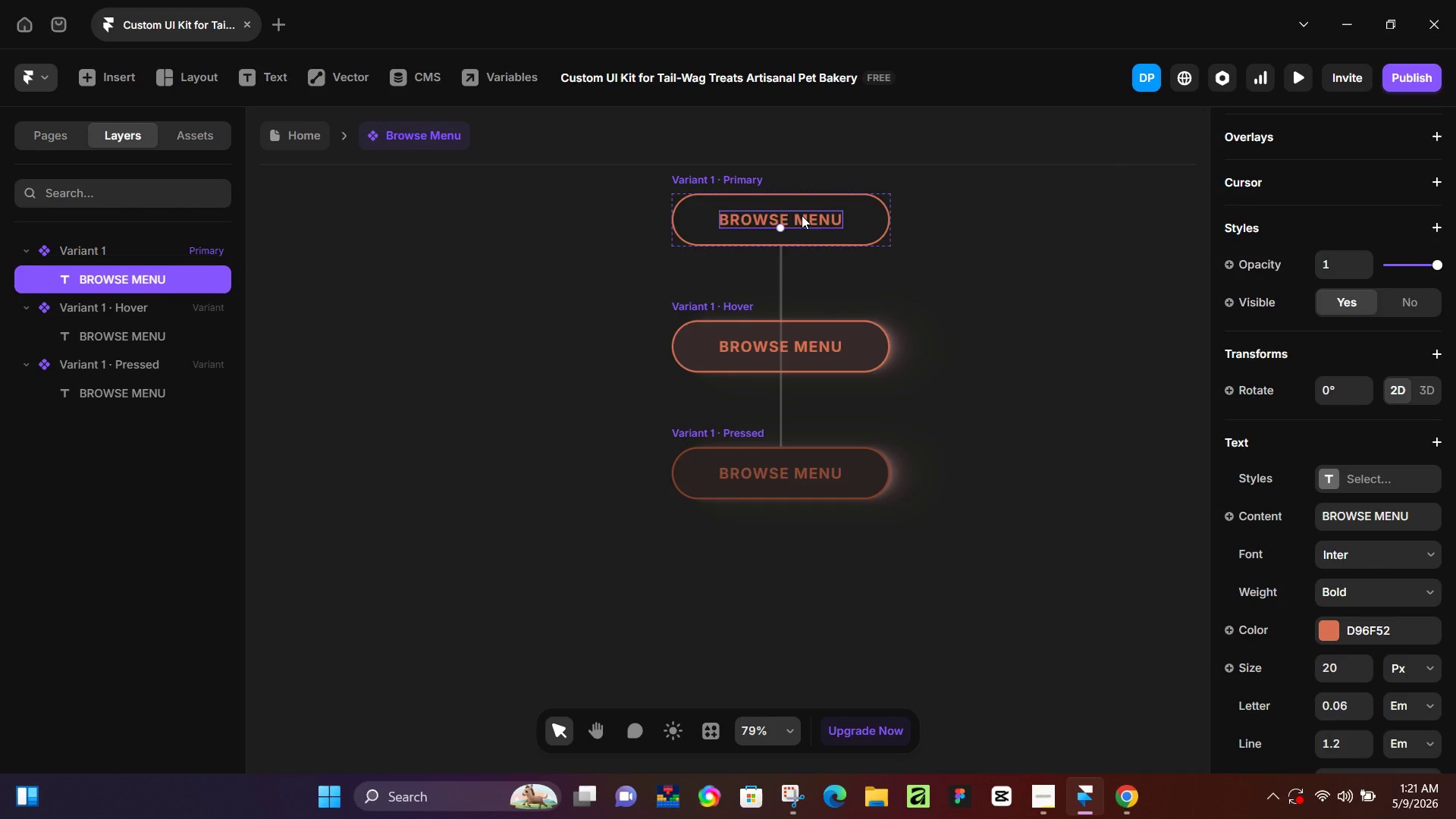 
left_click_drag(start_coordinate=[807, 215], to_coordinate=[788, 215])
 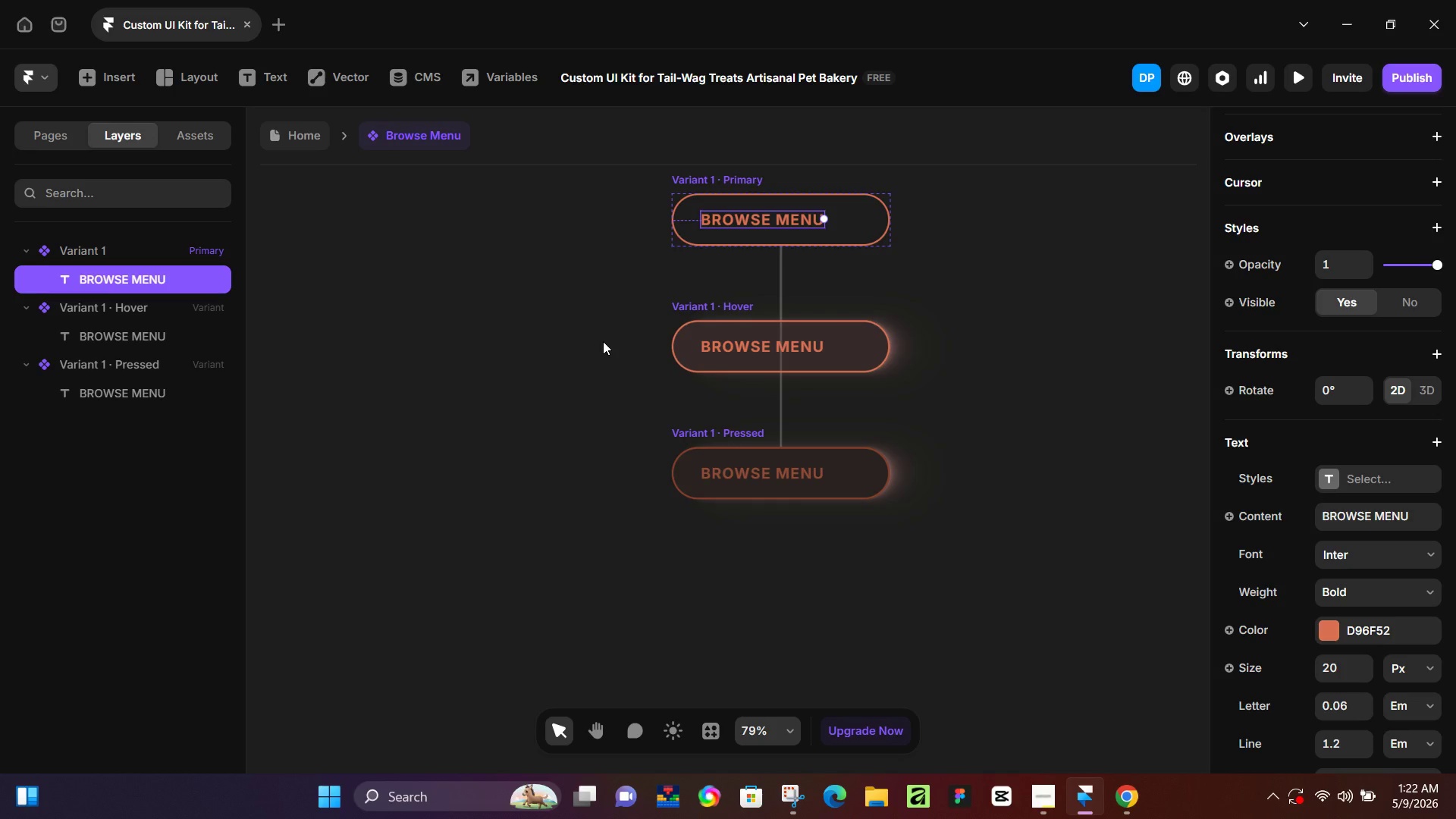 
wait(56.12)
 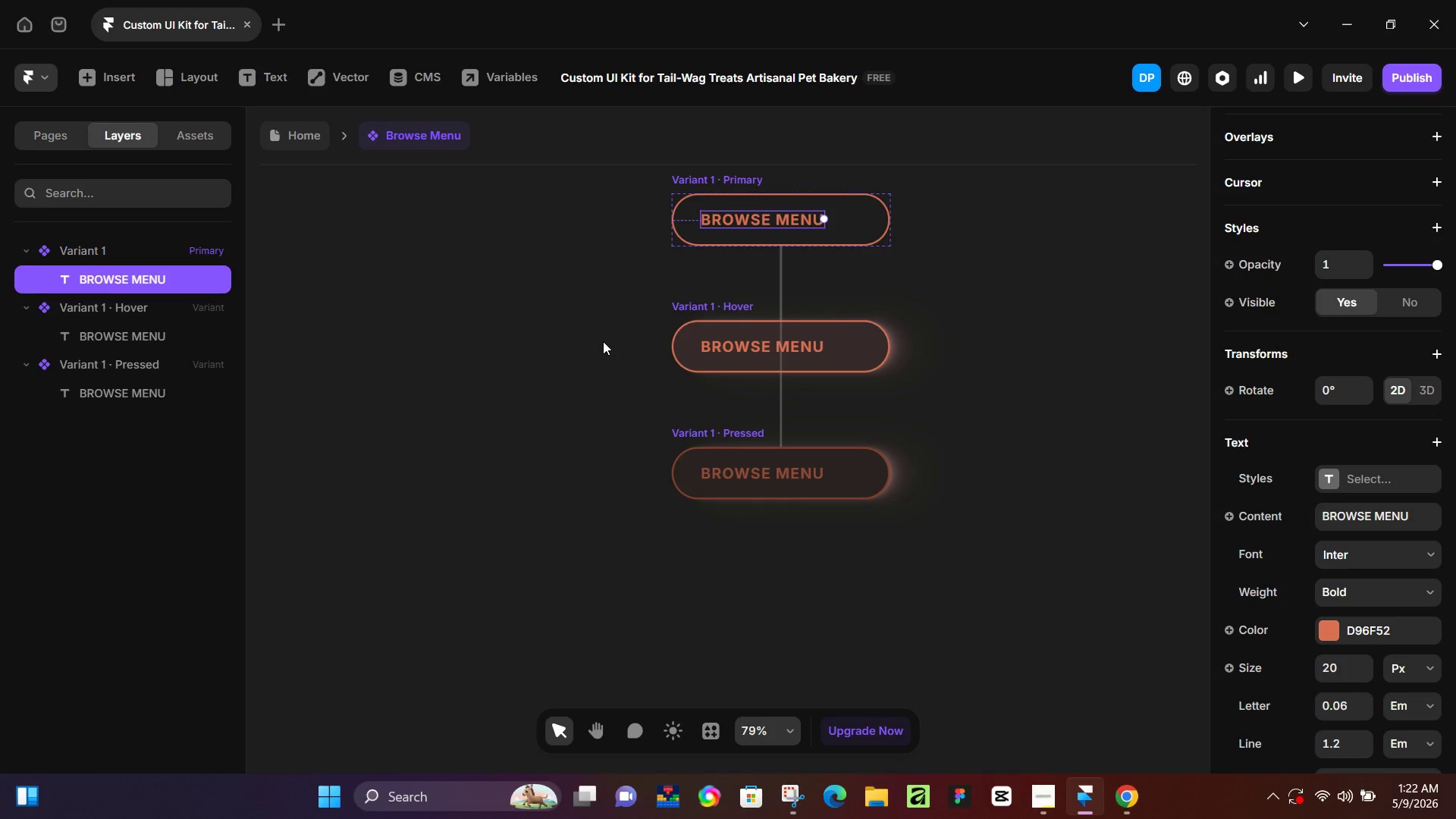 
left_click([645, 399])
 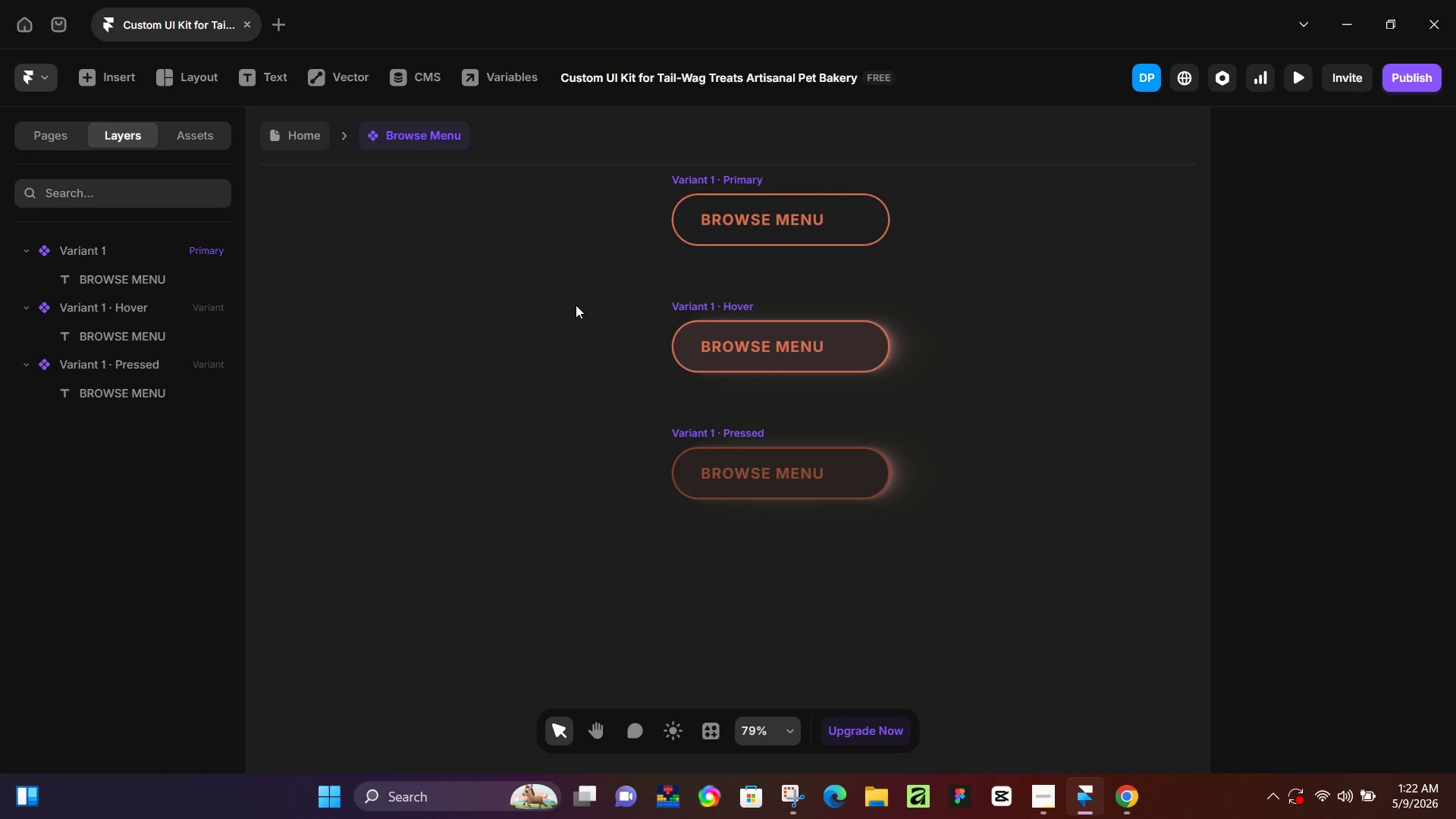 
hold_key(key=ControlLeft, duration=0.86)
scroll: coordinate [836, 482], scroll_direction: up, amount: 7.0
 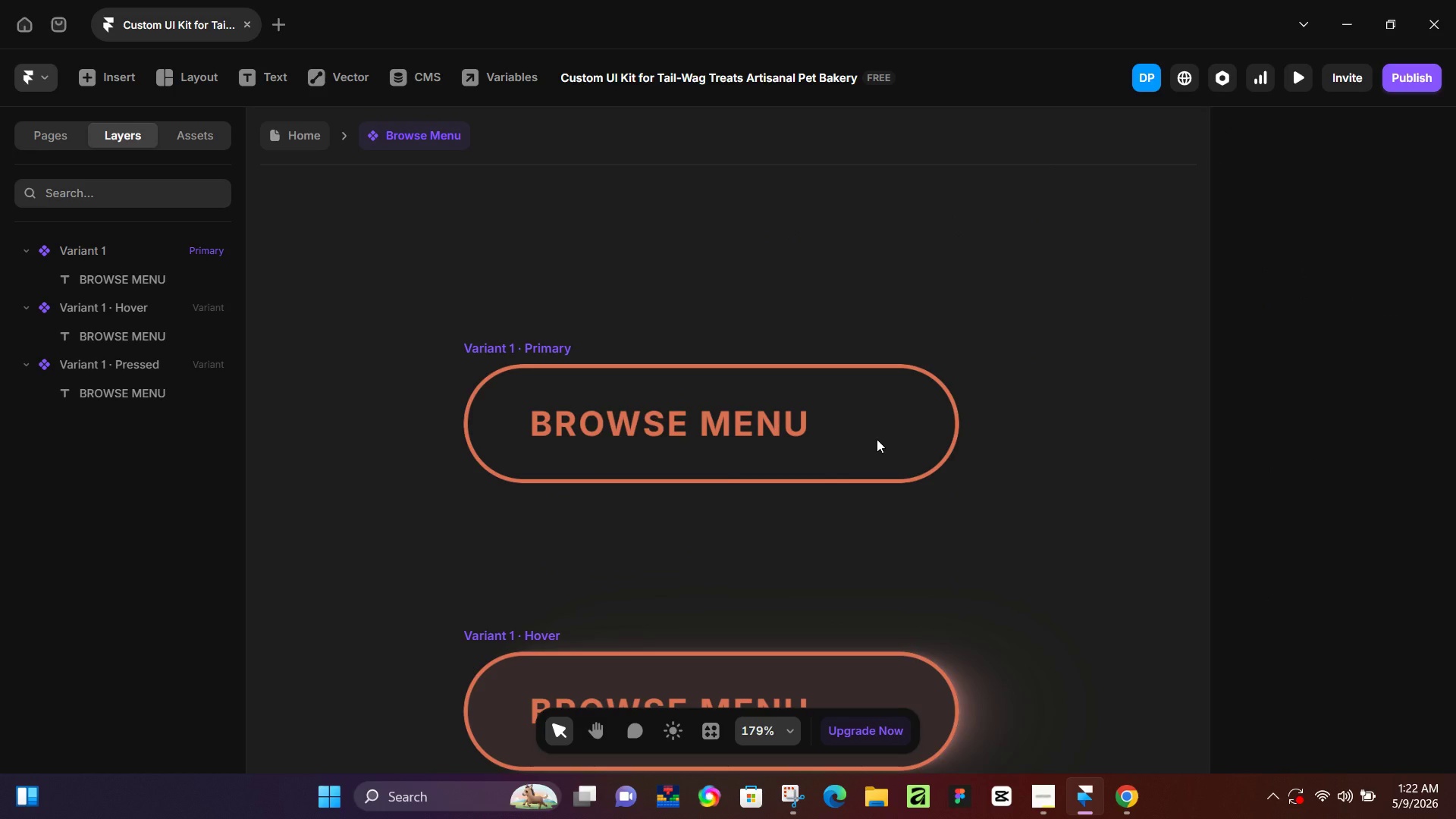 
key(P)
 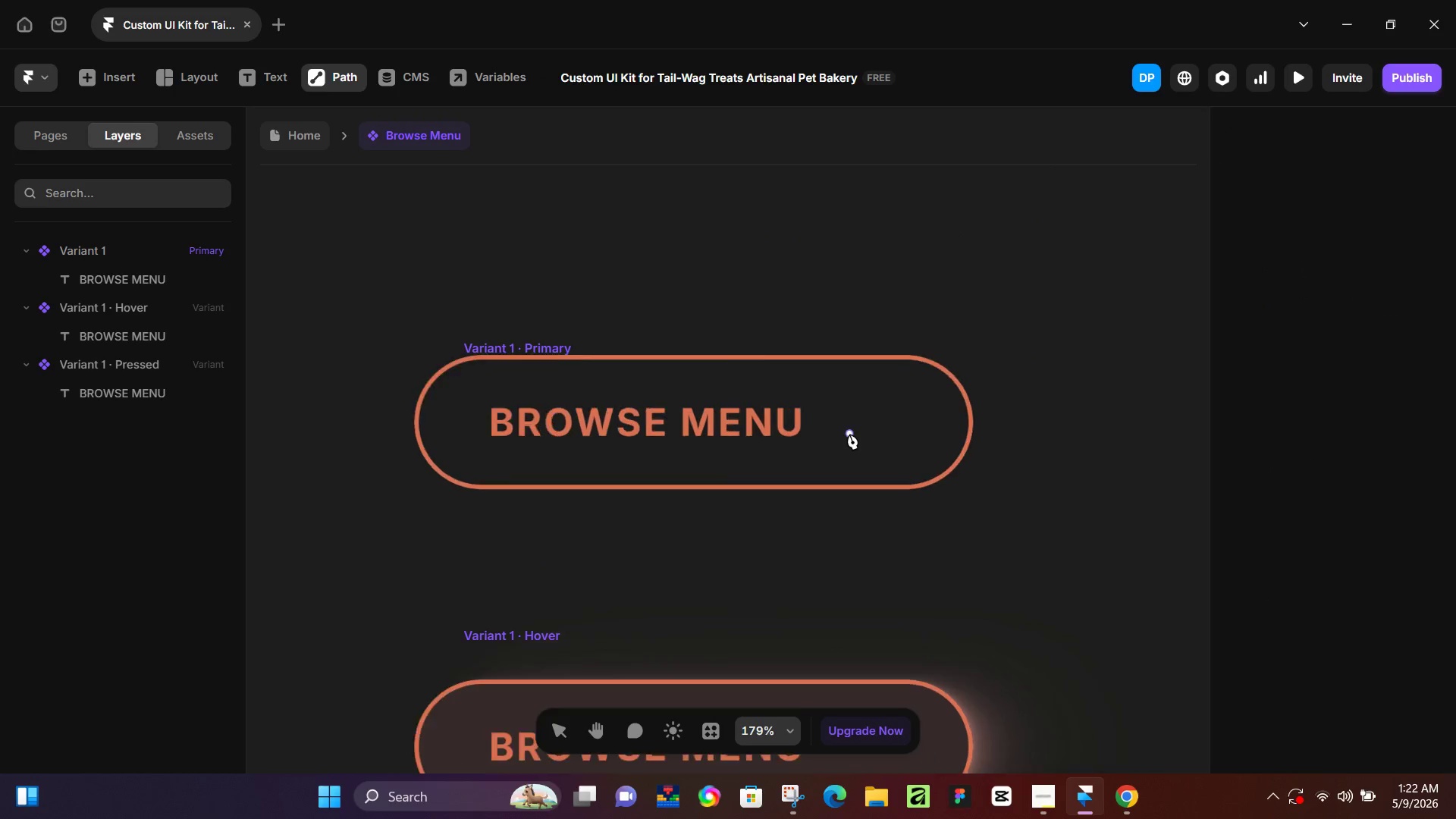 
hold_key(key=ControlLeft, duration=0.33)
scroll: coordinate [849, 434], scroll_direction: up, amount: 6.0
 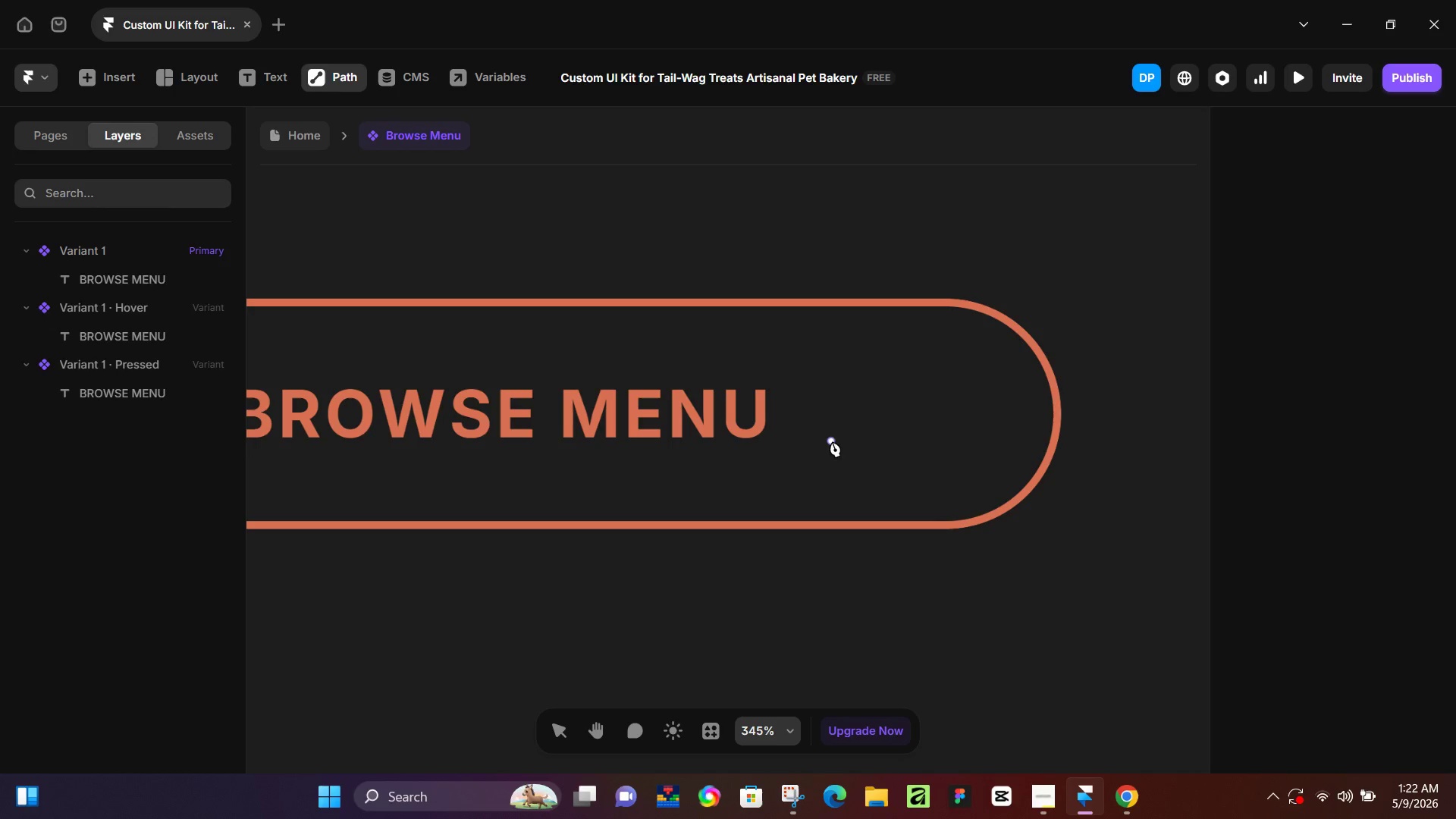 
left_click([832, 441])
 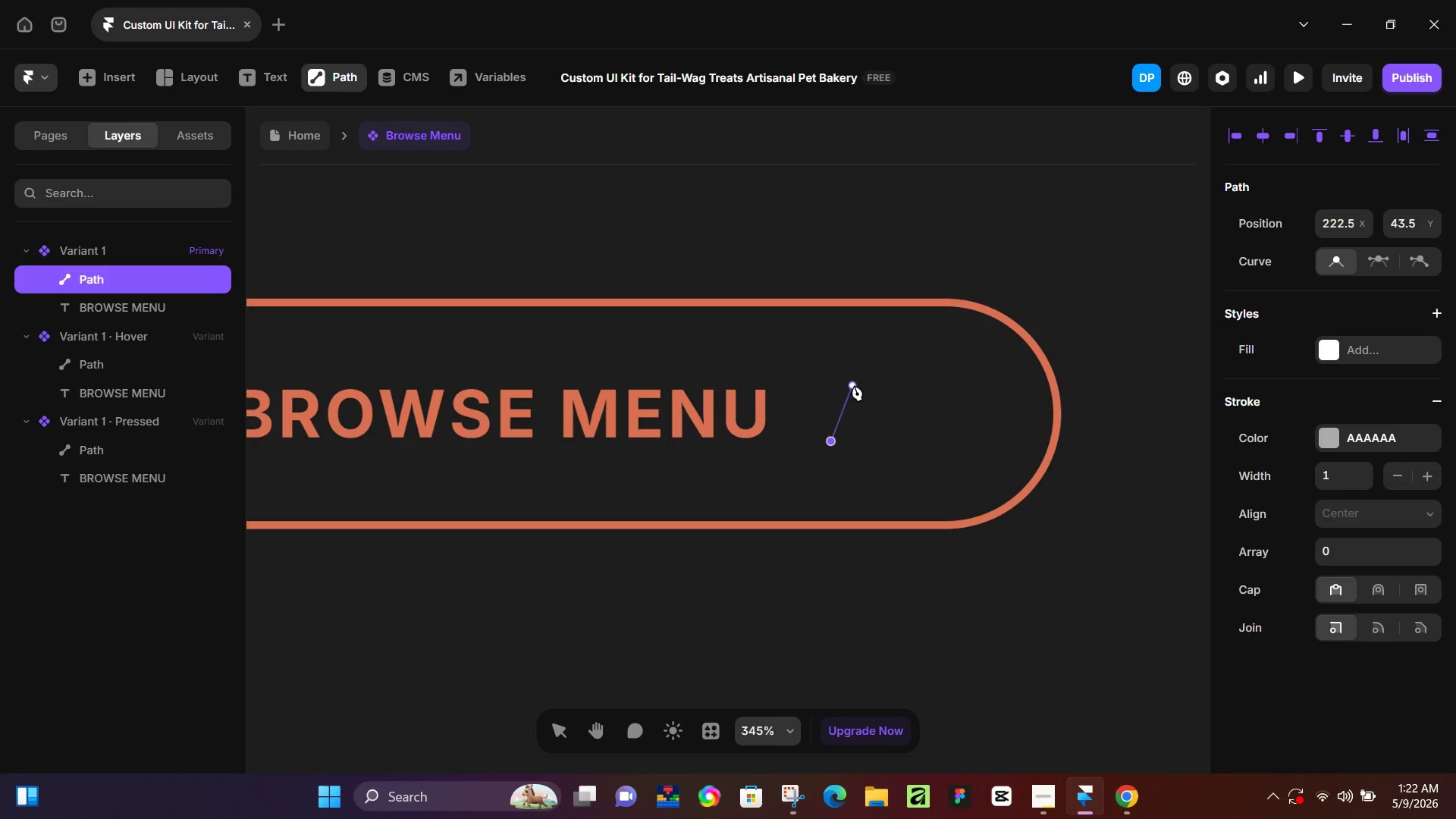 
left_click_drag(start_coordinate=[854, 384], to_coordinate=[872, 375])
 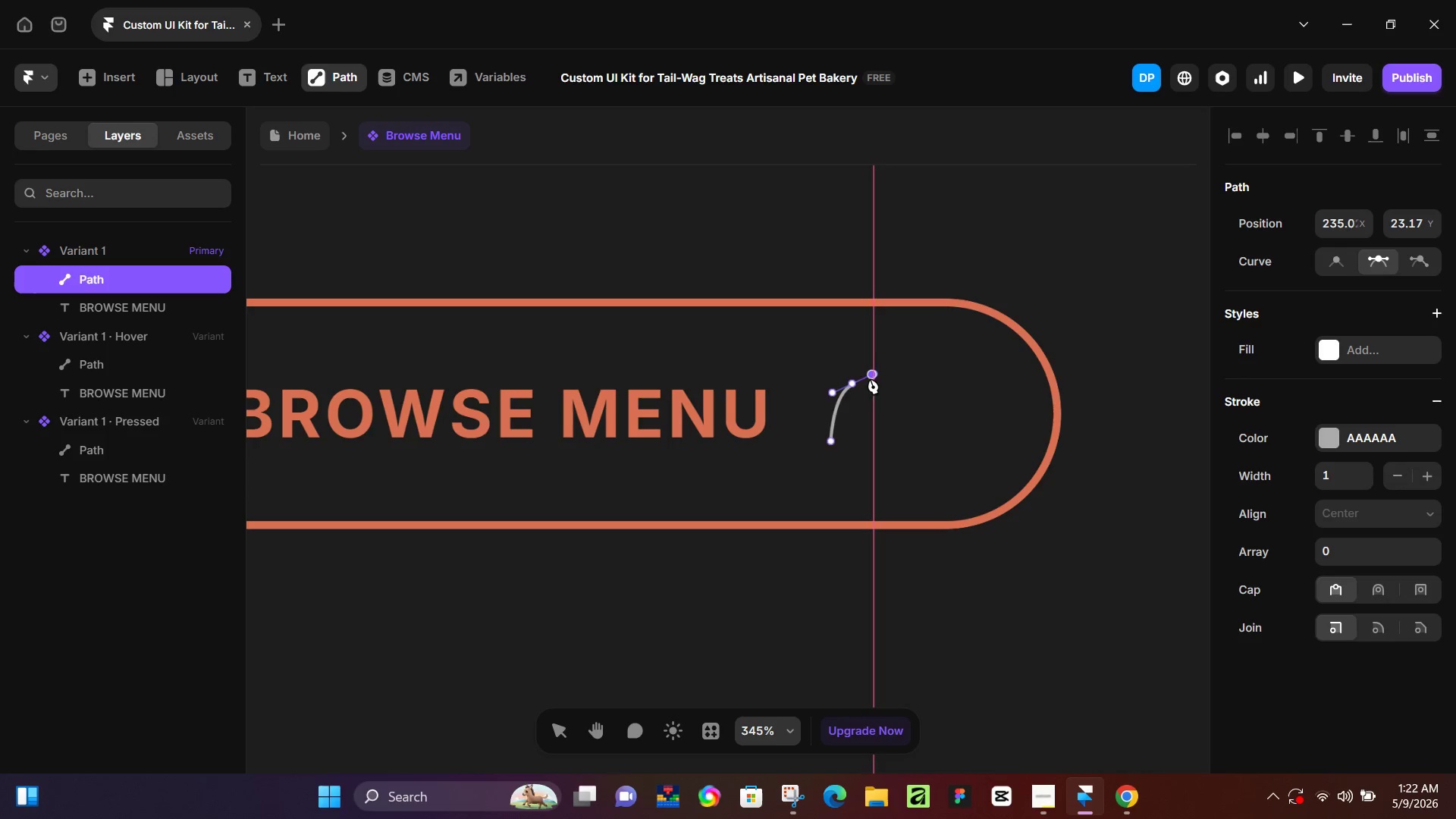 
left_click([870, 378])
 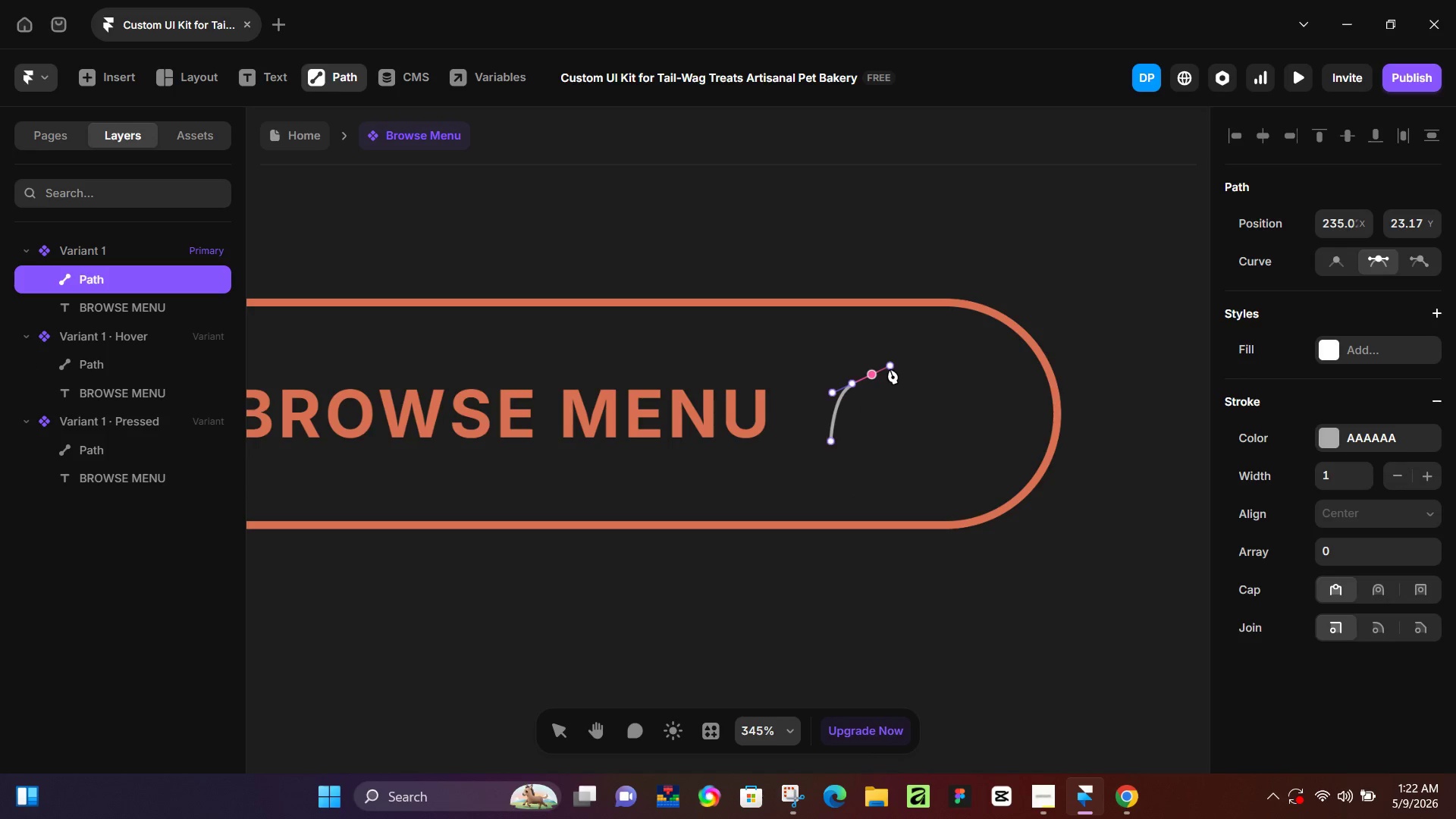 
left_click([890, 369])
 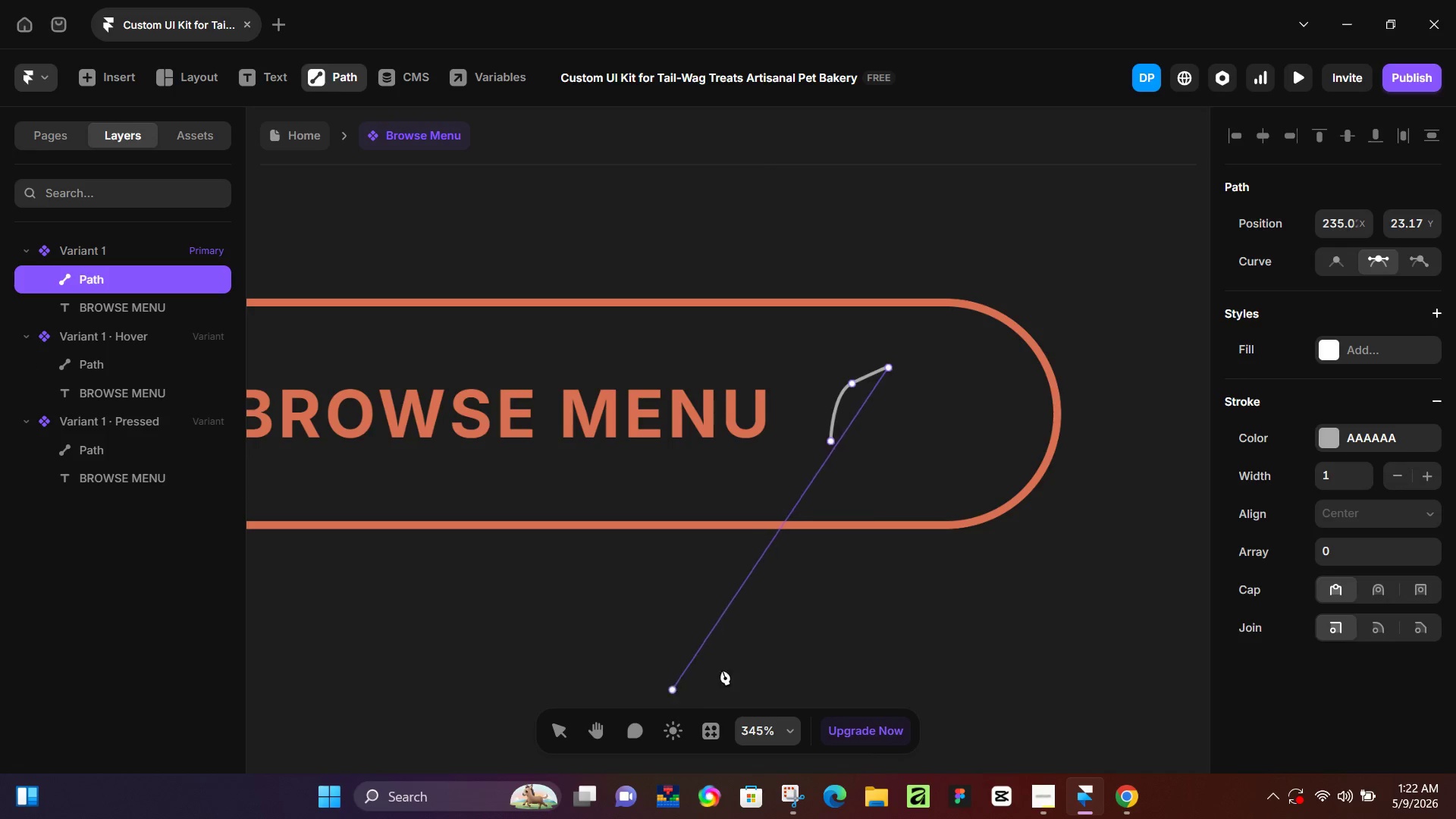 
key(Control+Z)
 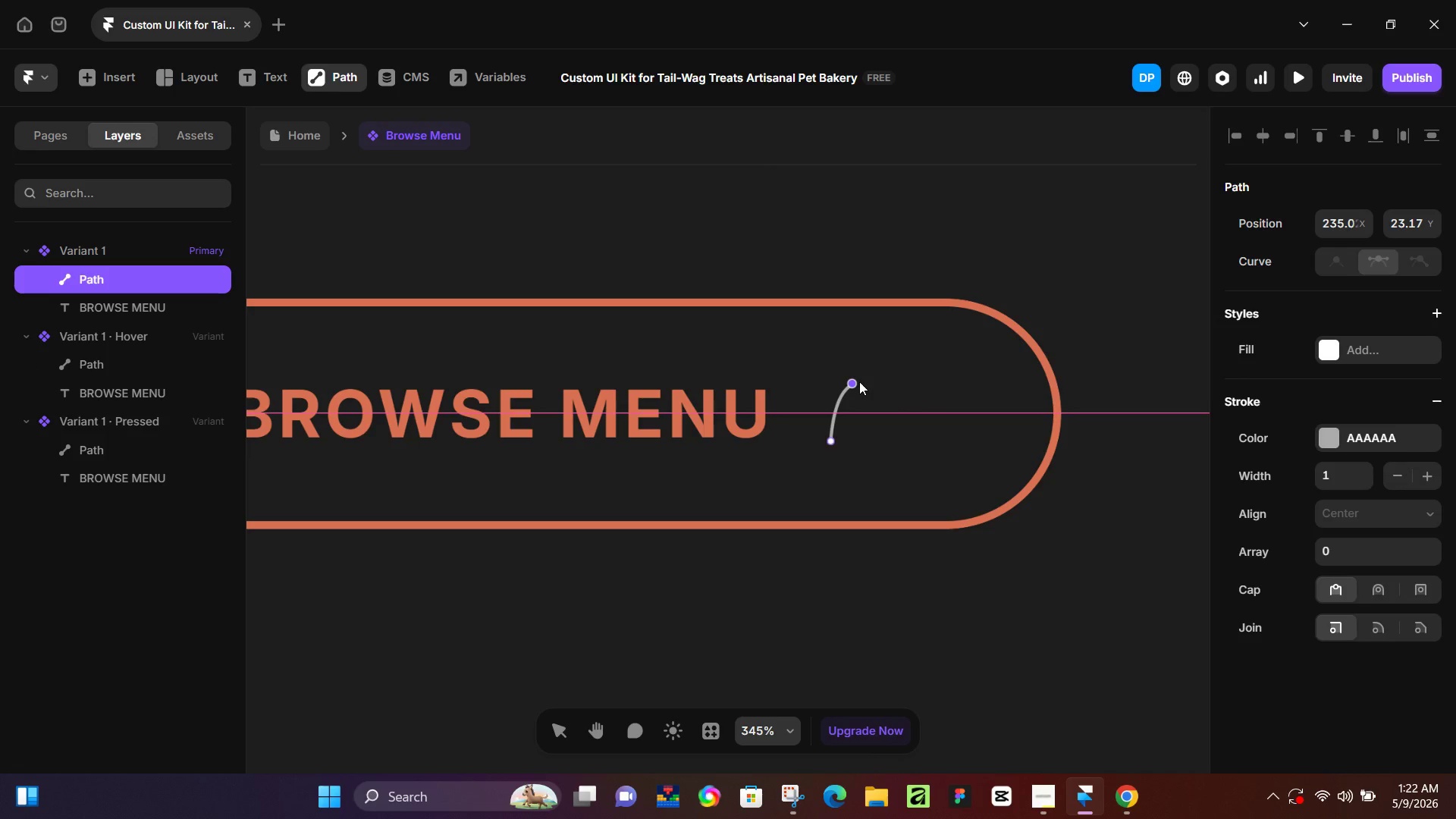 
left_click([855, 381])
 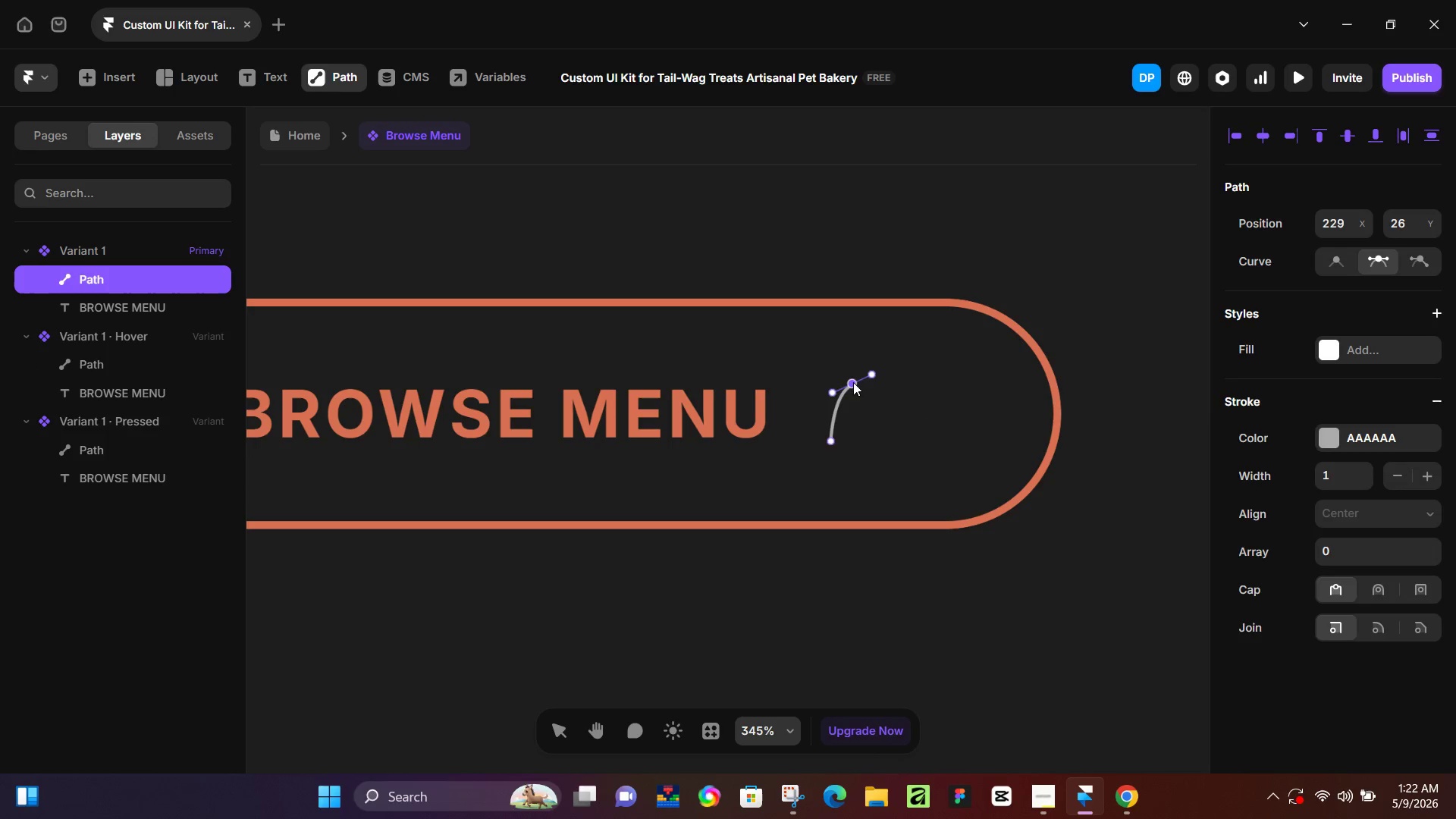 
left_click_drag(start_coordinate=[853, 382], to_coordinate=[872, 377])
 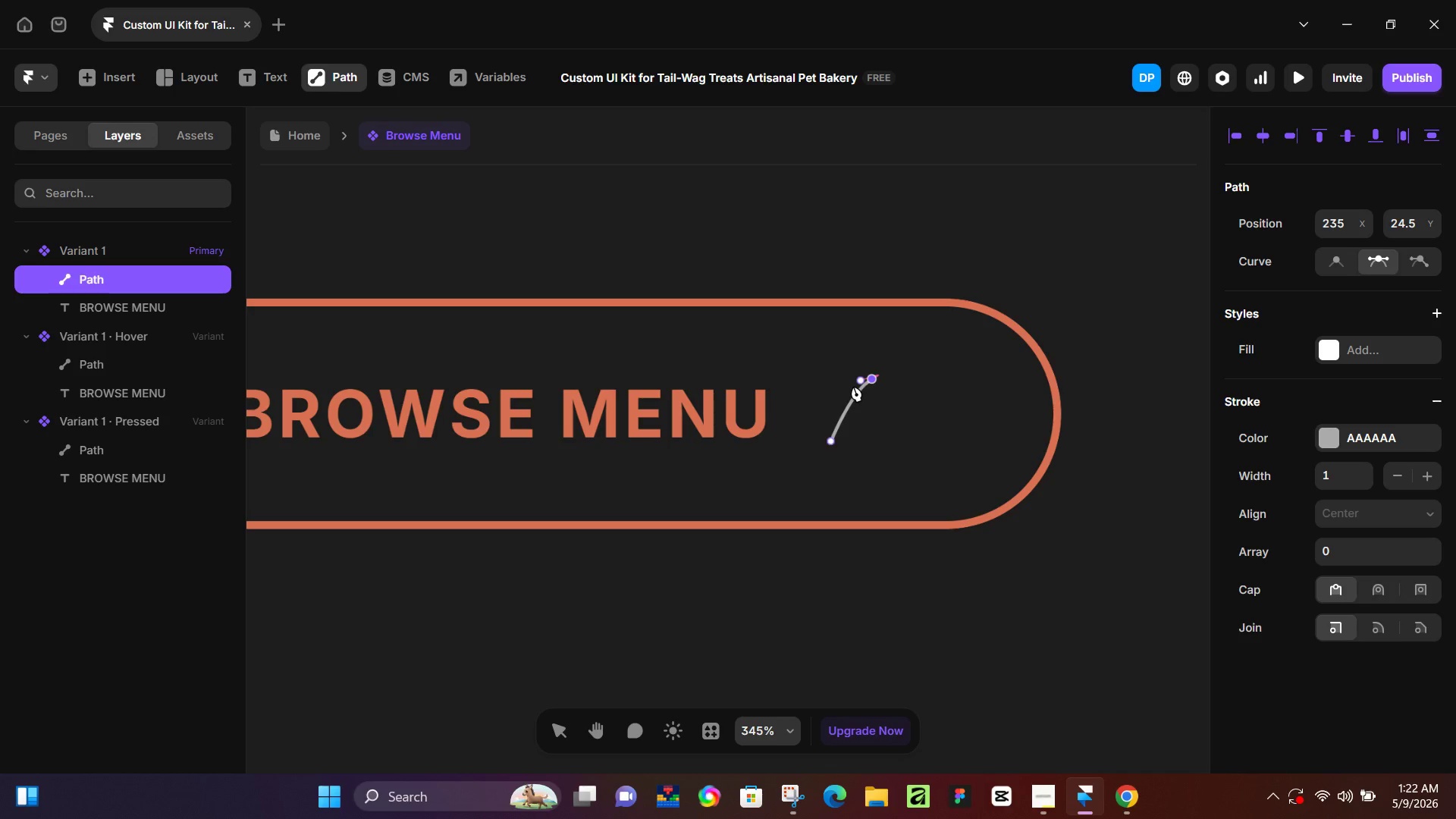 
key(Shift+ShiftLeft)
 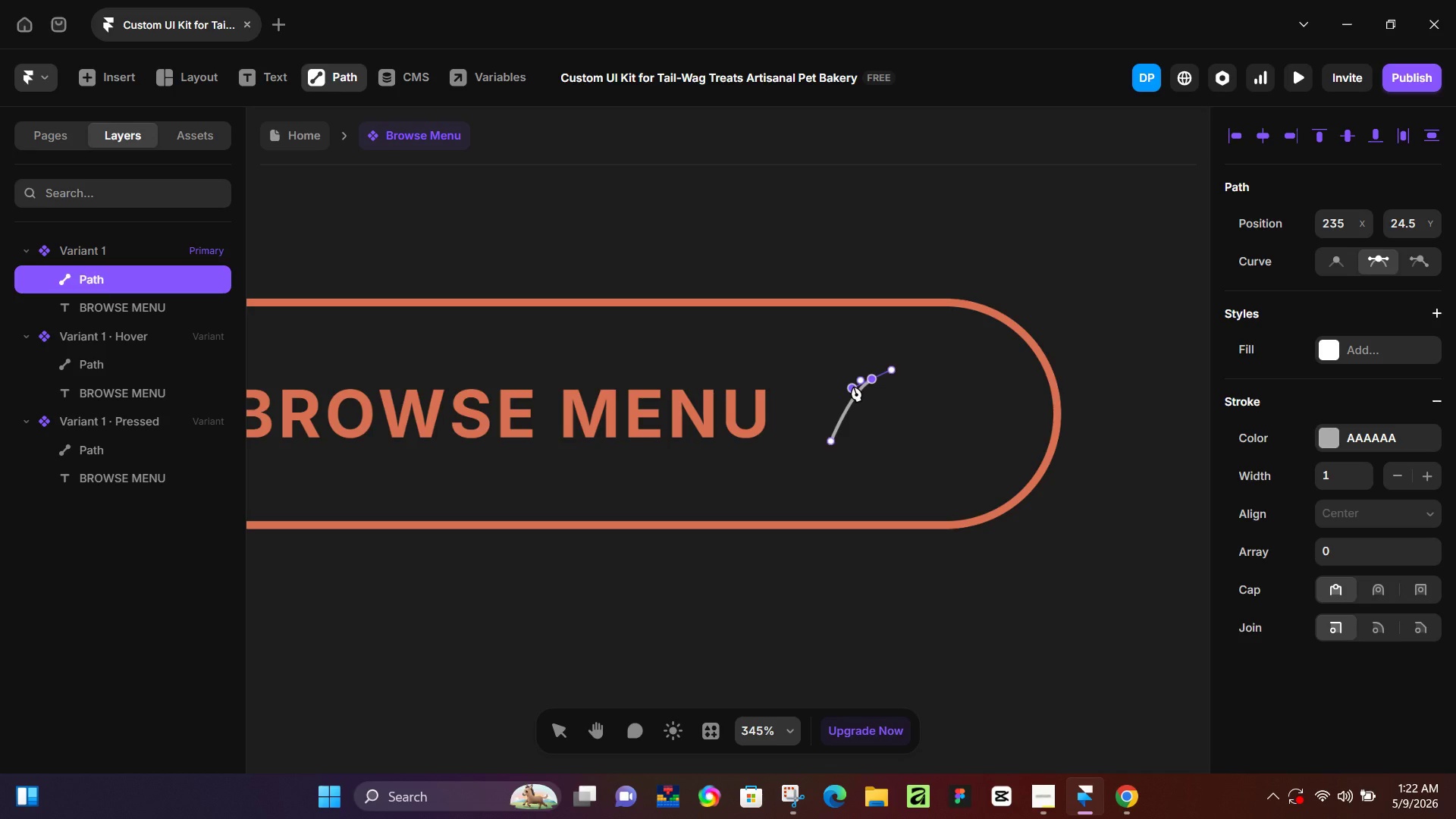 
hold_key(key=AltLeft, duration=0.83)
left_click_drag(start_coordinate=[853, 386], to_coordinate=[835, 390])
 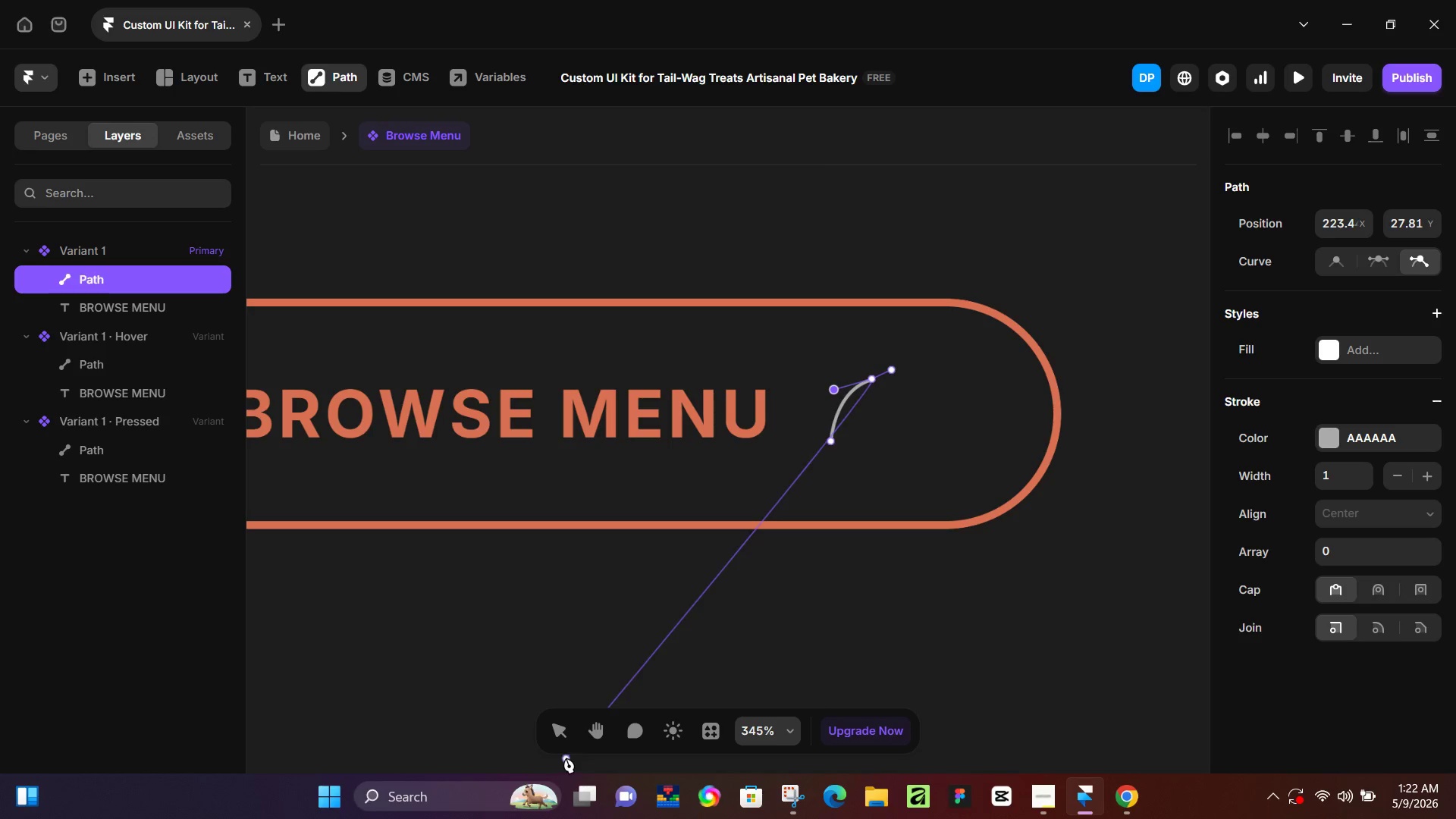 
left_click([563, 726])
 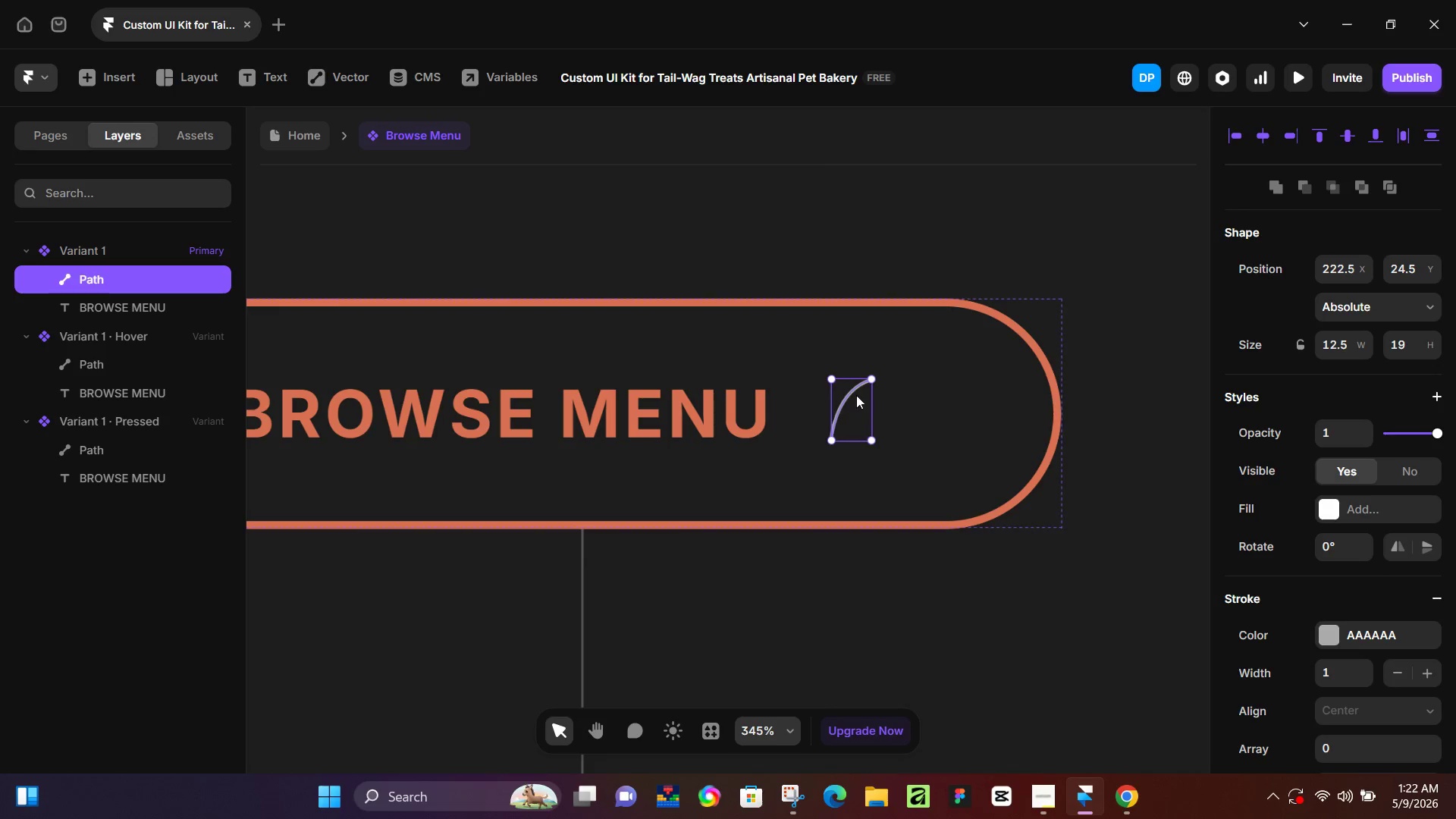 
hold_key(key=ControlLeft, duration=0.86)
scroll: coordinate [957, 377], scroll_direction: up, amount: 11.0
 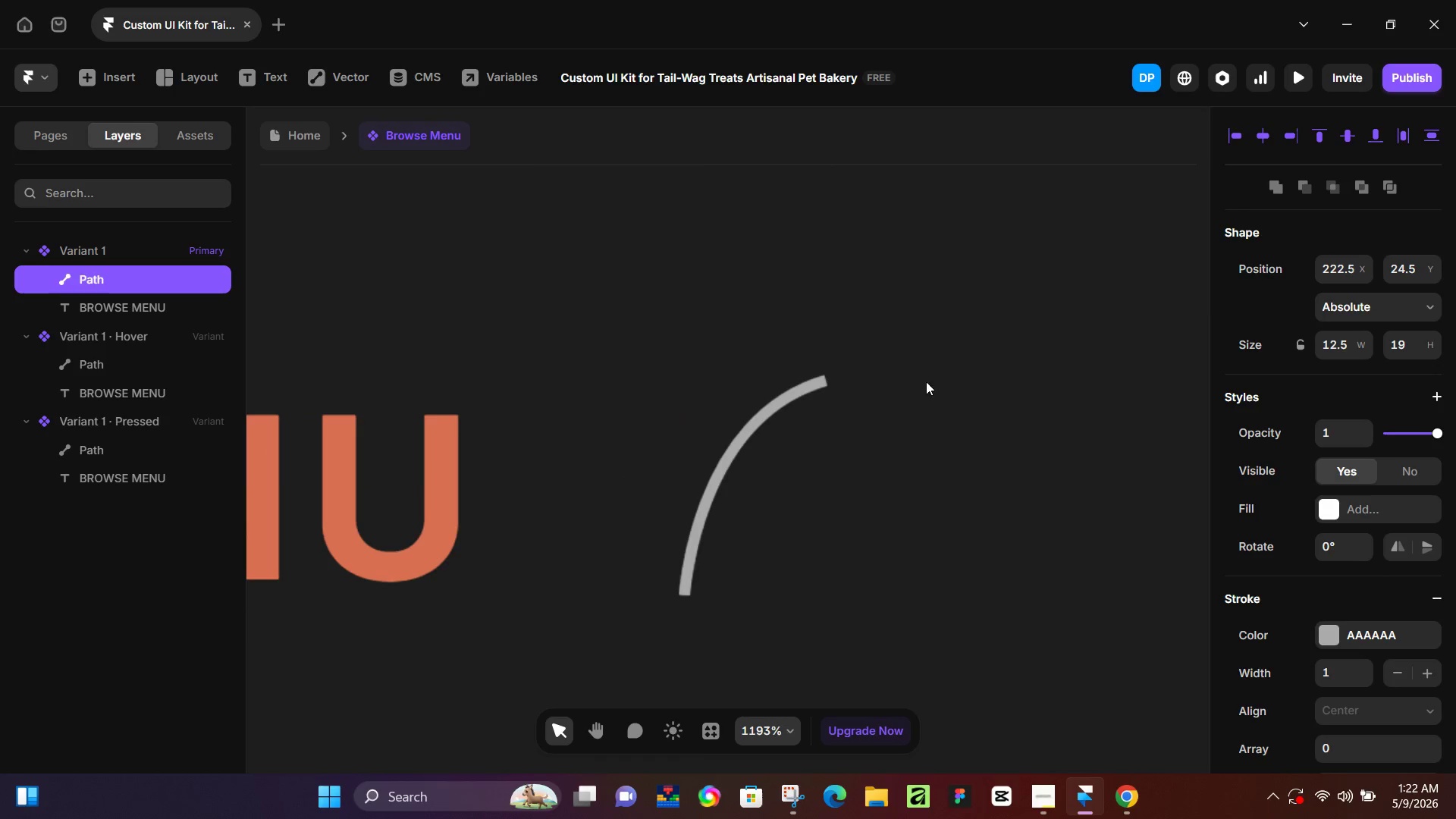 
key(P)
 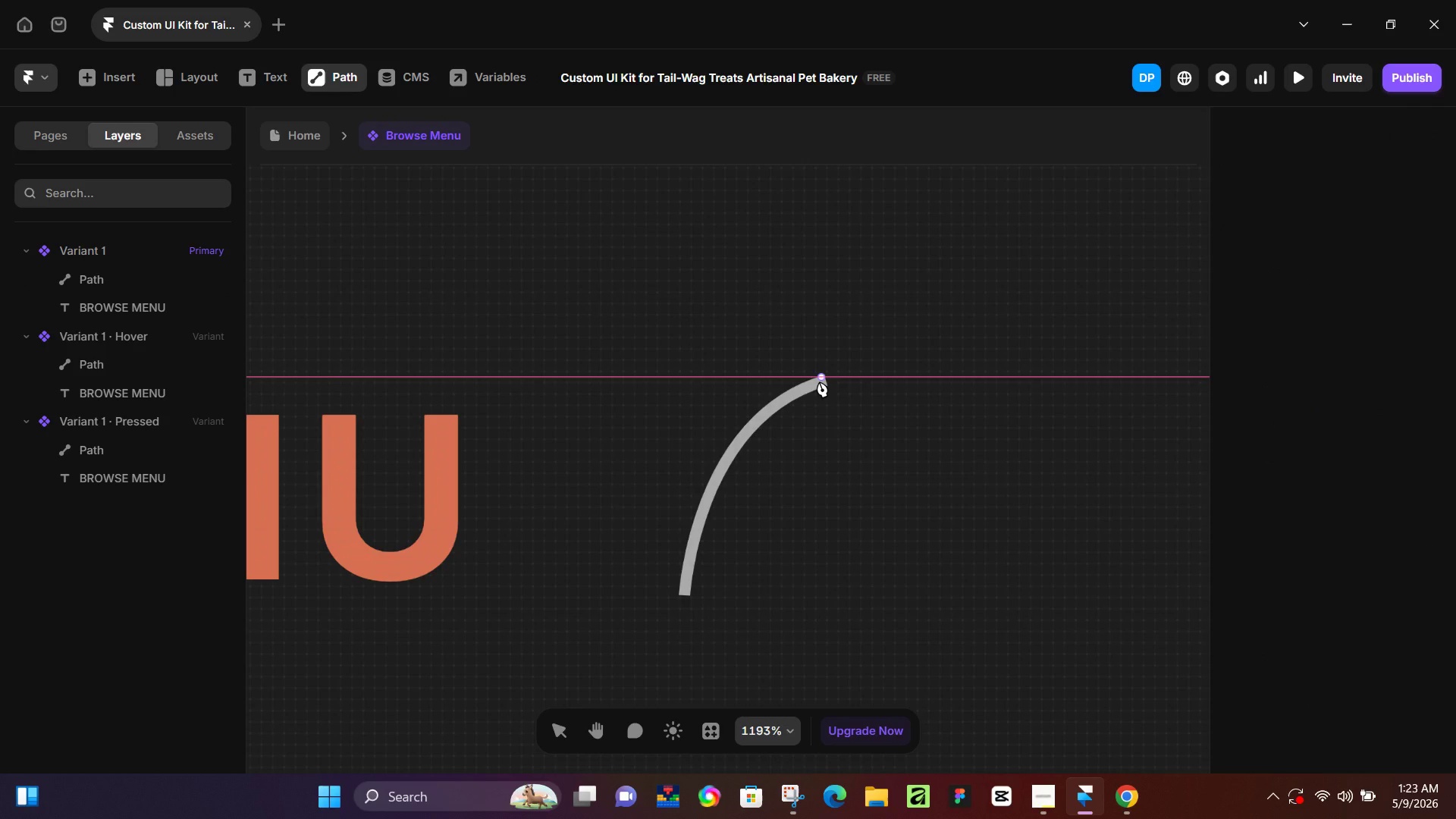 
left_click([819, 381])
 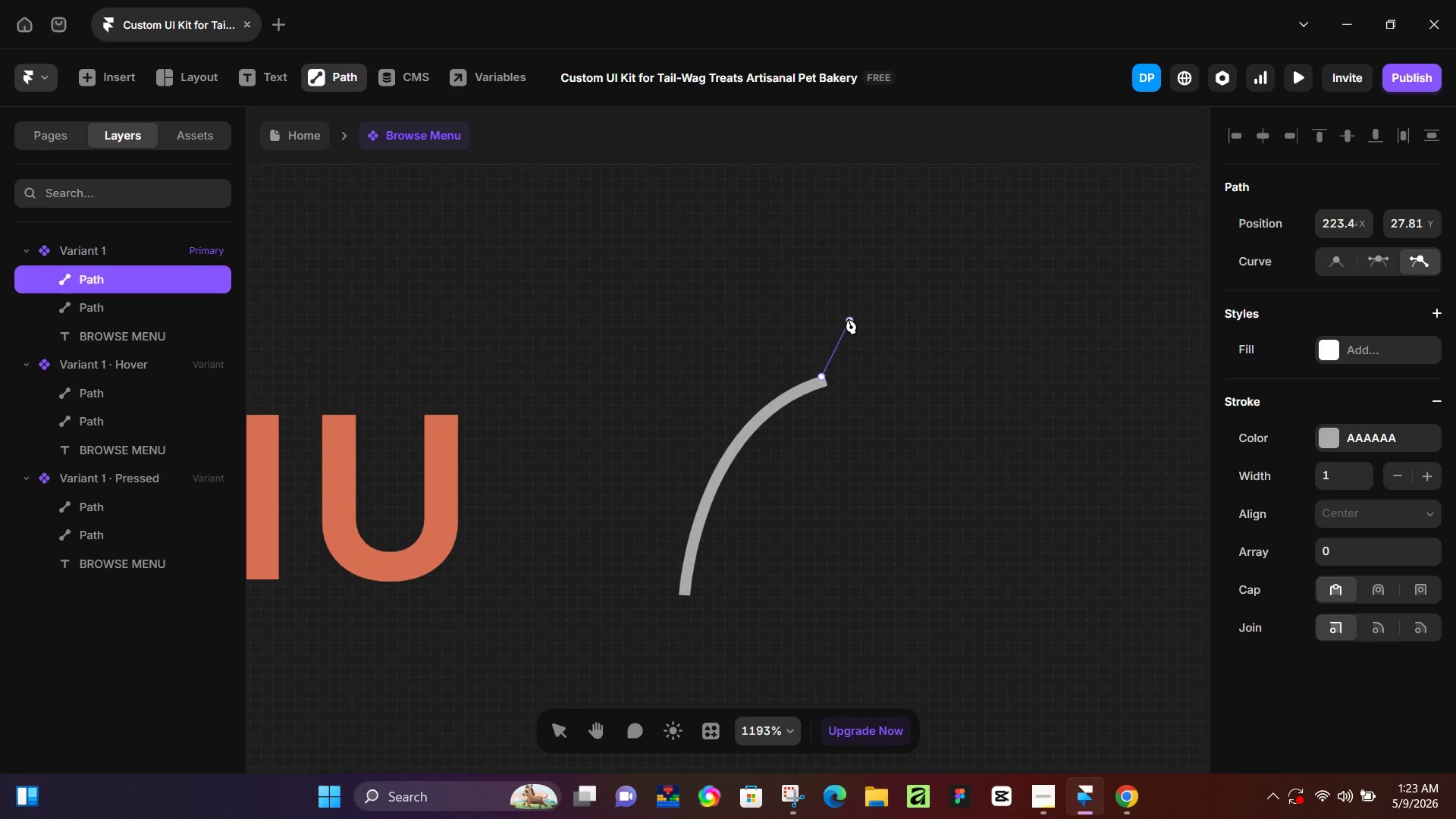 
left_click_drag(start_coordinate=[848, 318], to_coordinate=[869, 309])
 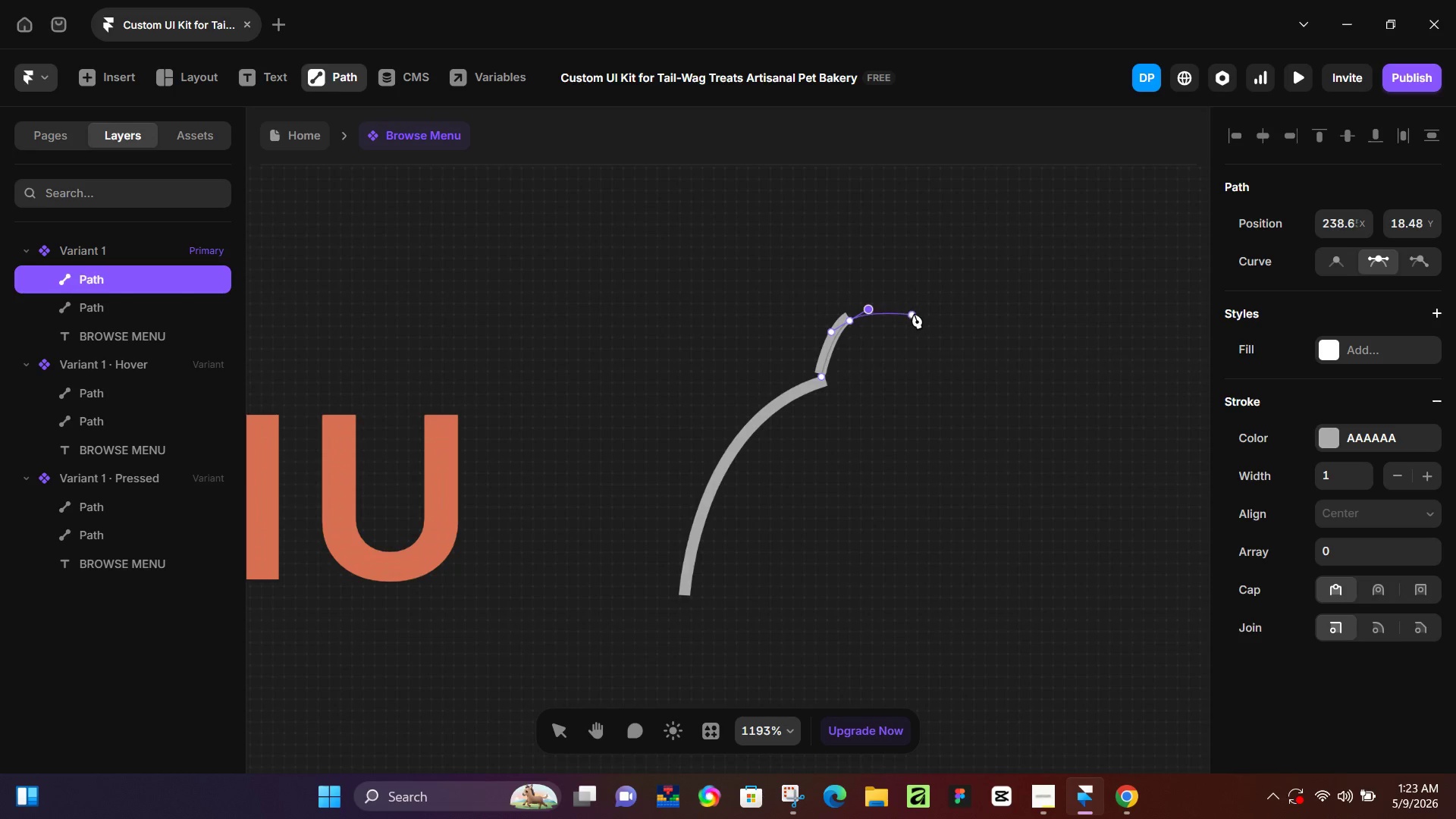 
left_click([914, 313])
 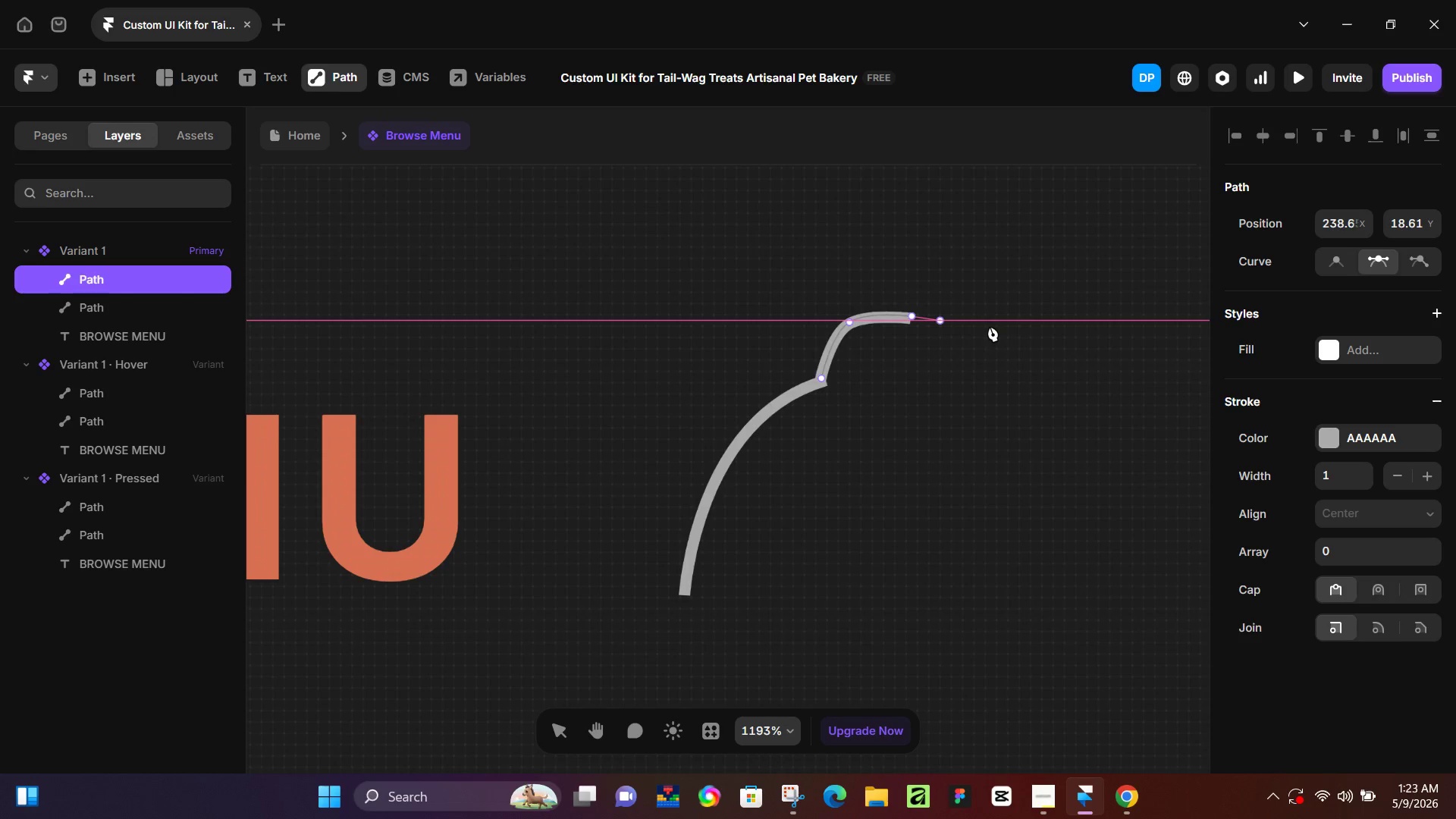 
left_click([990, 328])
 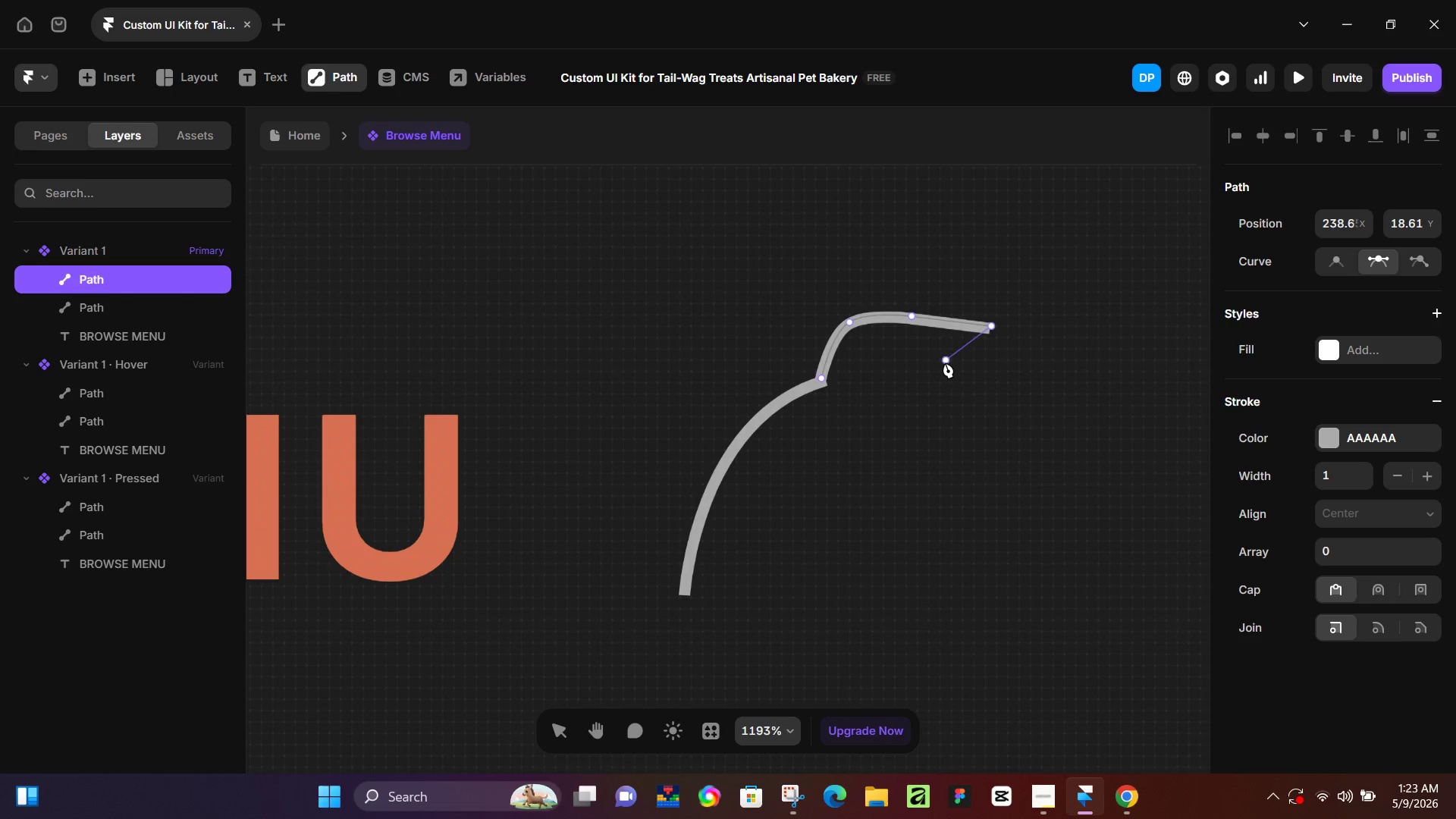 
left_click([945, 362])
 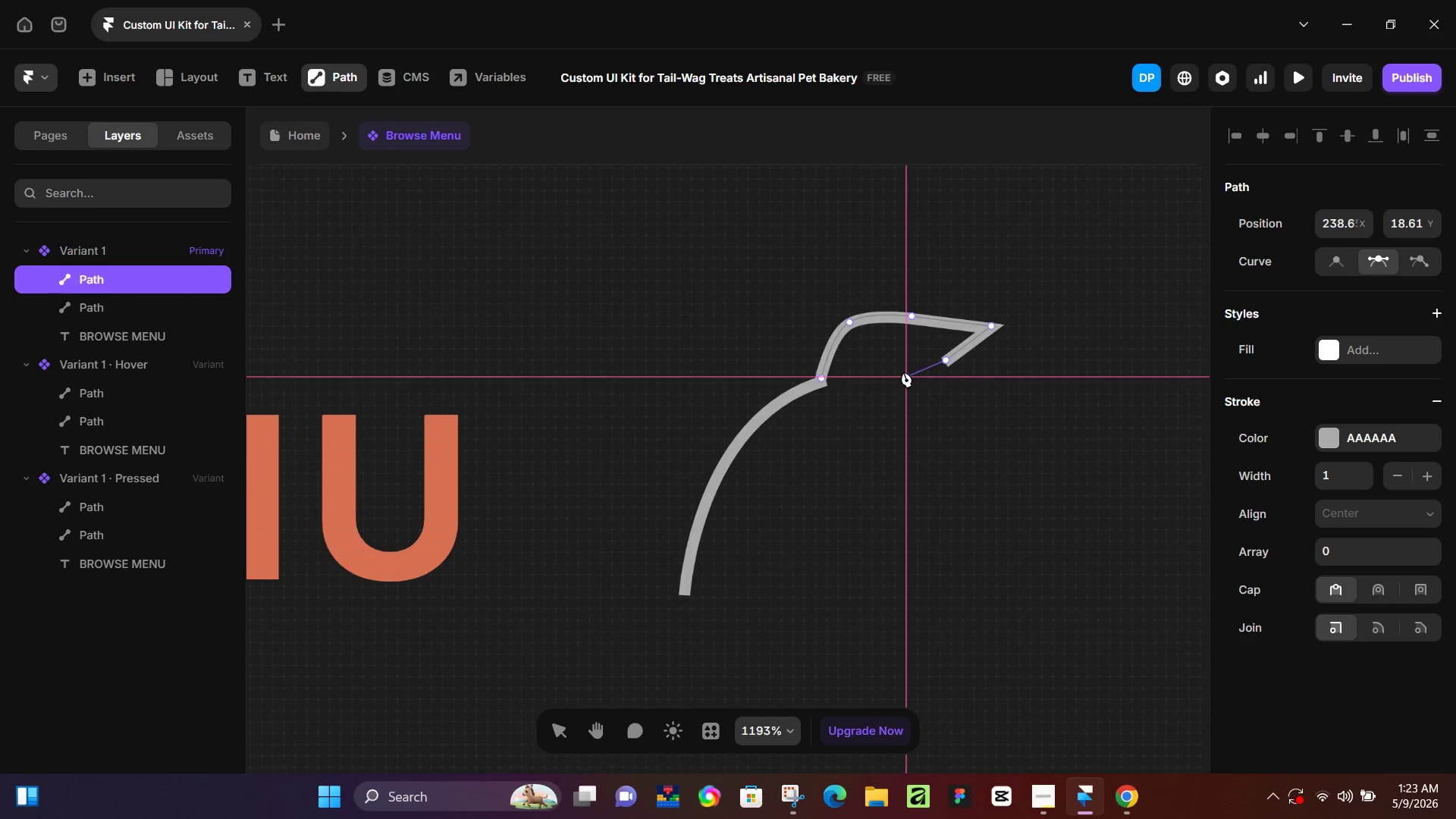 
left_click_drag(start_coordinate=[903, 372], to_coordinate=[883, 387])
 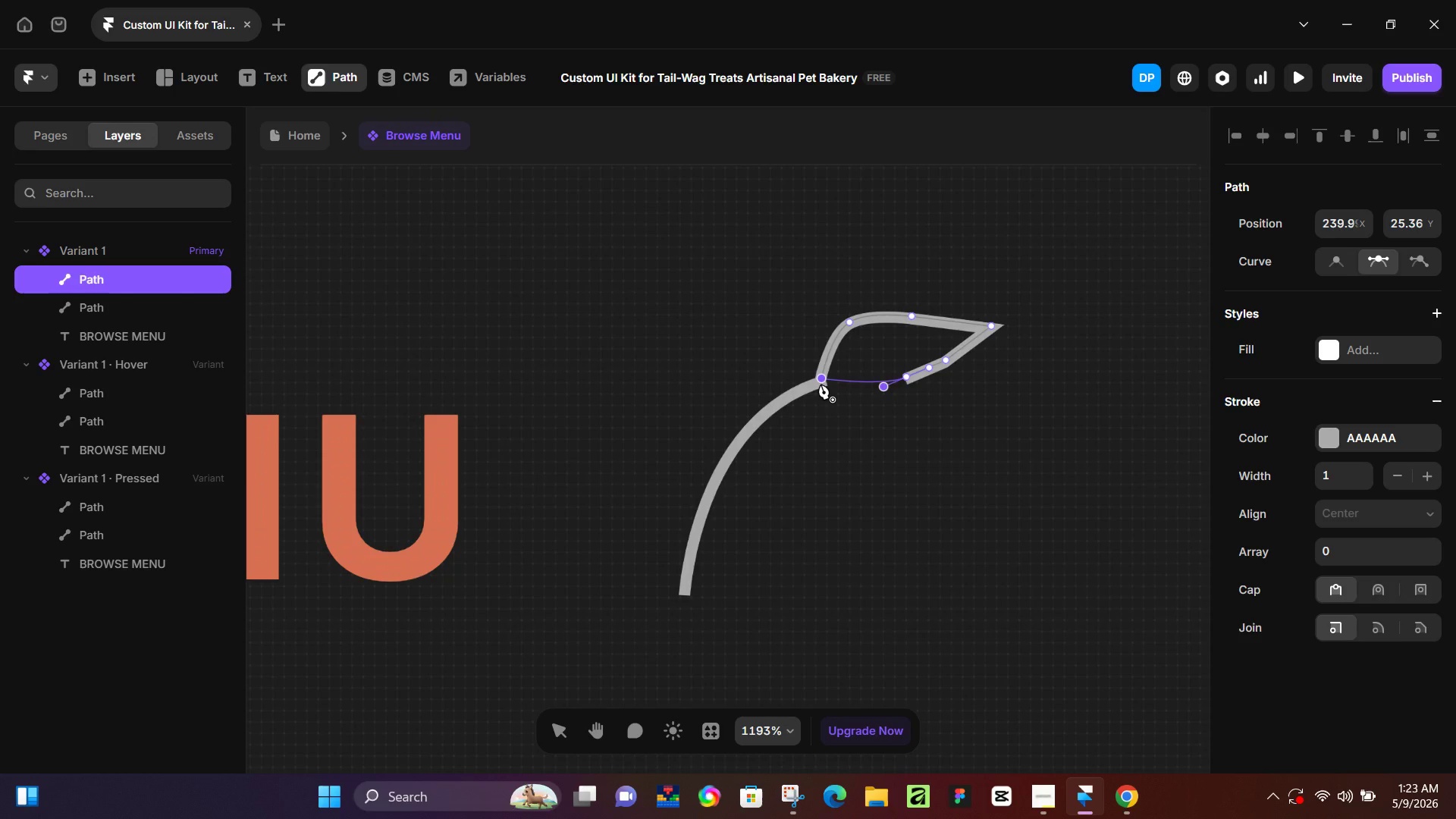 
left_click([821, 384])
 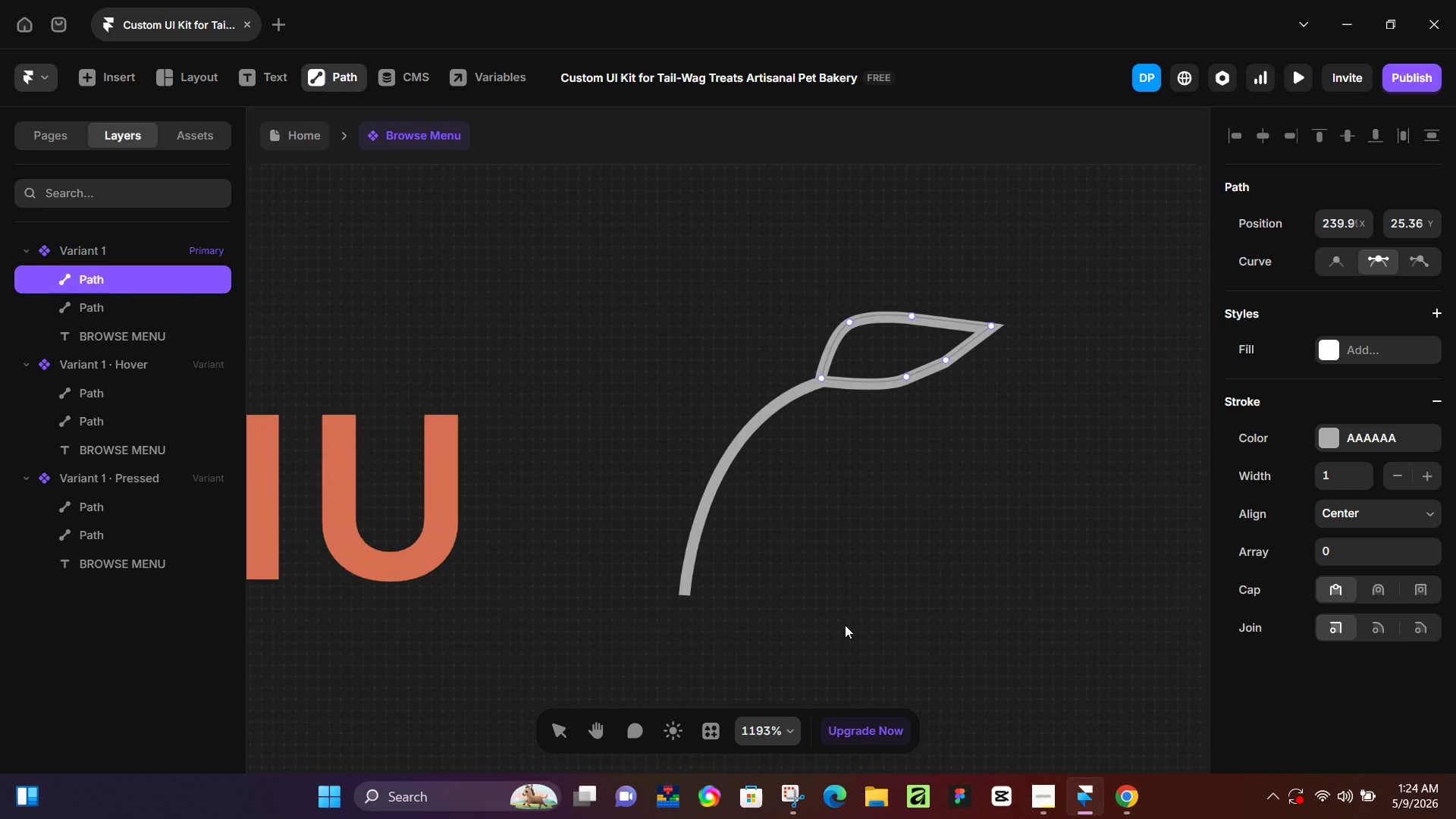 
wait(61.28)
 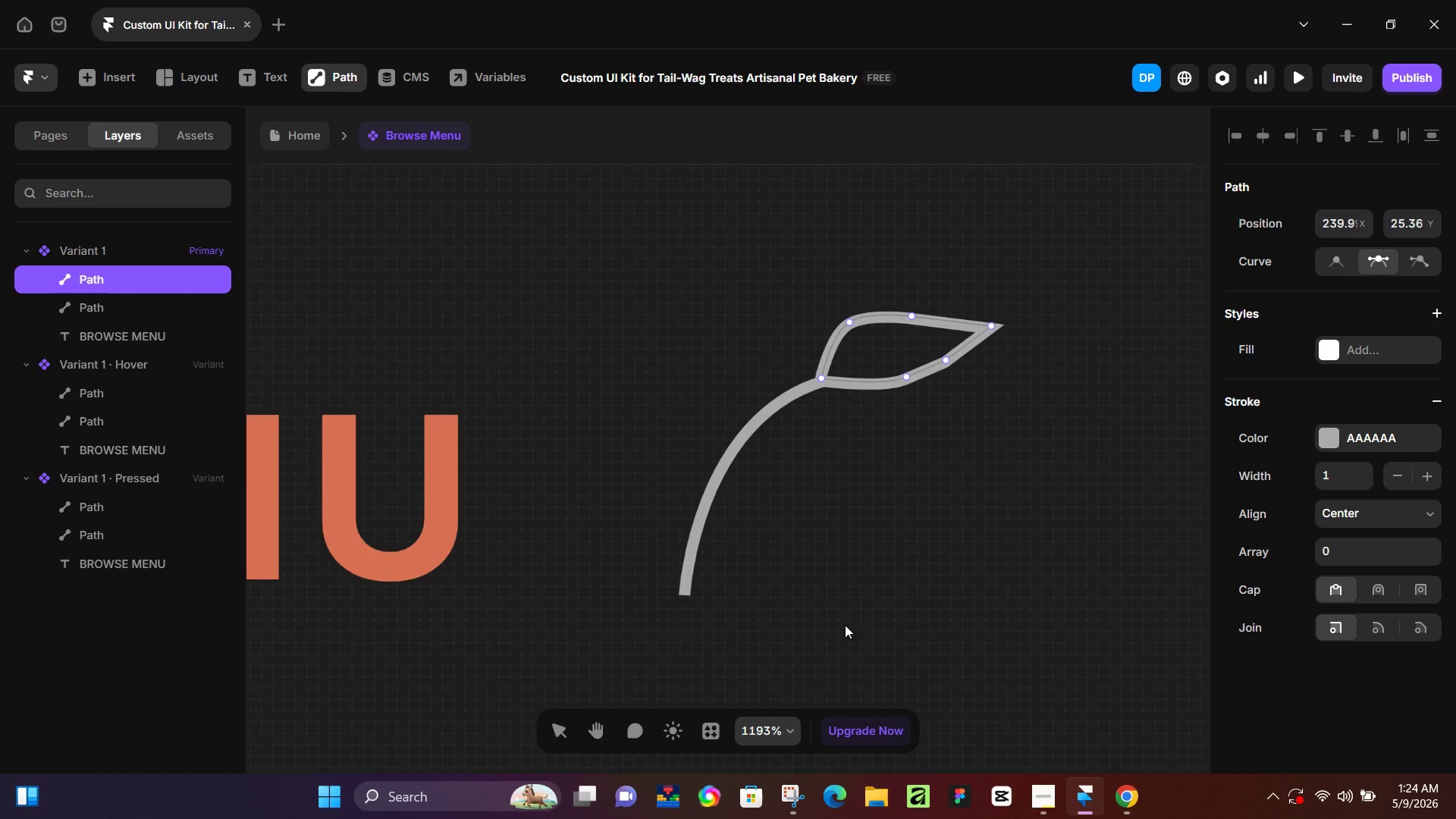 
left_click([1335, 354])
 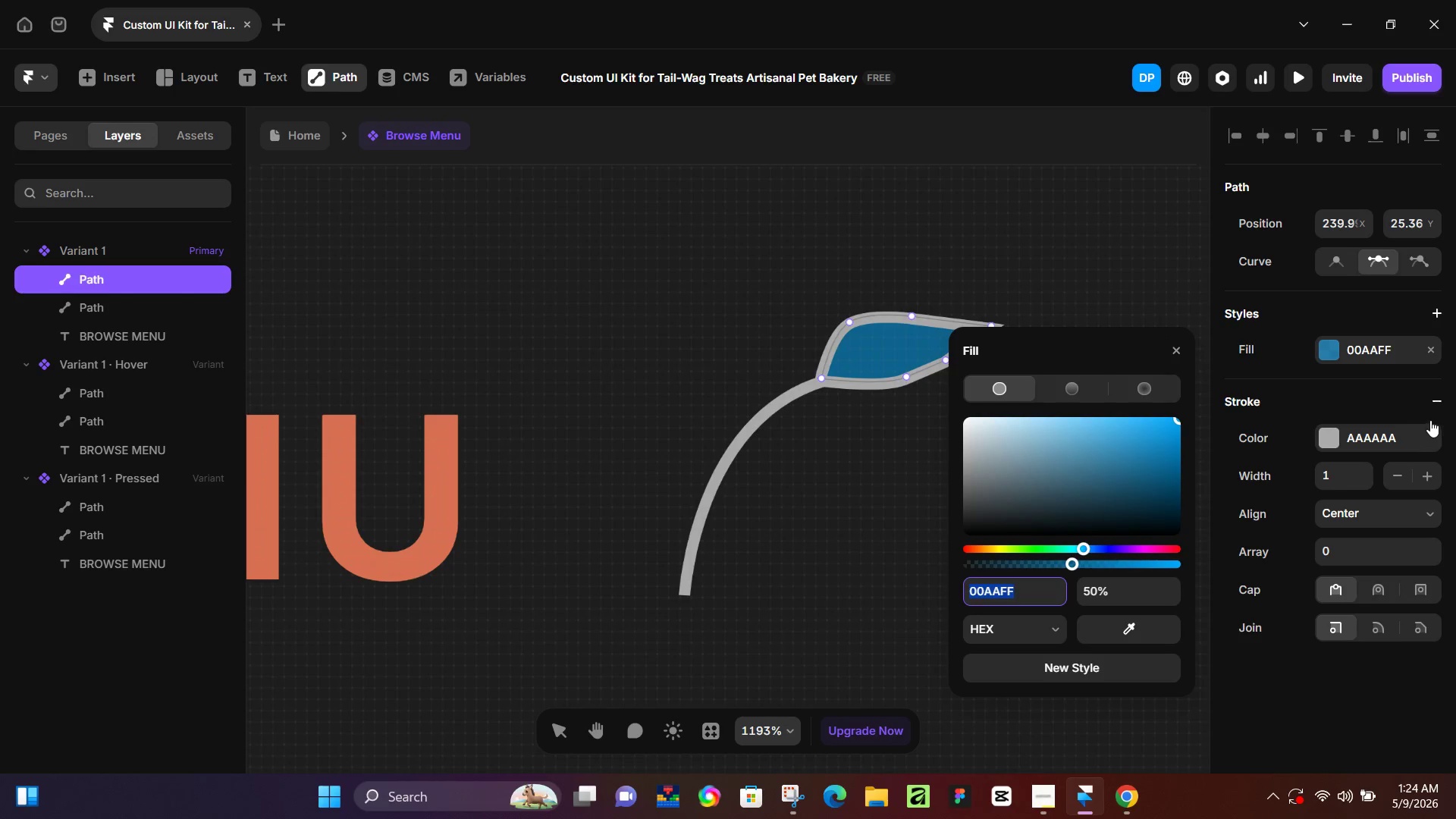 
left_click([1435, 399])
 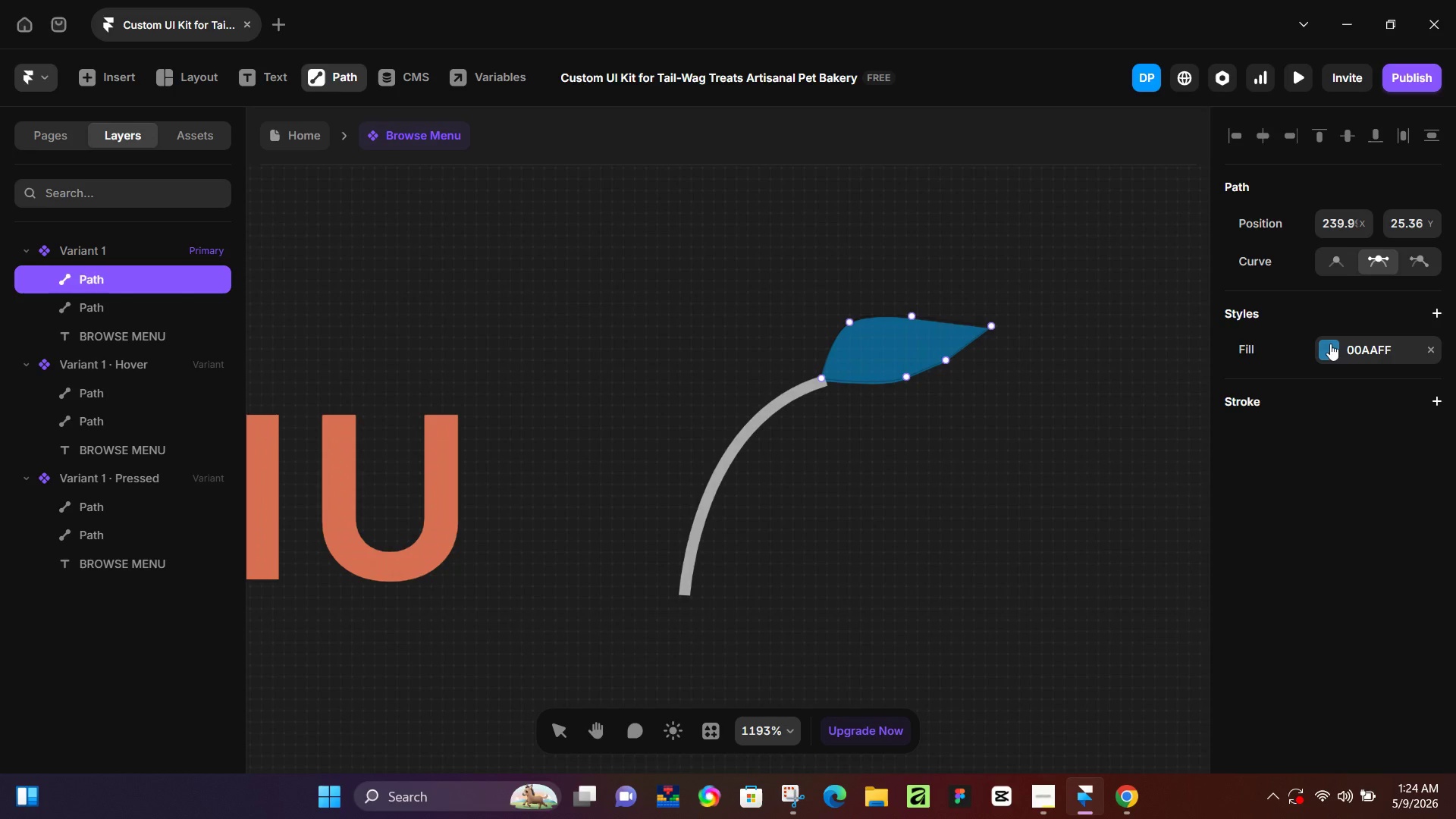 
left_click([1329, 349])
 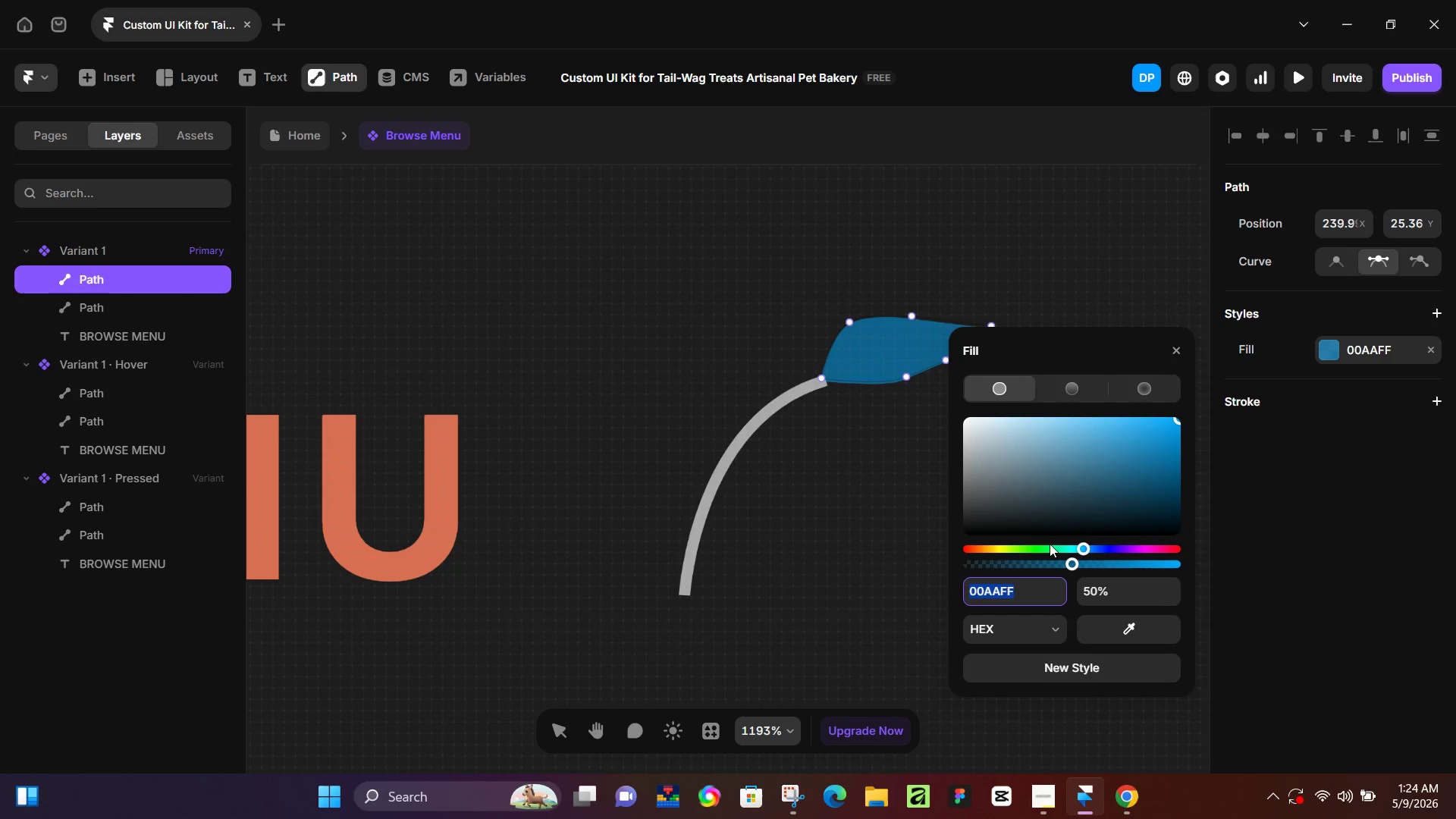 
left_click([1036, 541])
 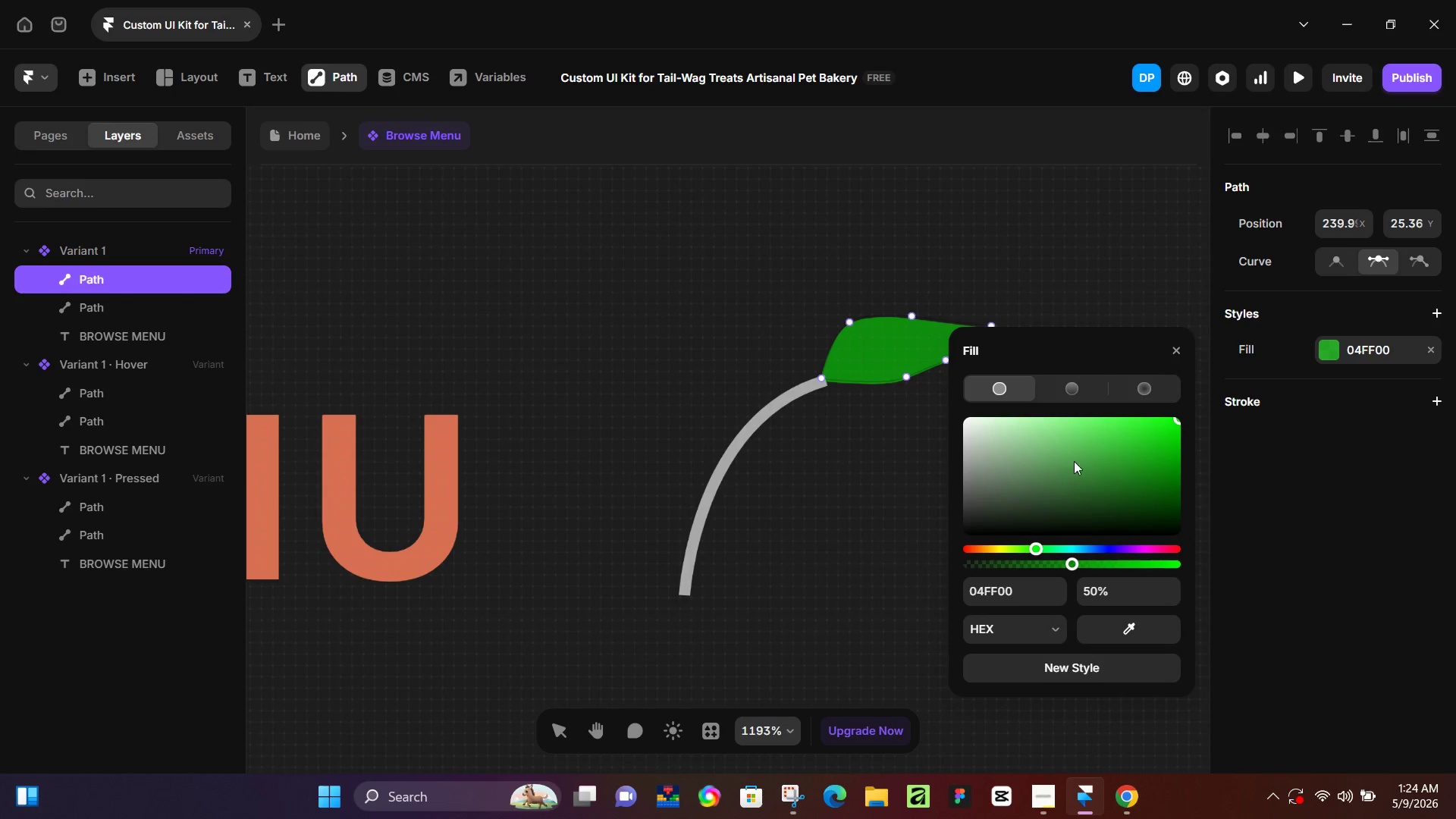 
left_click([1081, 457])
 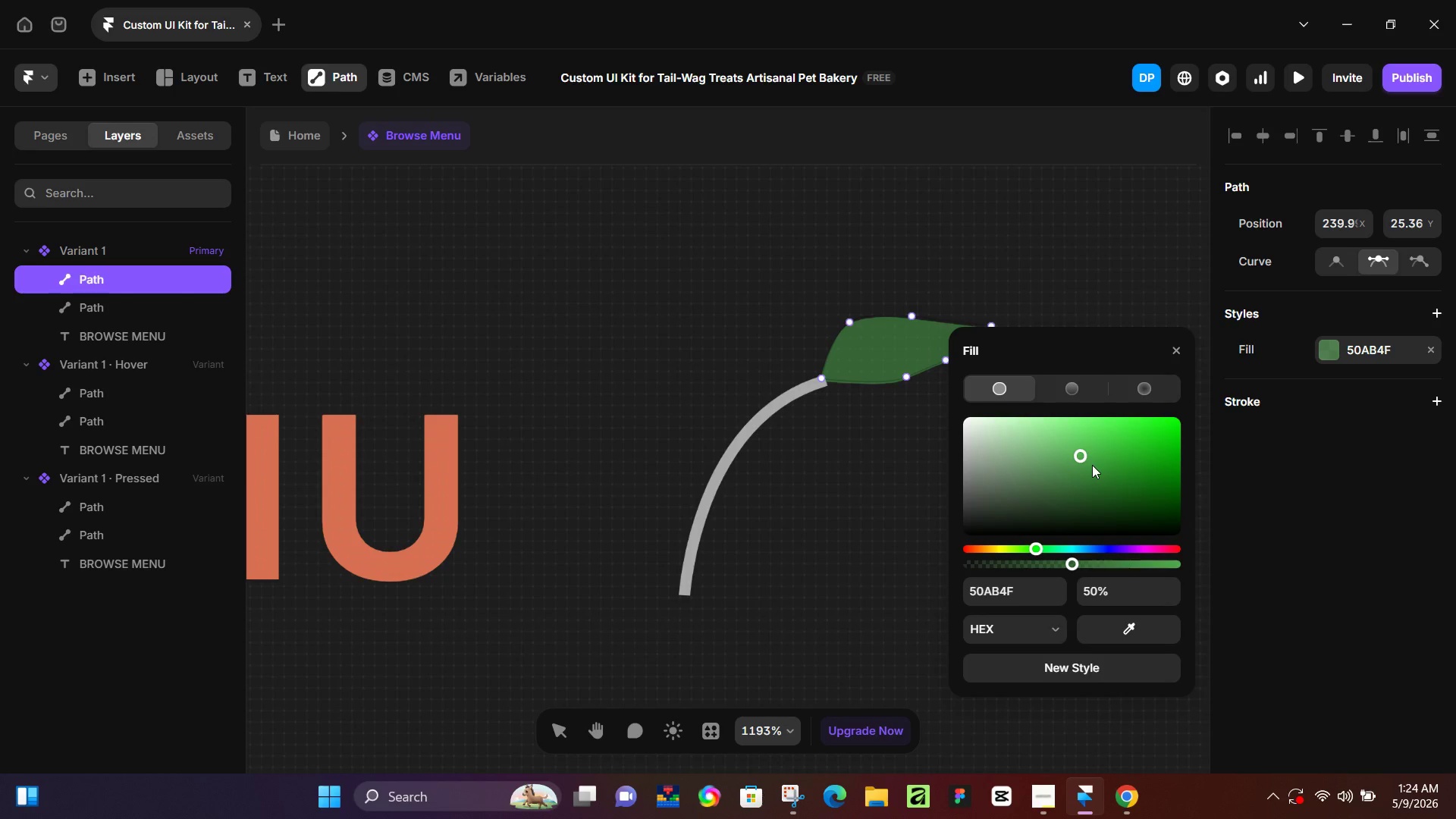 
left_click_drag(start_coordinate=[1094, 469], to_coordinate=[1107, 452])
 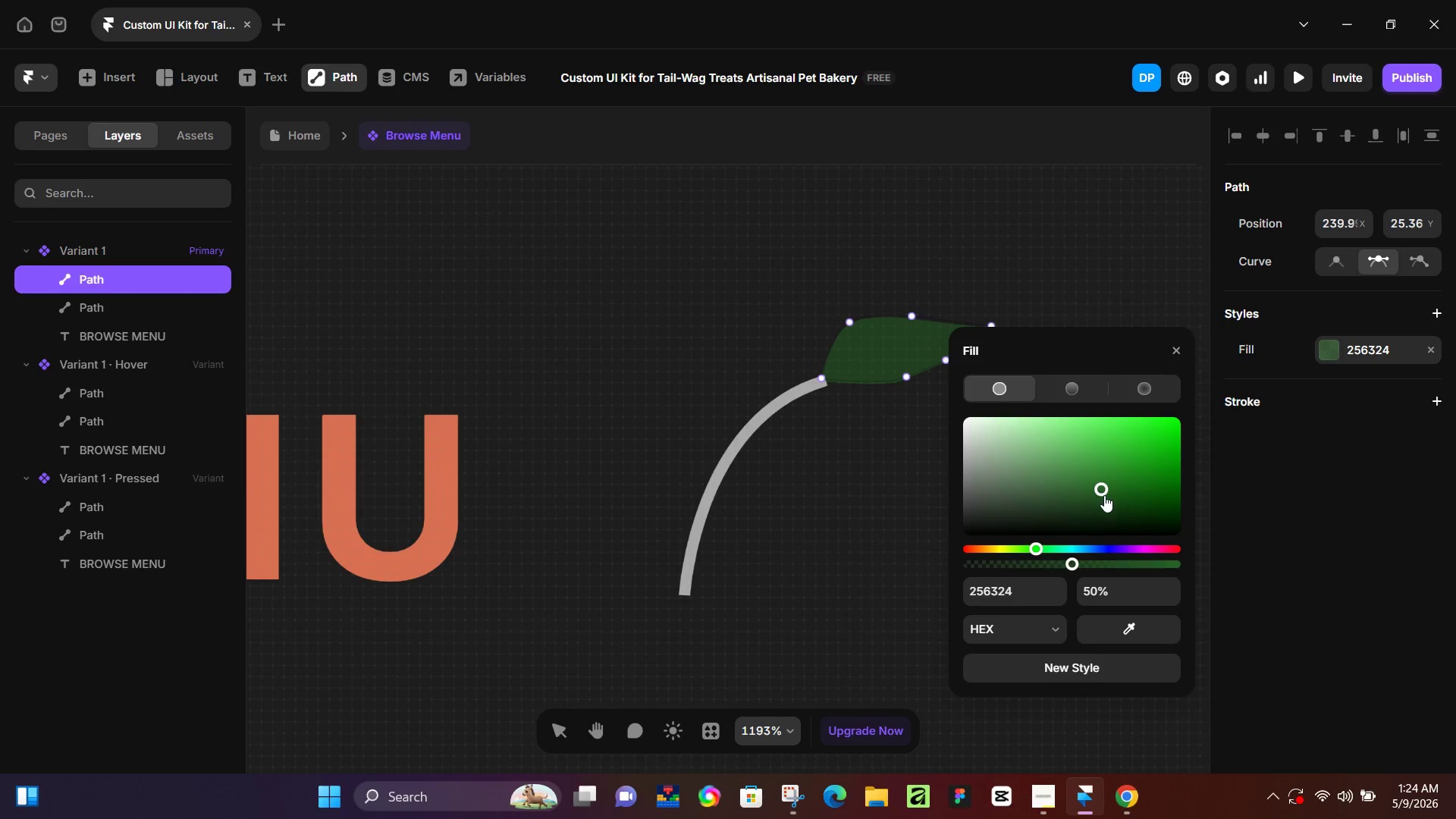 
left_click_drag(start_coordinate=[1097, 463], to_coordinate=[1100, 447])
 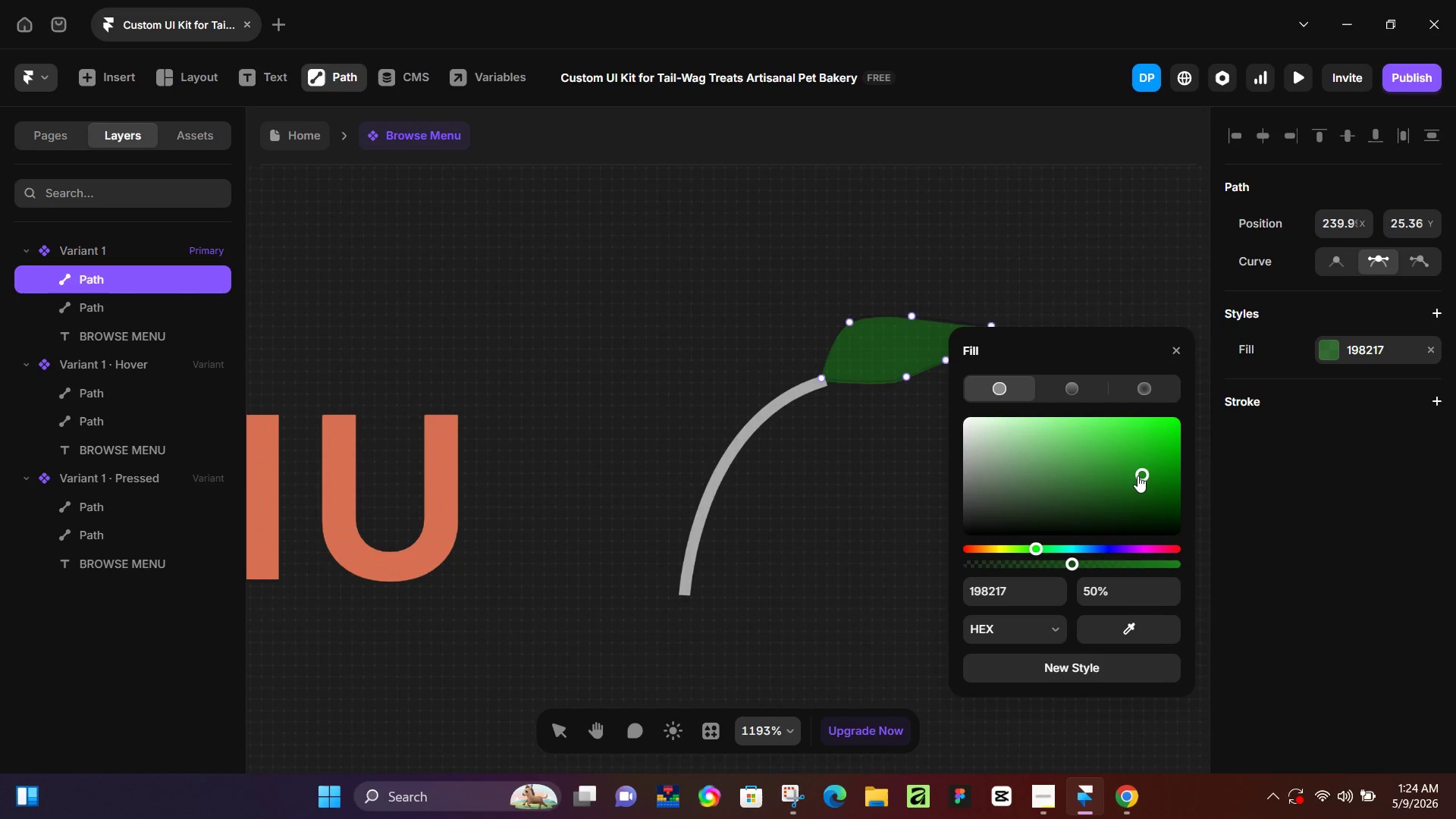 
left_click([1134, 477])
 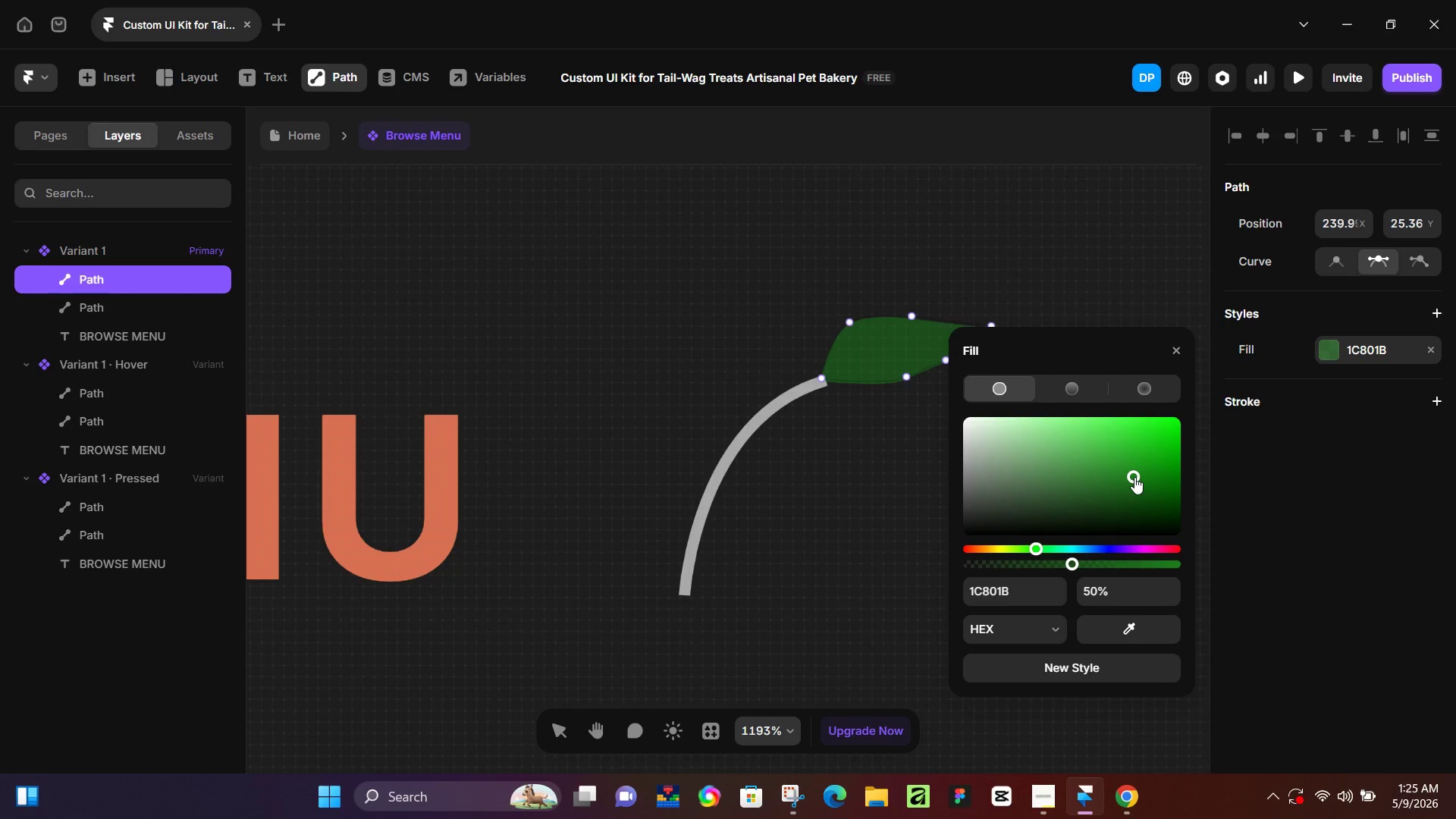 
wait(62.7)
 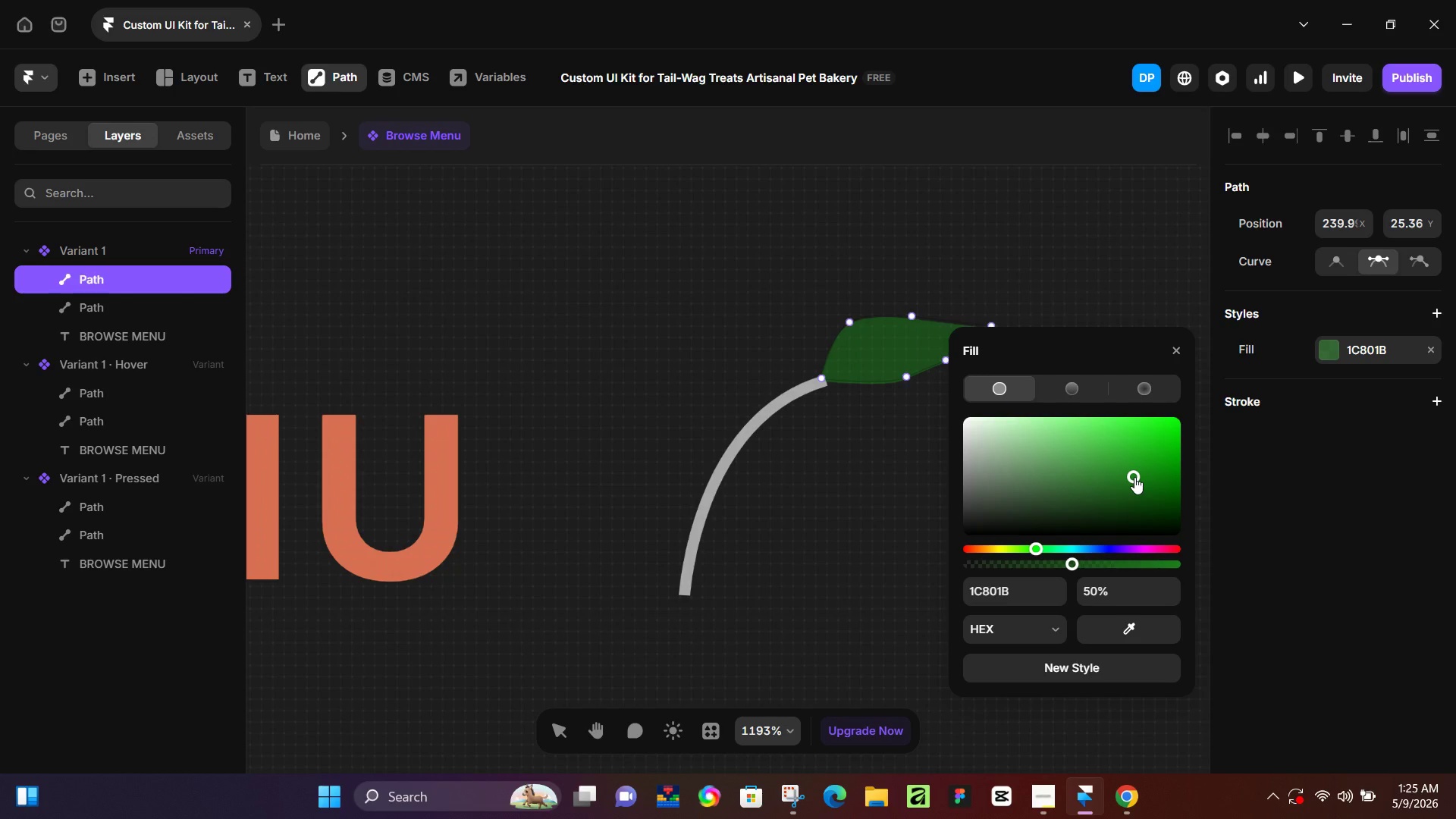 
left_click([1143, 457])
 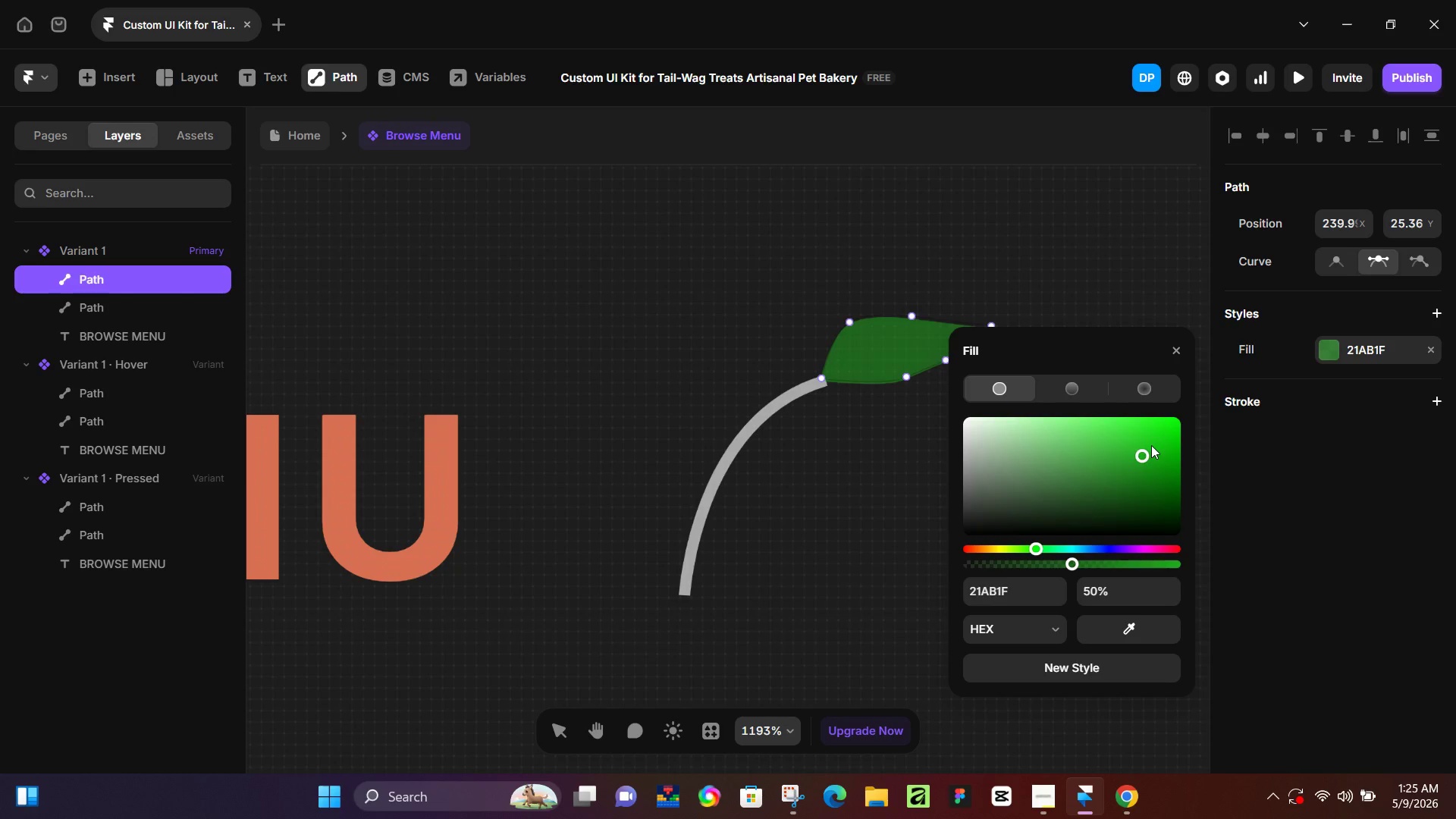 
left_click([1151, 445])
 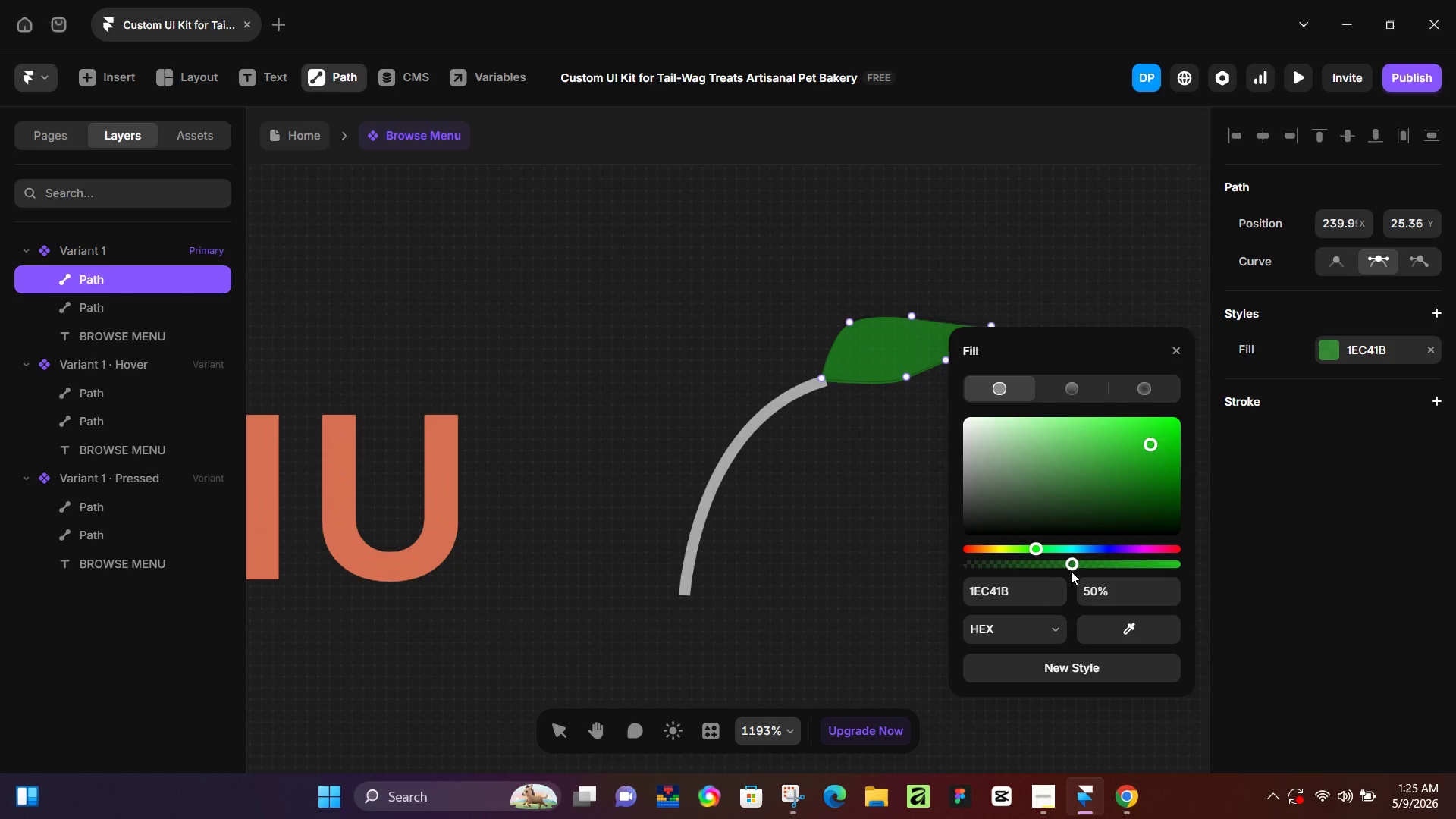 
left_click_drag(start_coordinate=[1071, 566], to_coordinate=[1131, 568])
 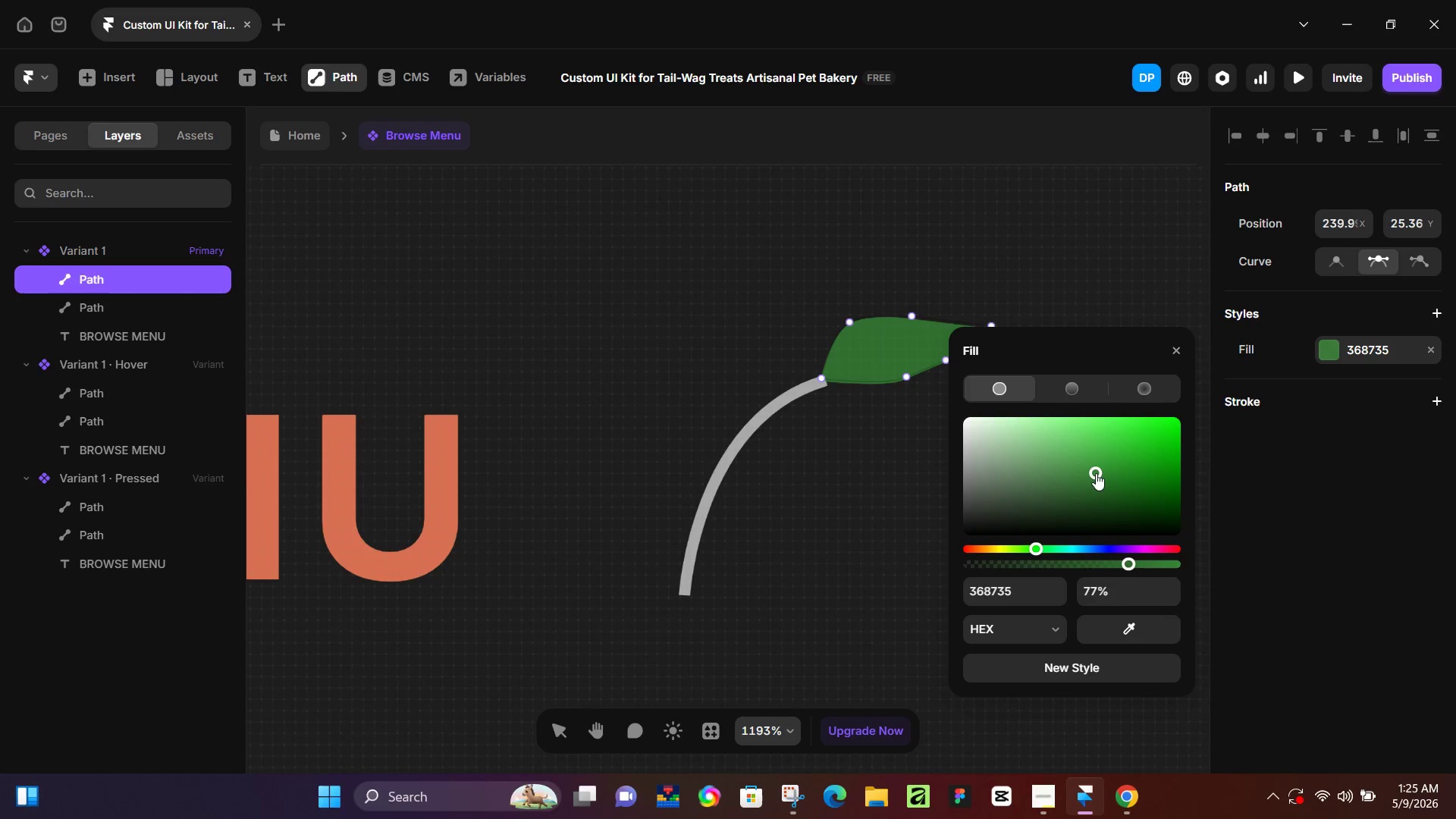 
left_click([1096, 473])
 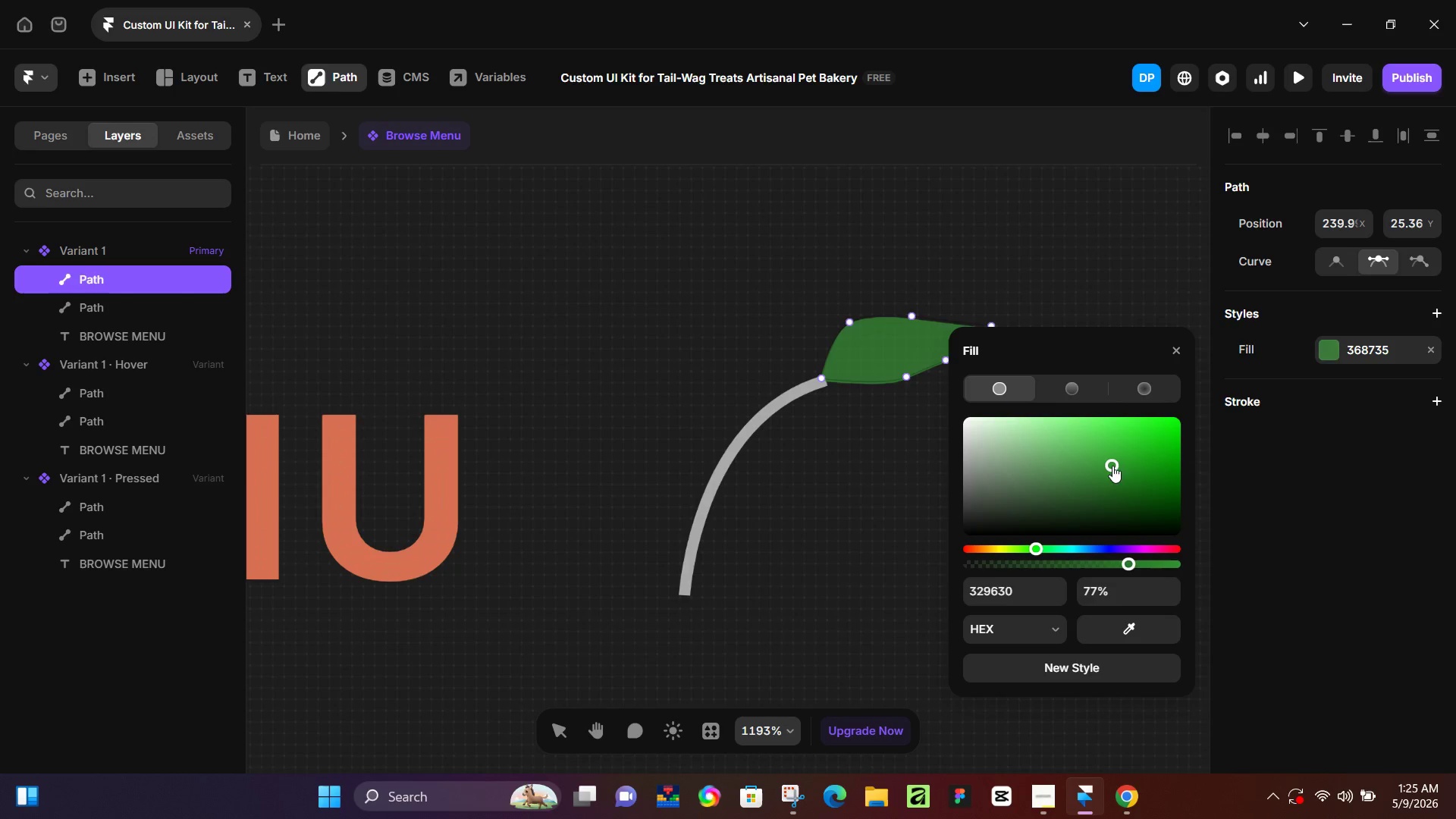 
left_click_drag(start_coordinate=[1112, 466], to_coordinate=[1122, 465])
 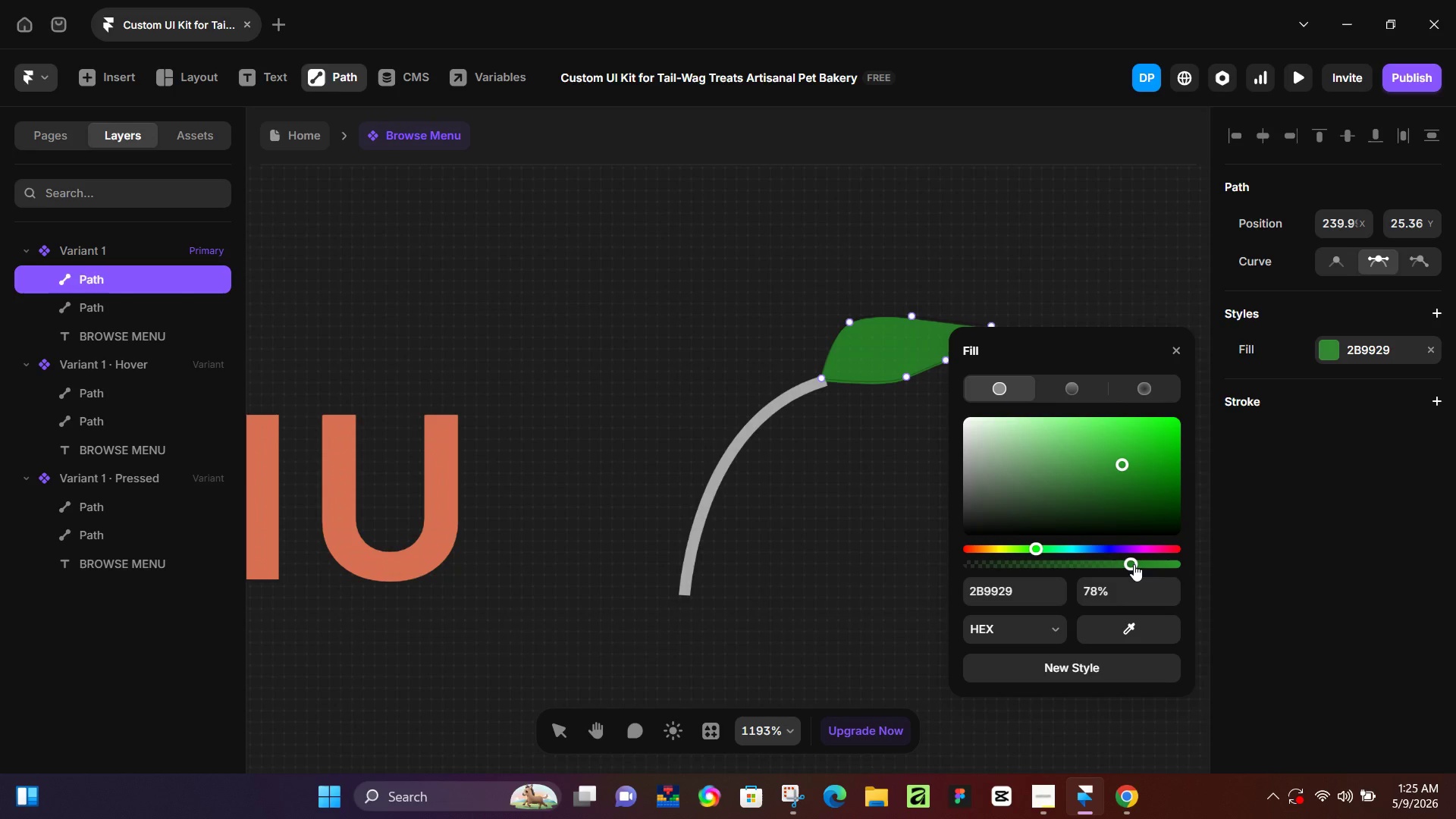 
left_click_drag(start_coordinate=[1134, 564], to_coordinate=[1182, 563])
 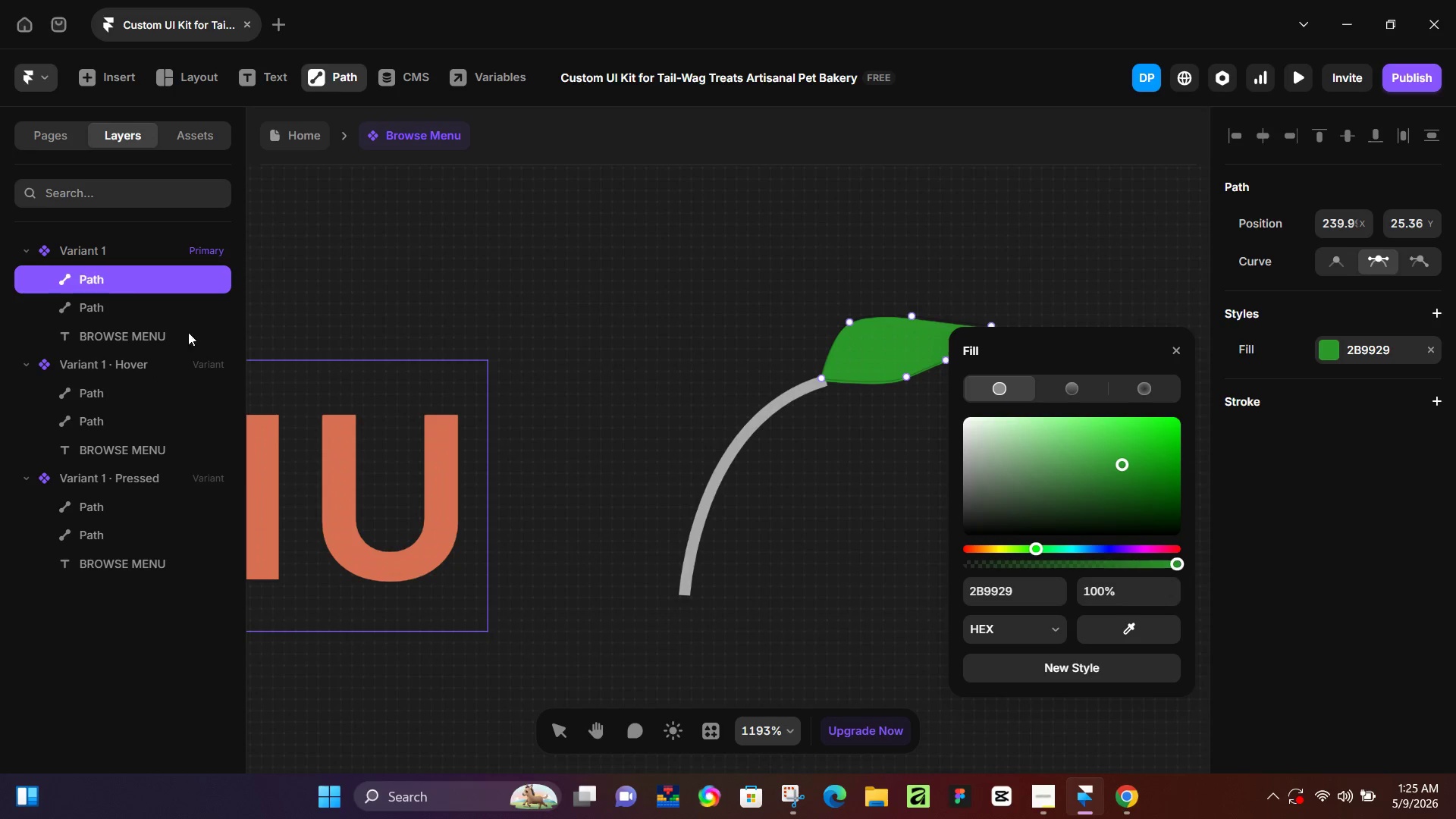 
left_click_drag(start_coordinate=[104, 314], to_coordinate=[111, 278])
 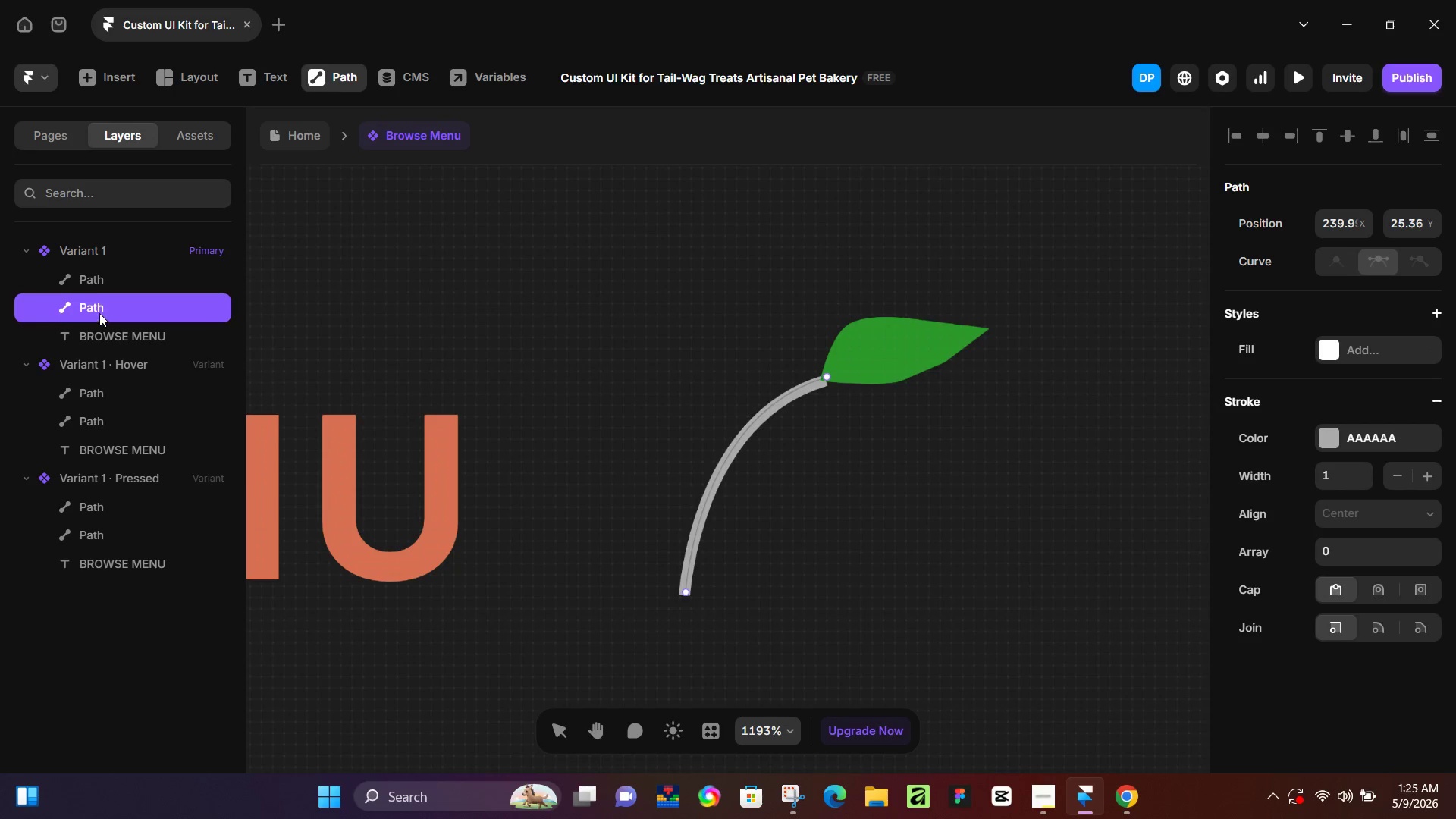 
left_click_drag(start_coordinate=[99, 315], to_coordinate=[118, 275])
 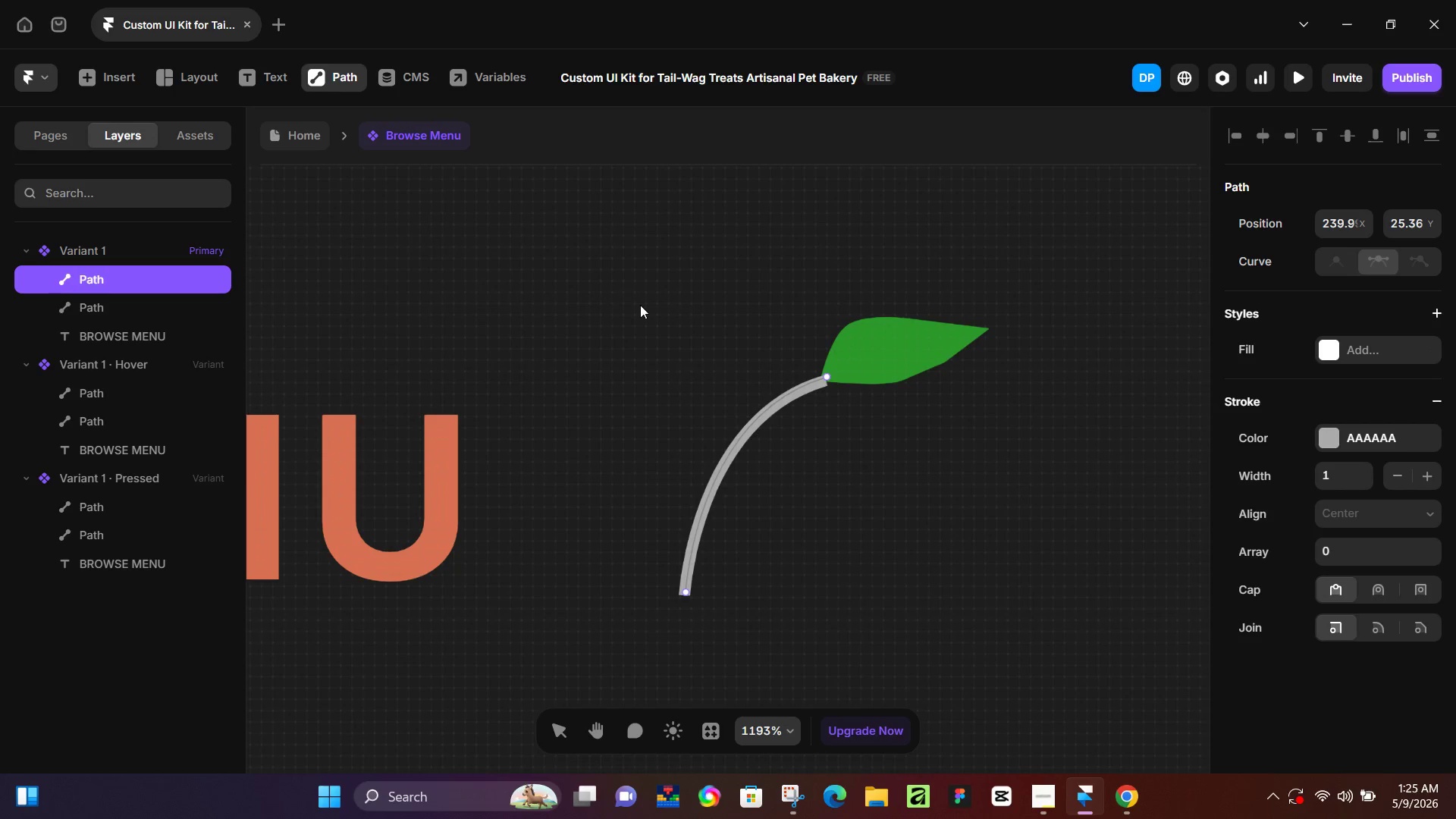 
left_click([641, 305])
 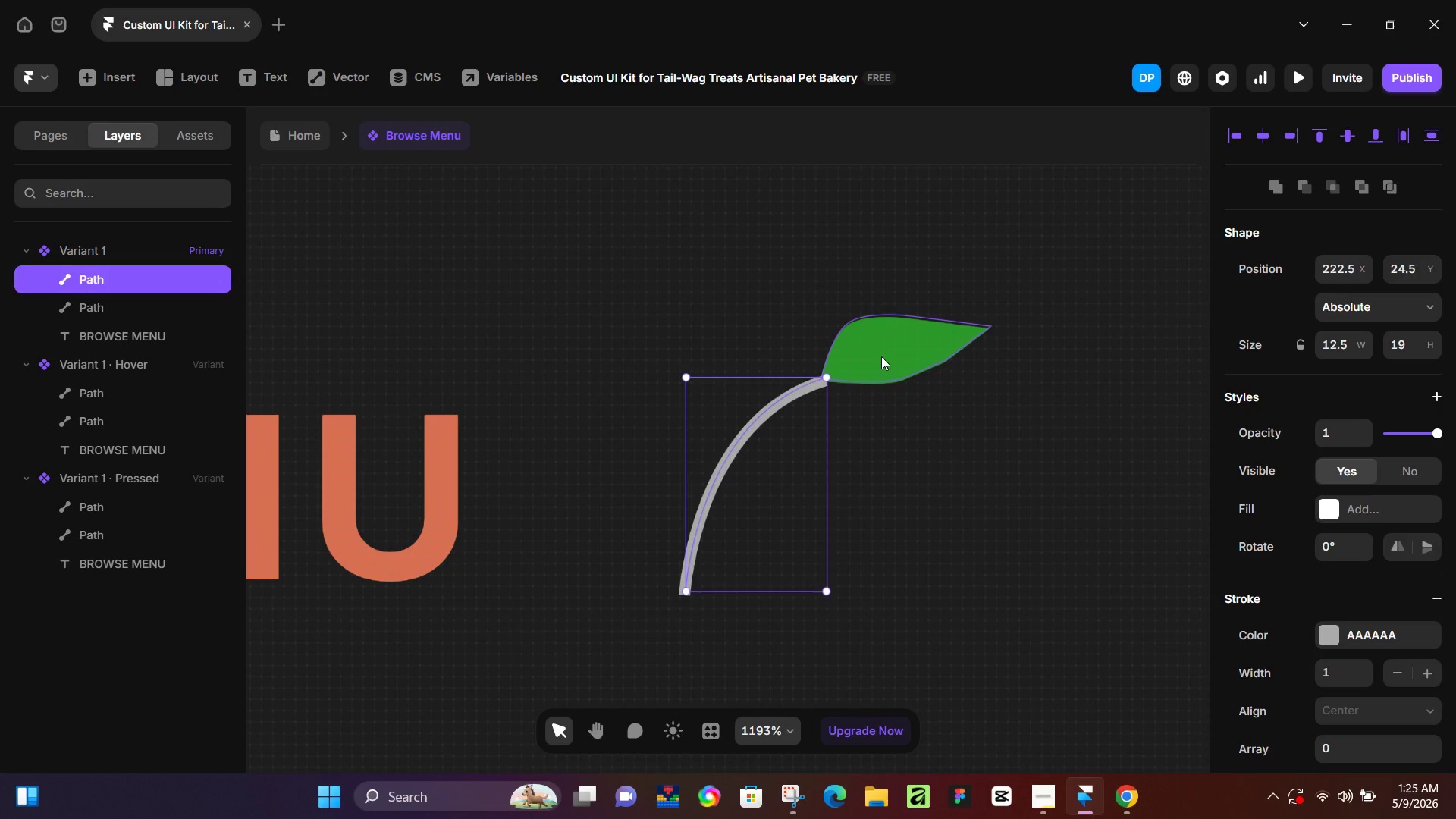 
left_click([881, 356])
 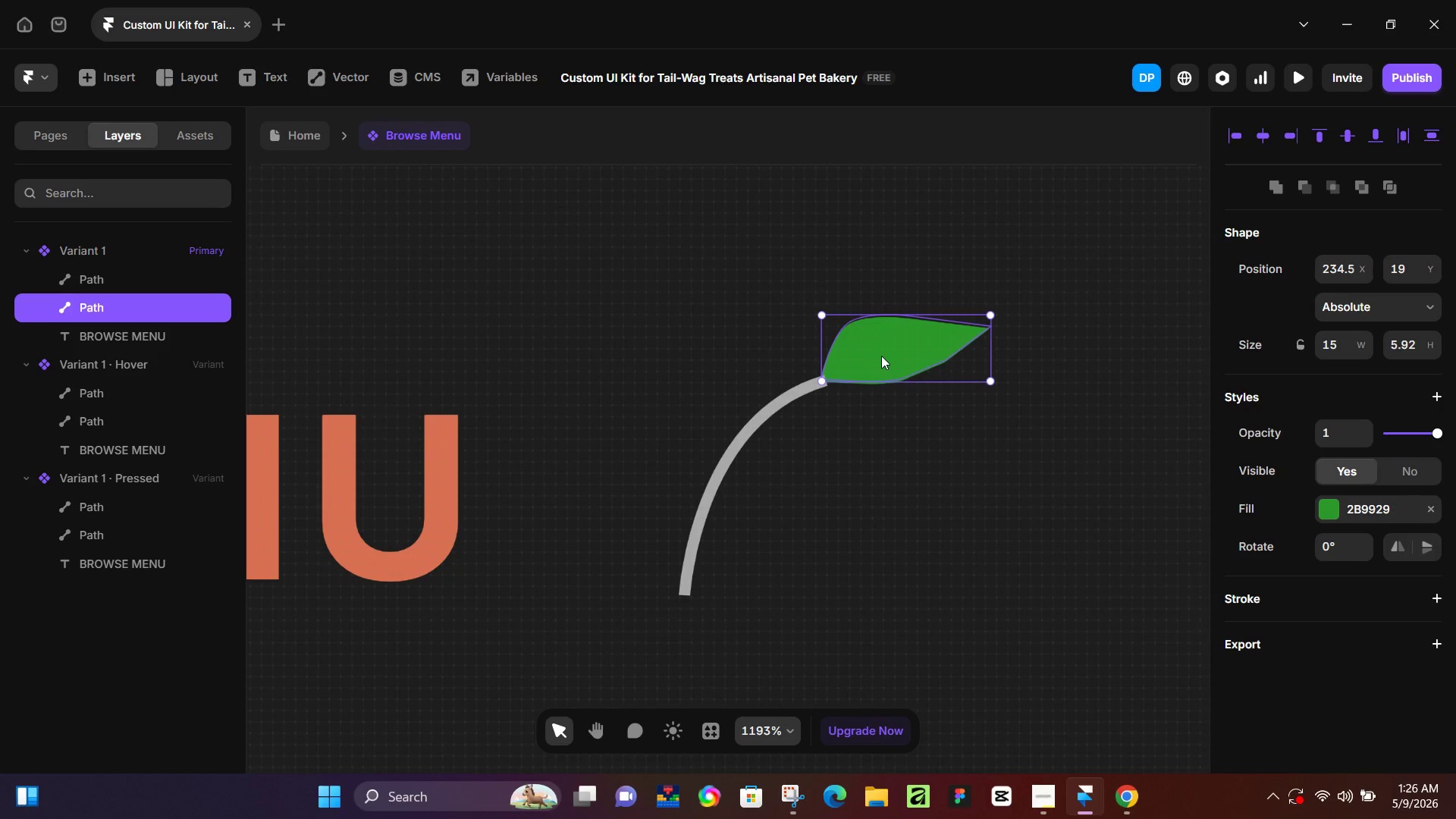 
wait(29.2)
 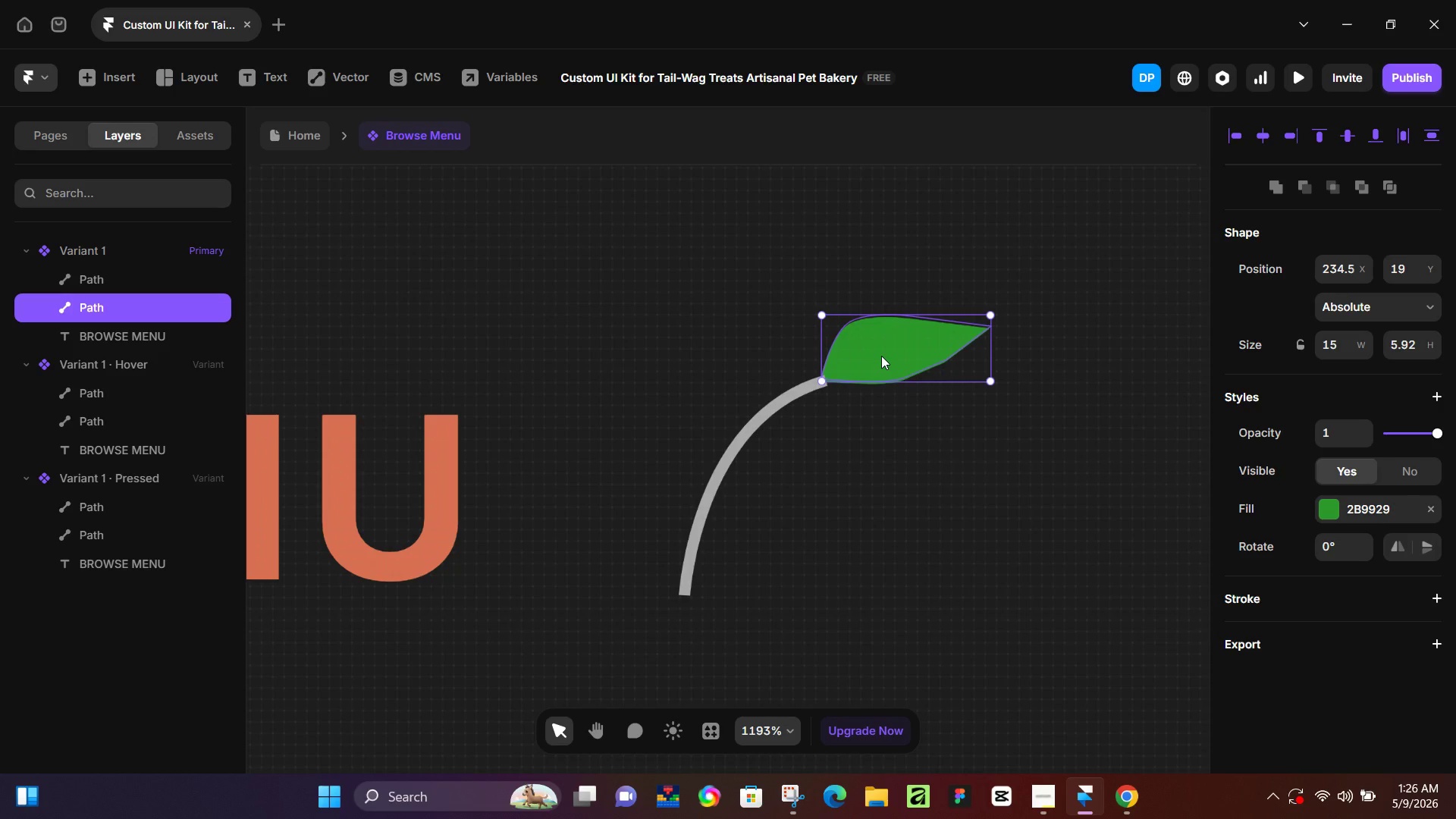 
left_click([791, 395])
 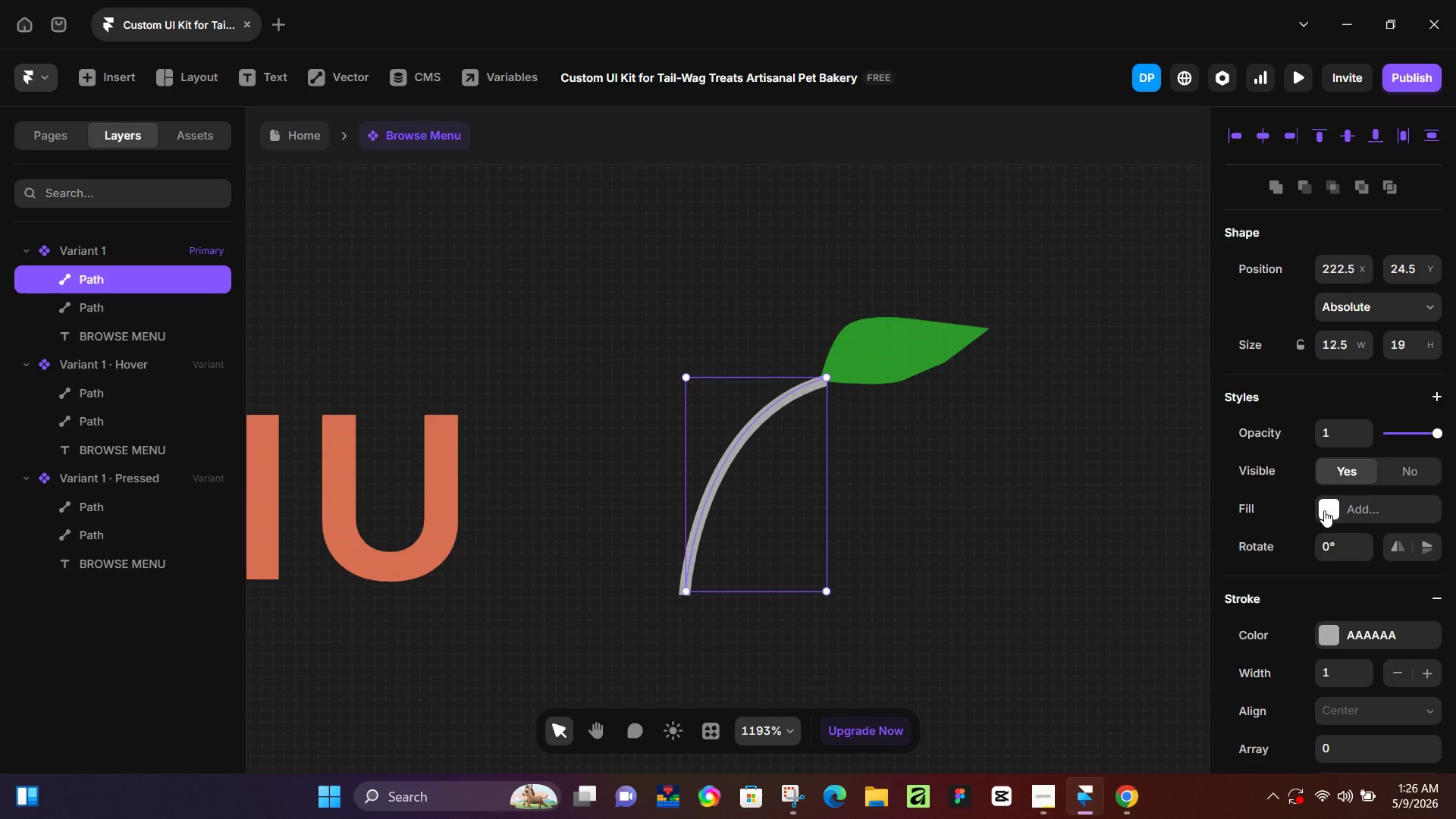 
left_click([1324, 510])
 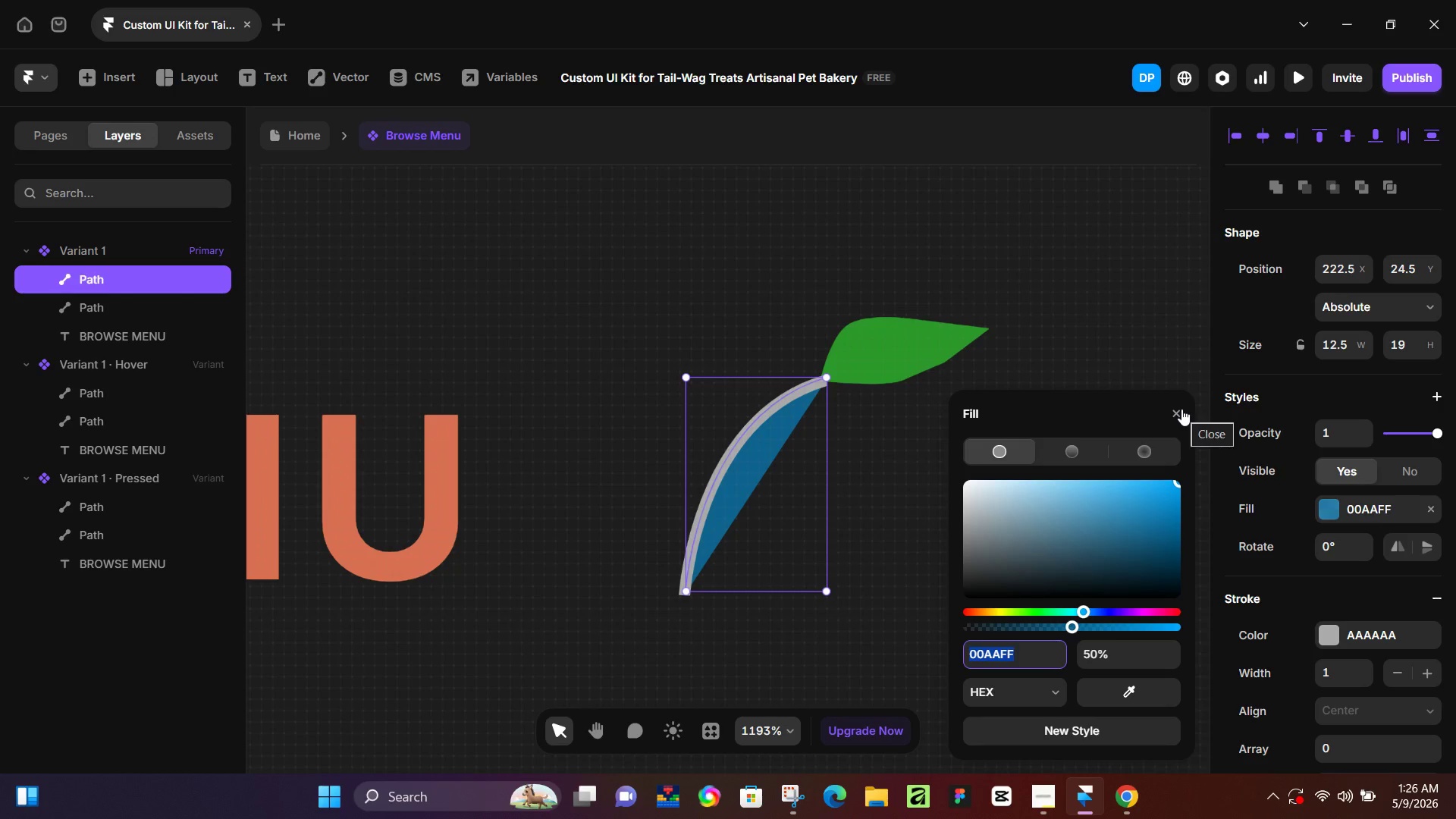 
left_click([1181, 409])
 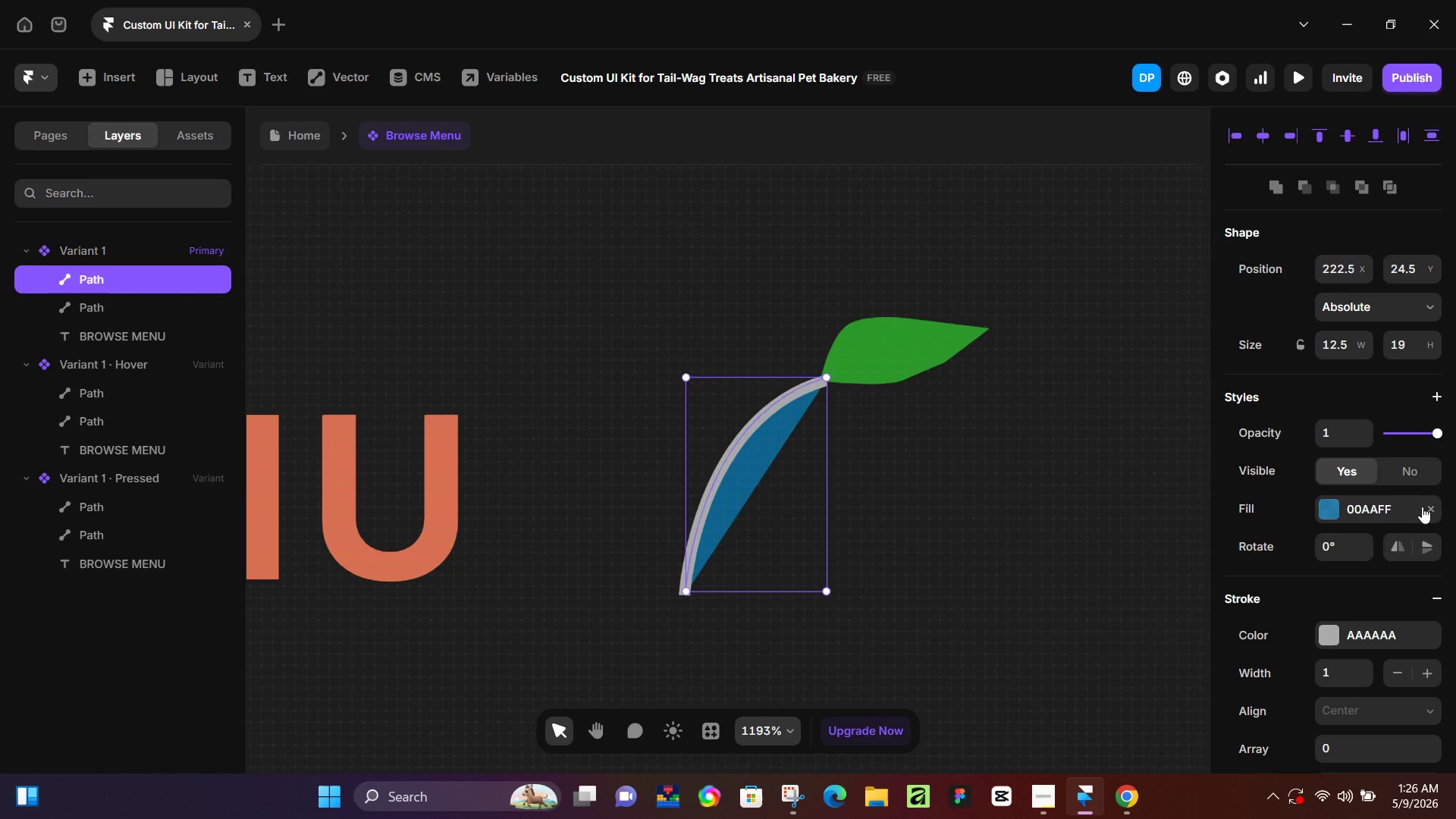 
left_click([1424, 507])
 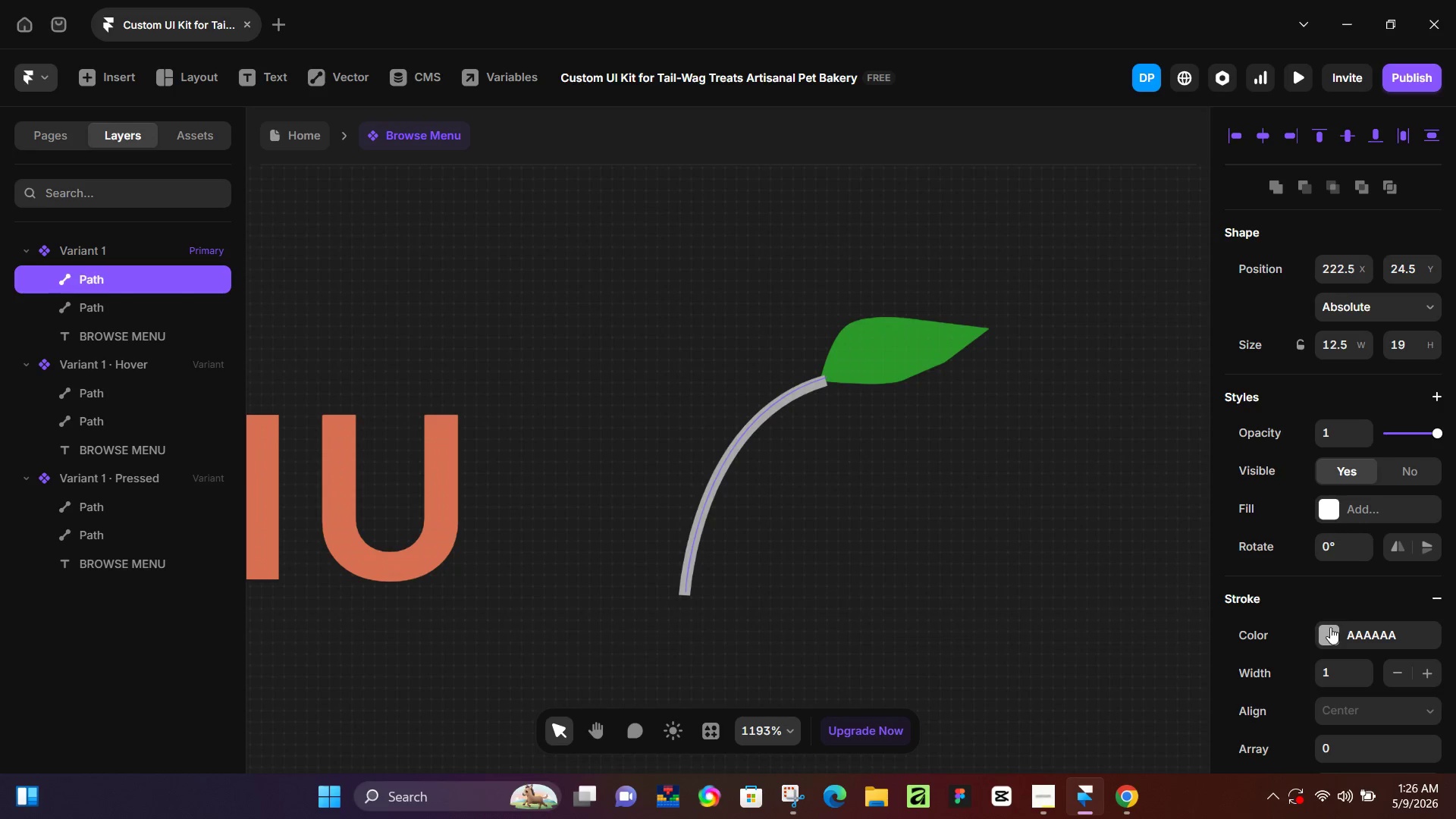 
left_click([1330, 627])
 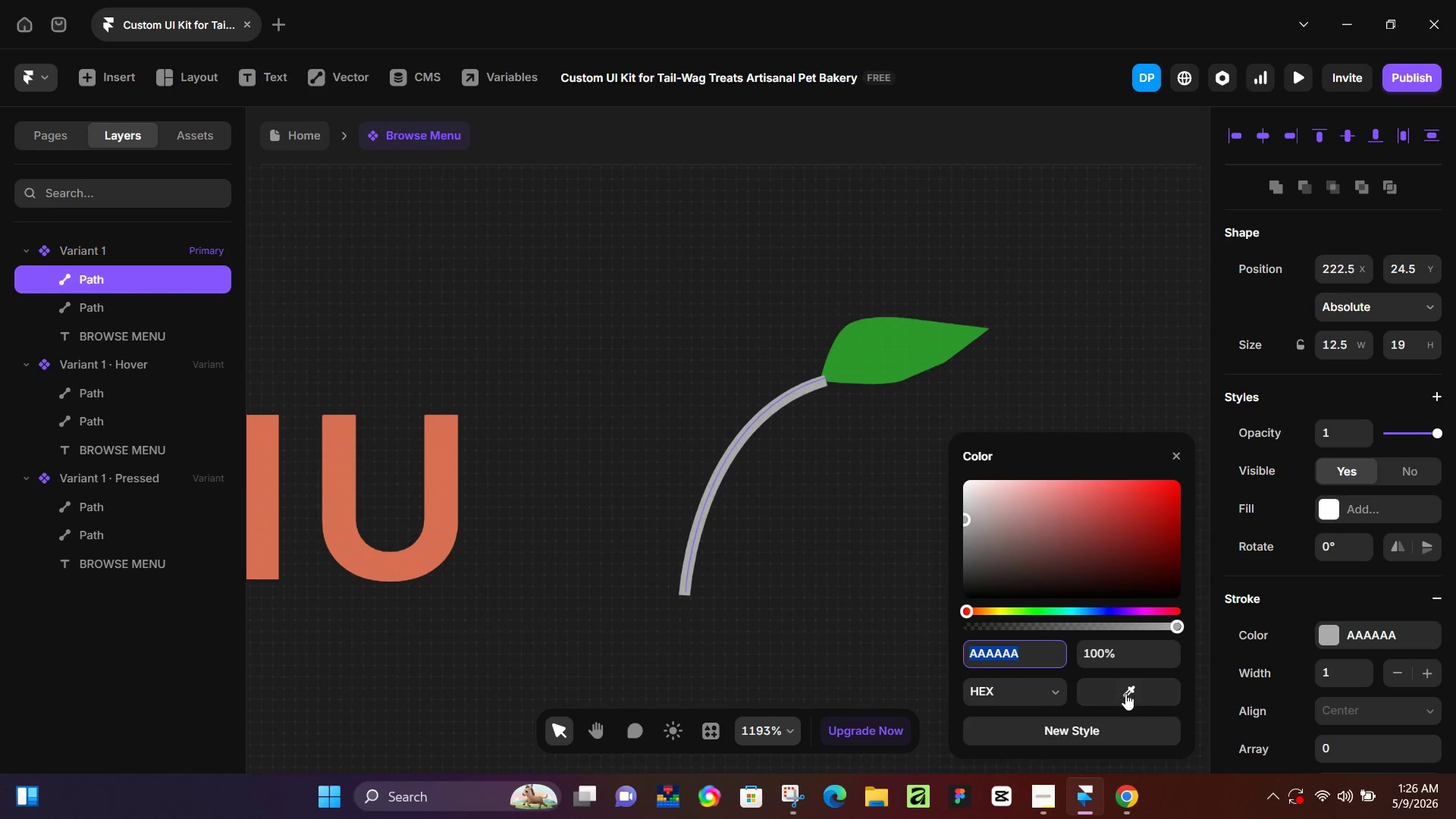 
left_click_drag(start_coordinate=[1127, 693], to_coordinate=[913, 352])
 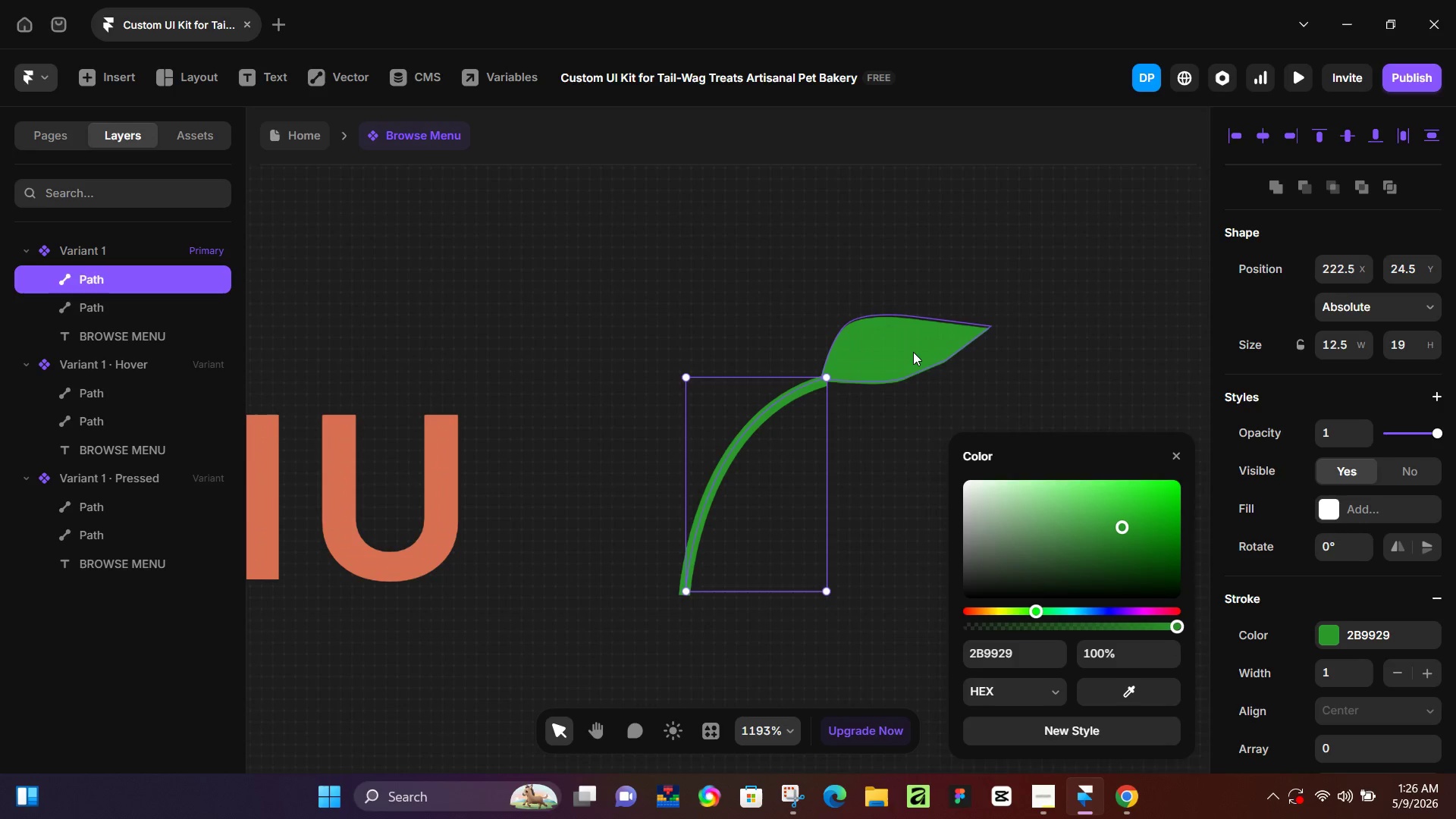 
left_click([913, 352])
 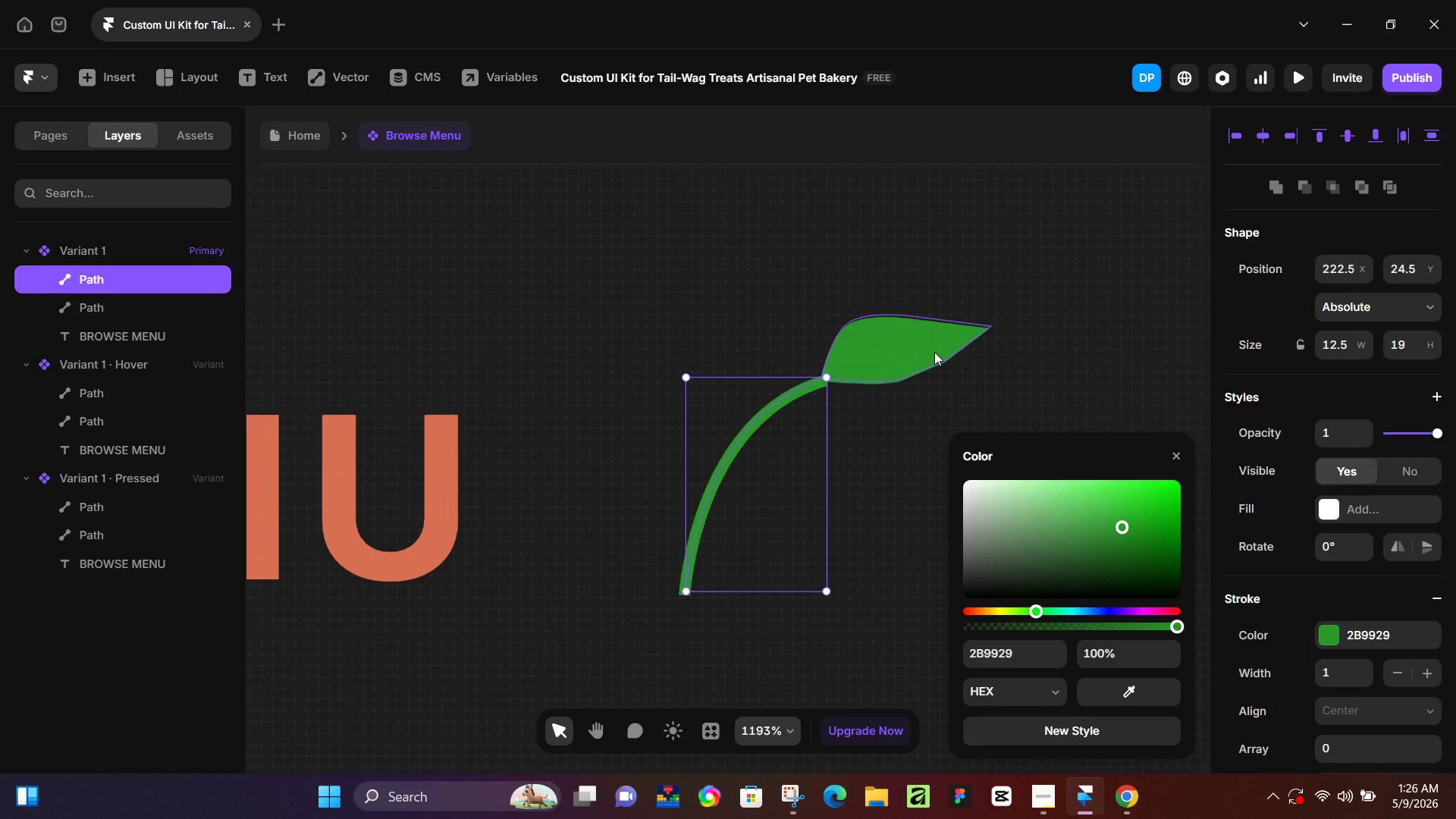 
wait(30.06)
 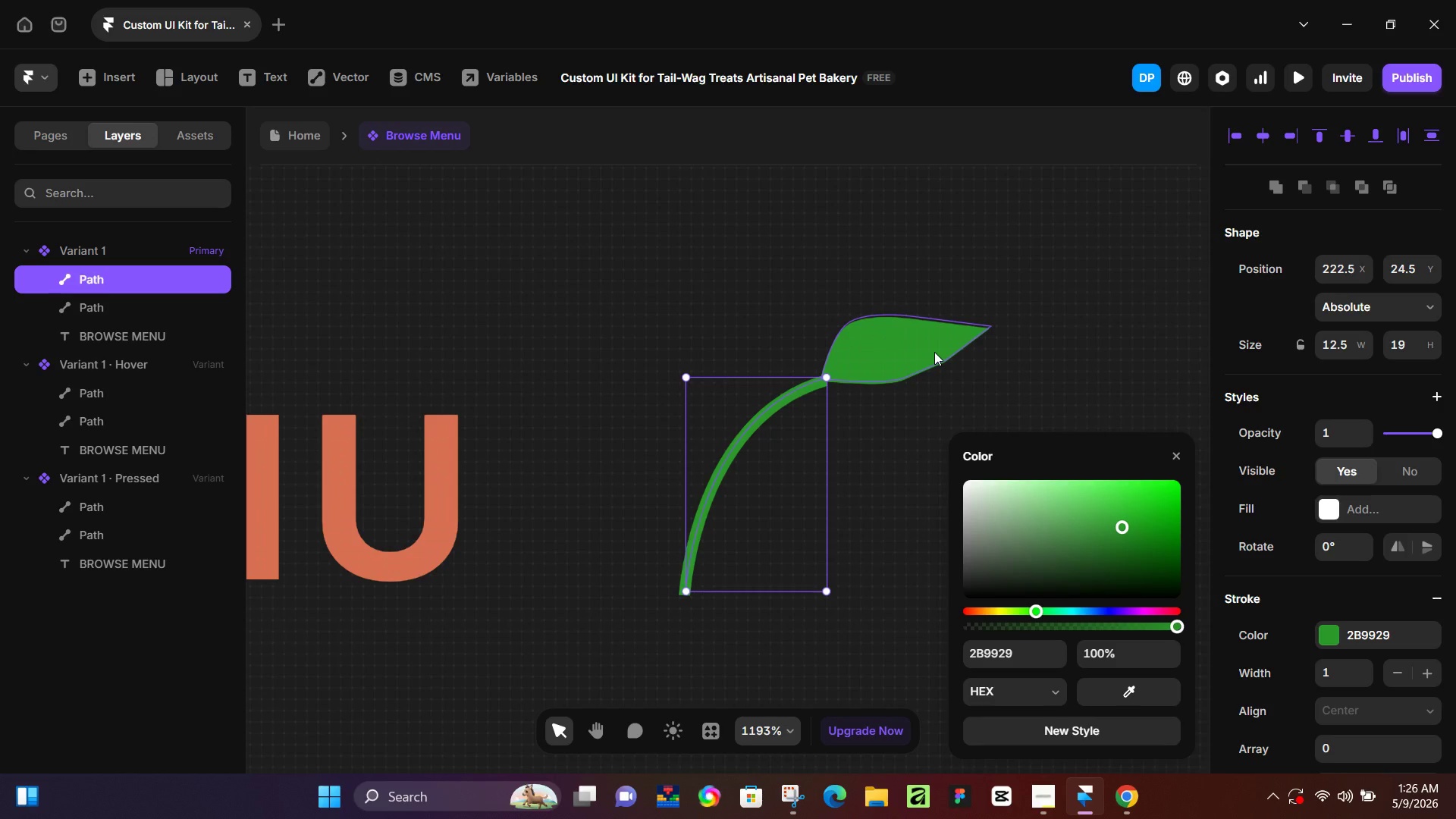 
left_click([934, 352])
 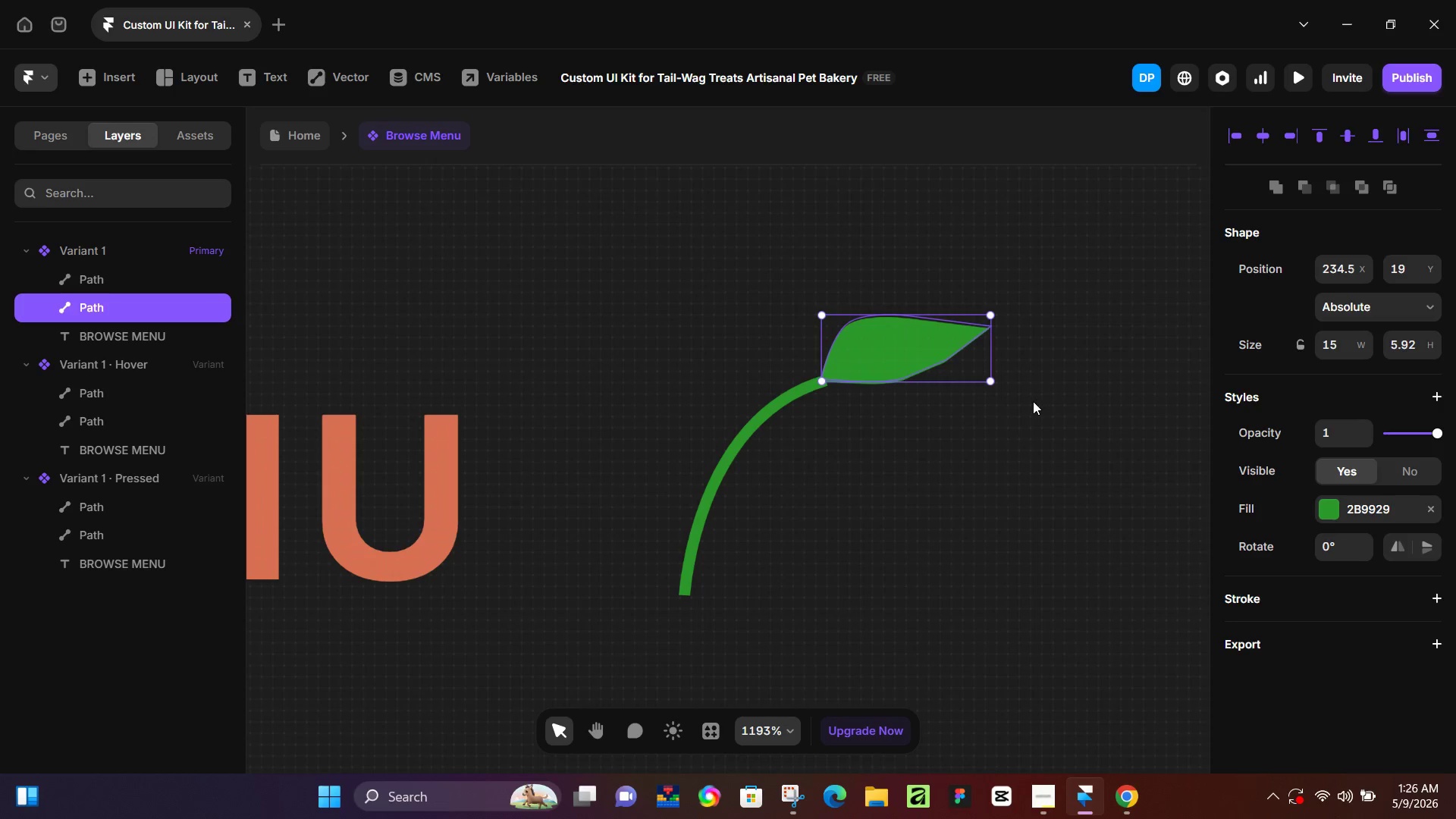 
left_click([1033, 401])
 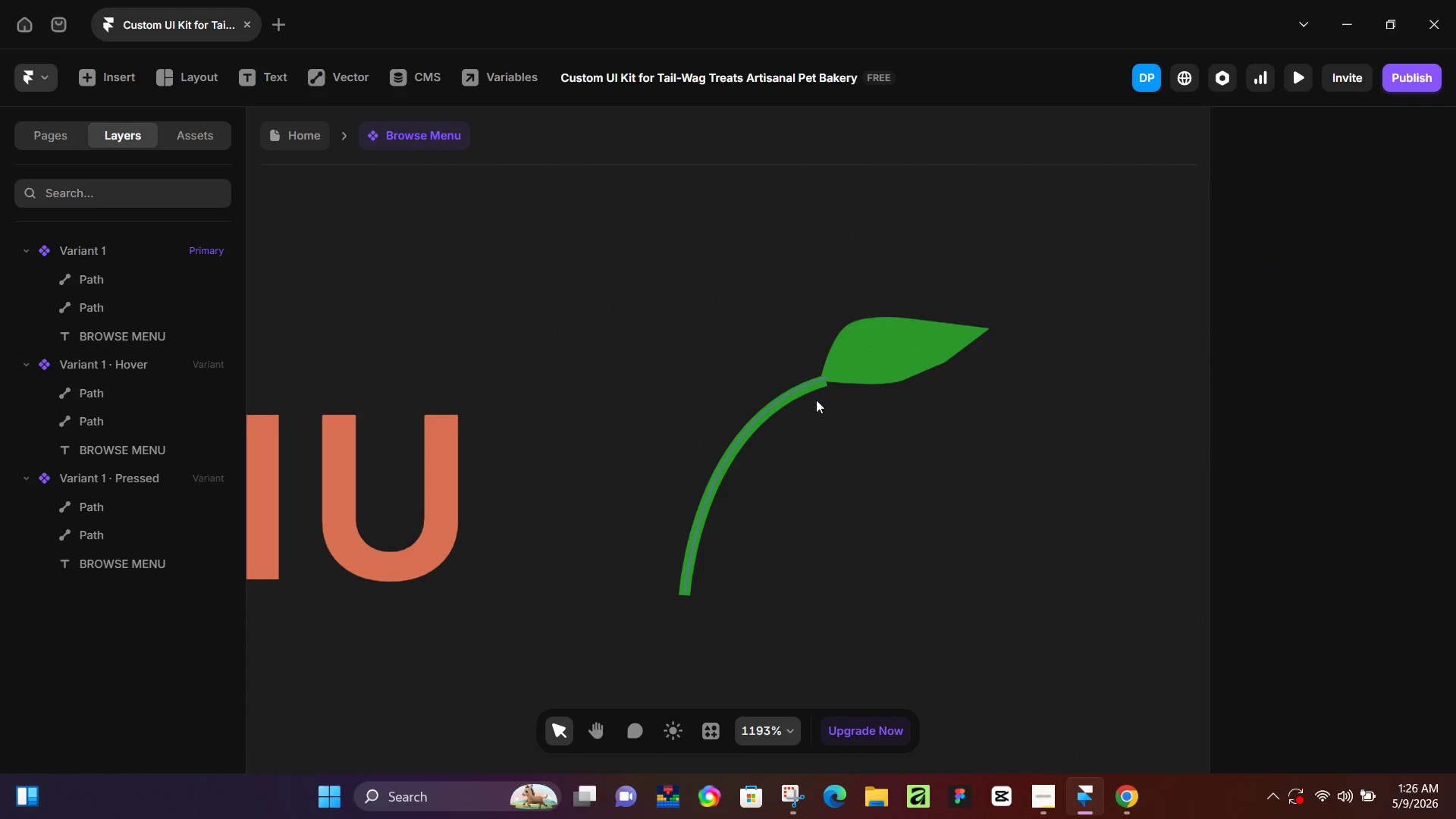 
hold_key(key=ControlLeft, duration=0.5)
 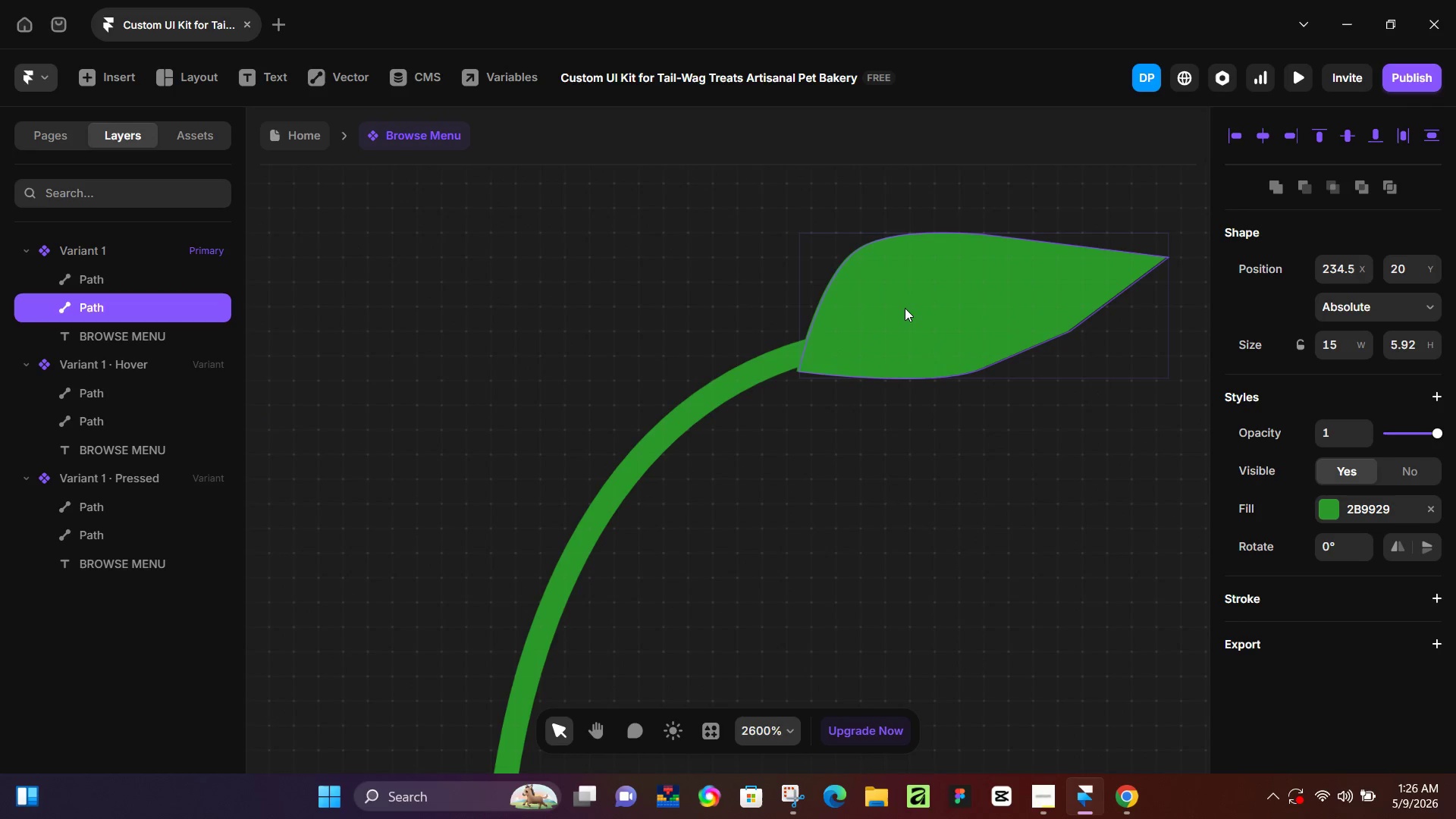 
left_click([903, 300])
 